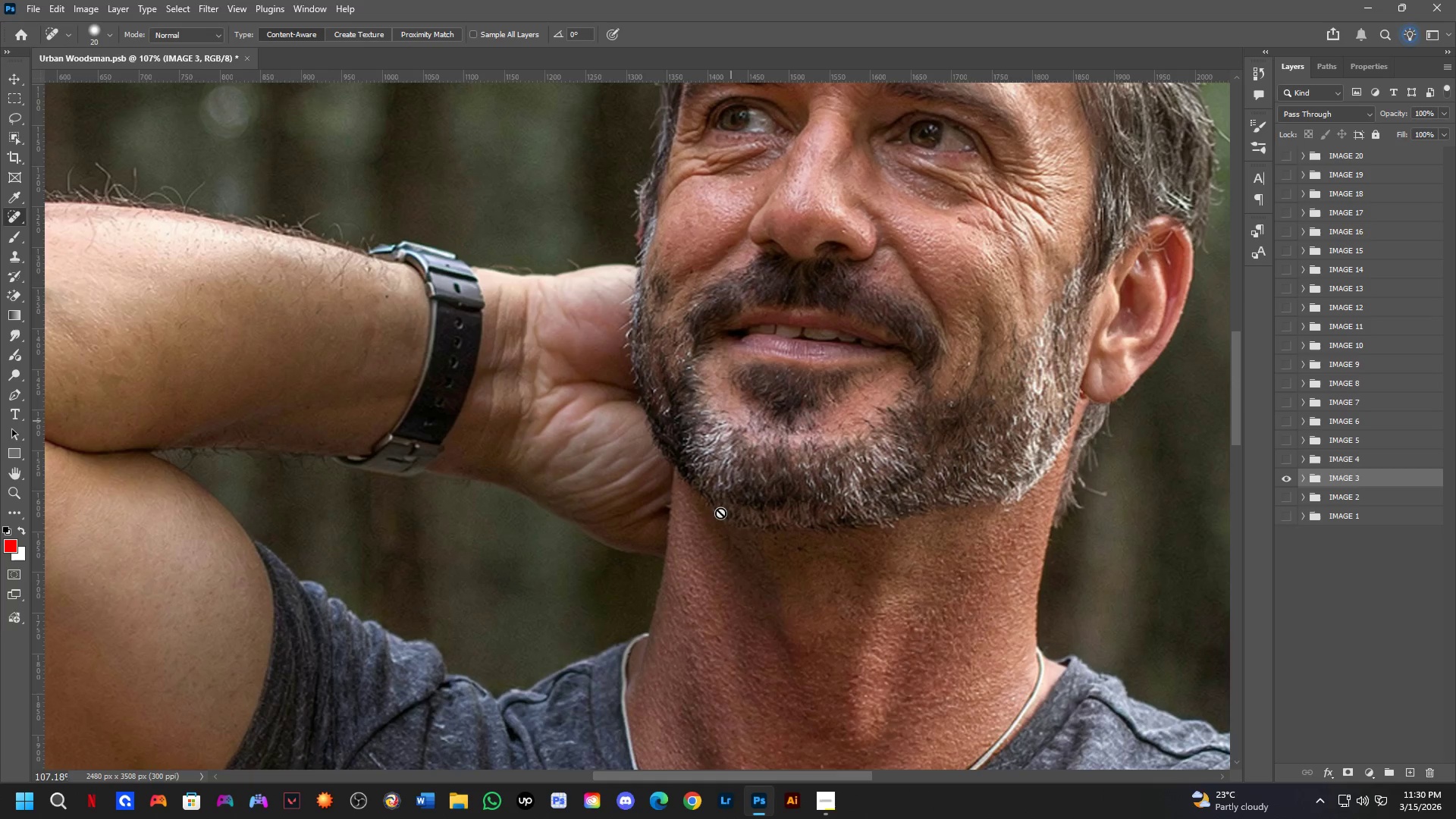 
left_click_drag(start_coordinate=[733, 424], to_coordinate=[736, 413])
 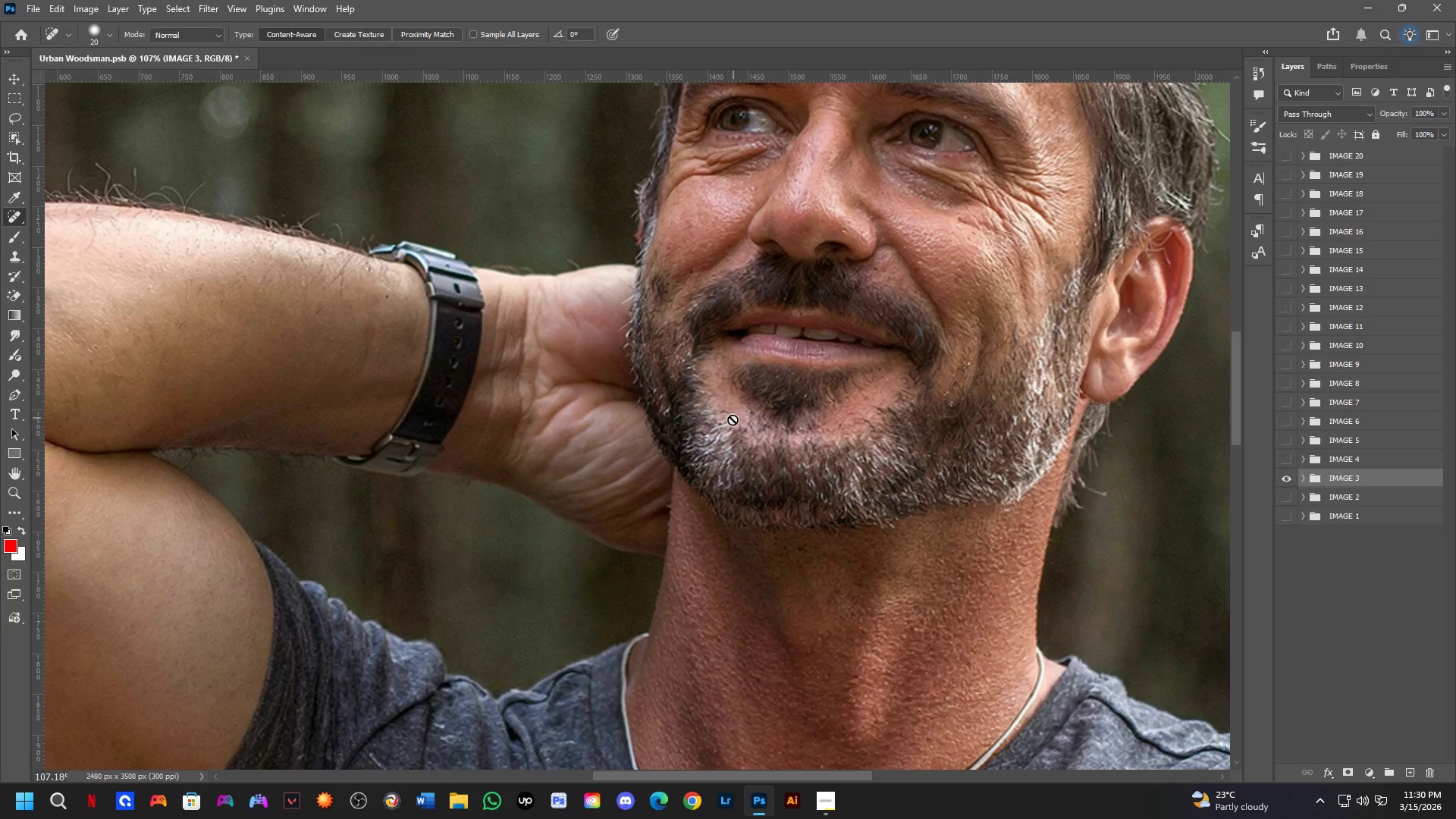 
key(Shift+ShiftLeft)
 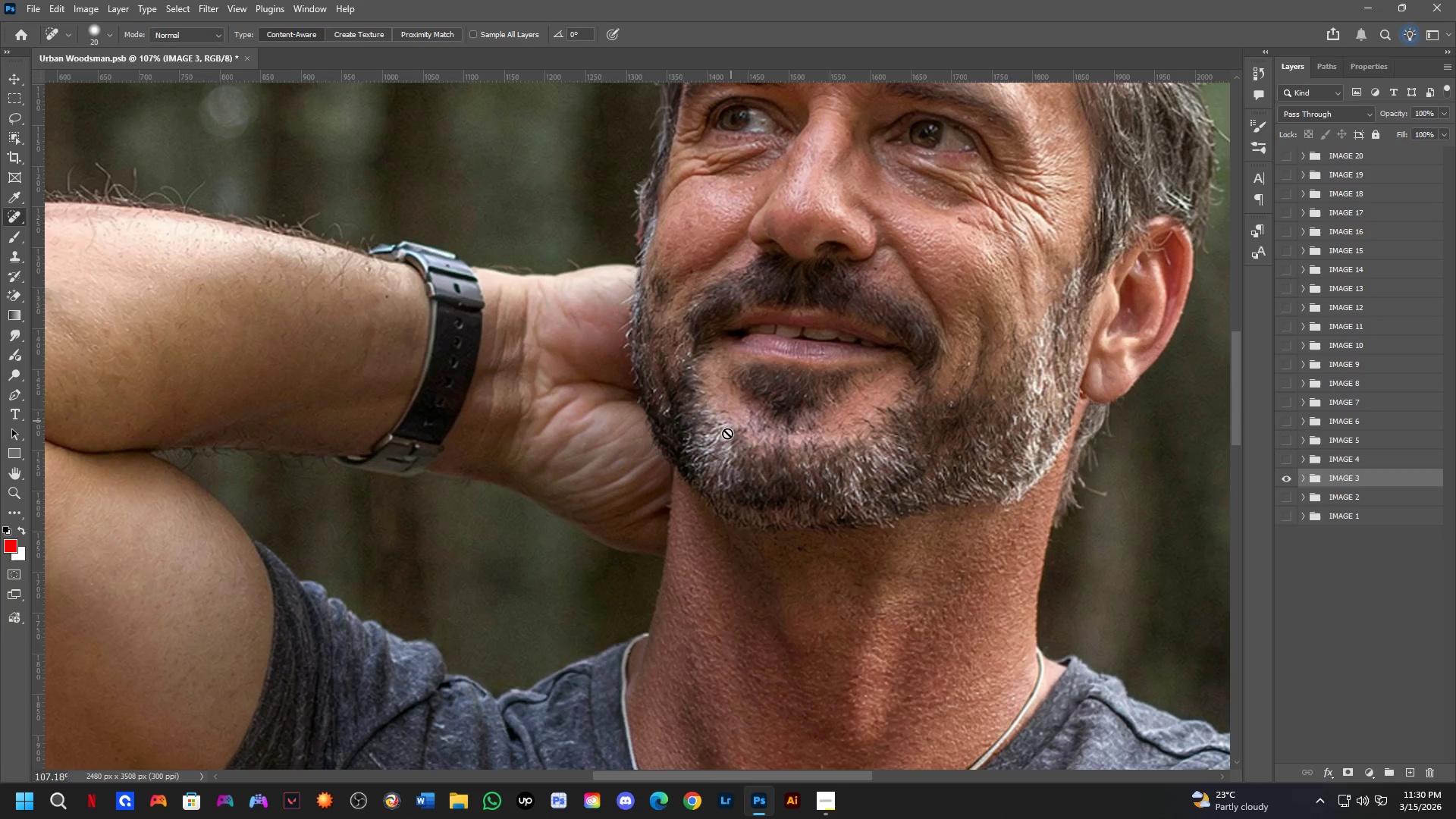 
hold_key(key=Space, duration=0.53)
 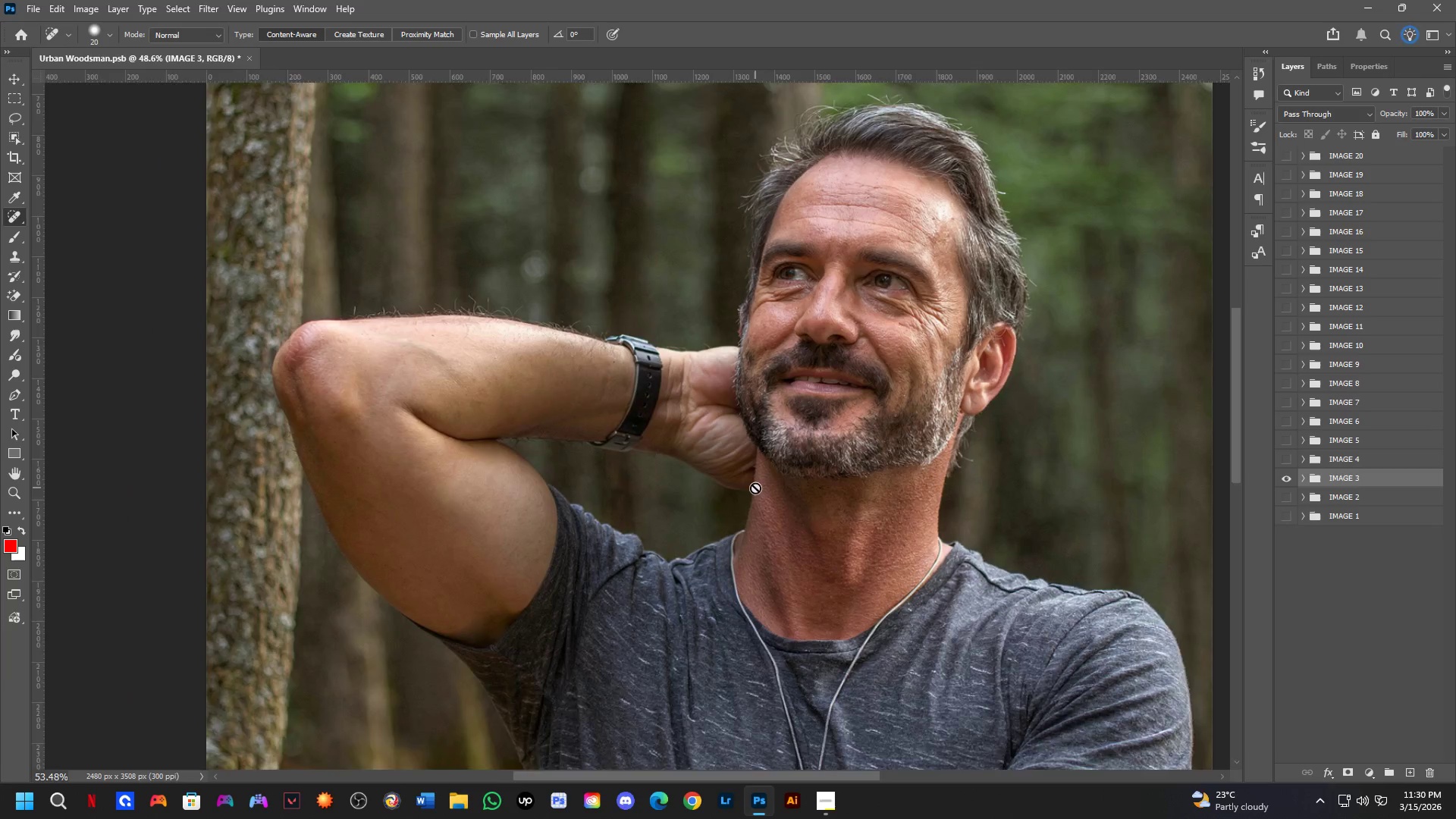 
left_click_drag(start_coordinate=[733, 482], to_coordinate=[764, 457])
 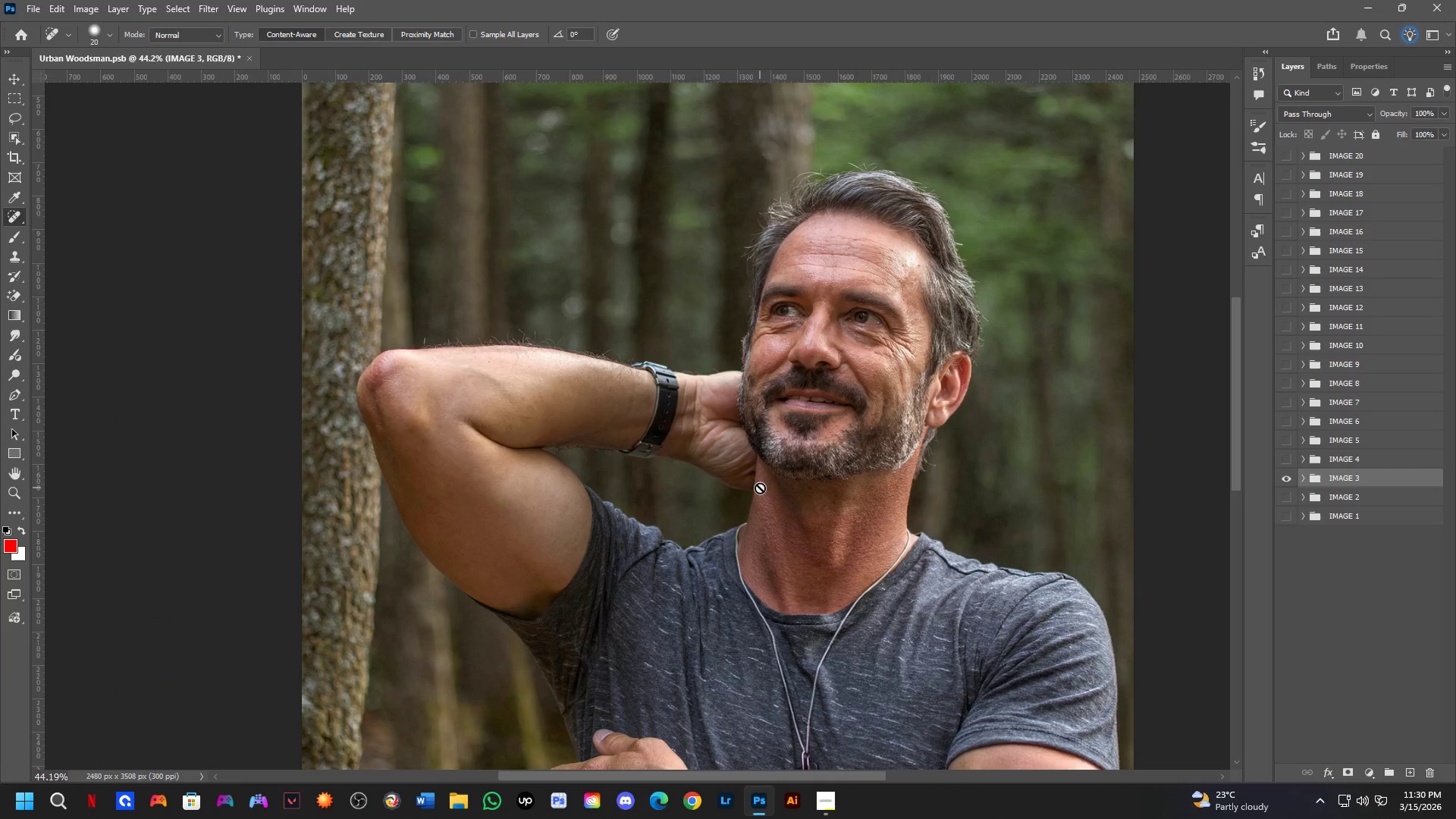 
scroll: coordinate [759, 503], scroll_direction: down, amount: 12.0
 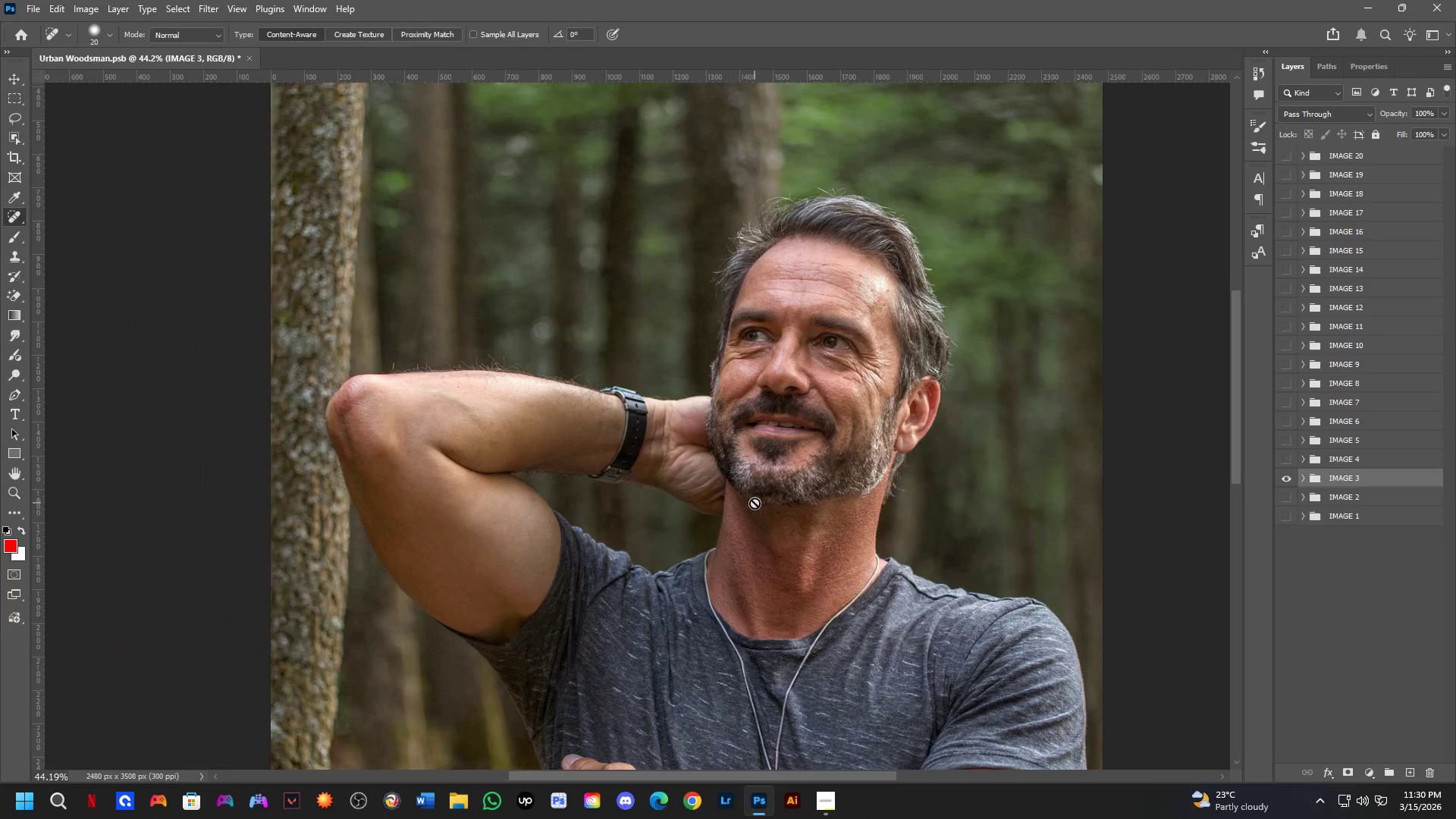 
type(ll)
 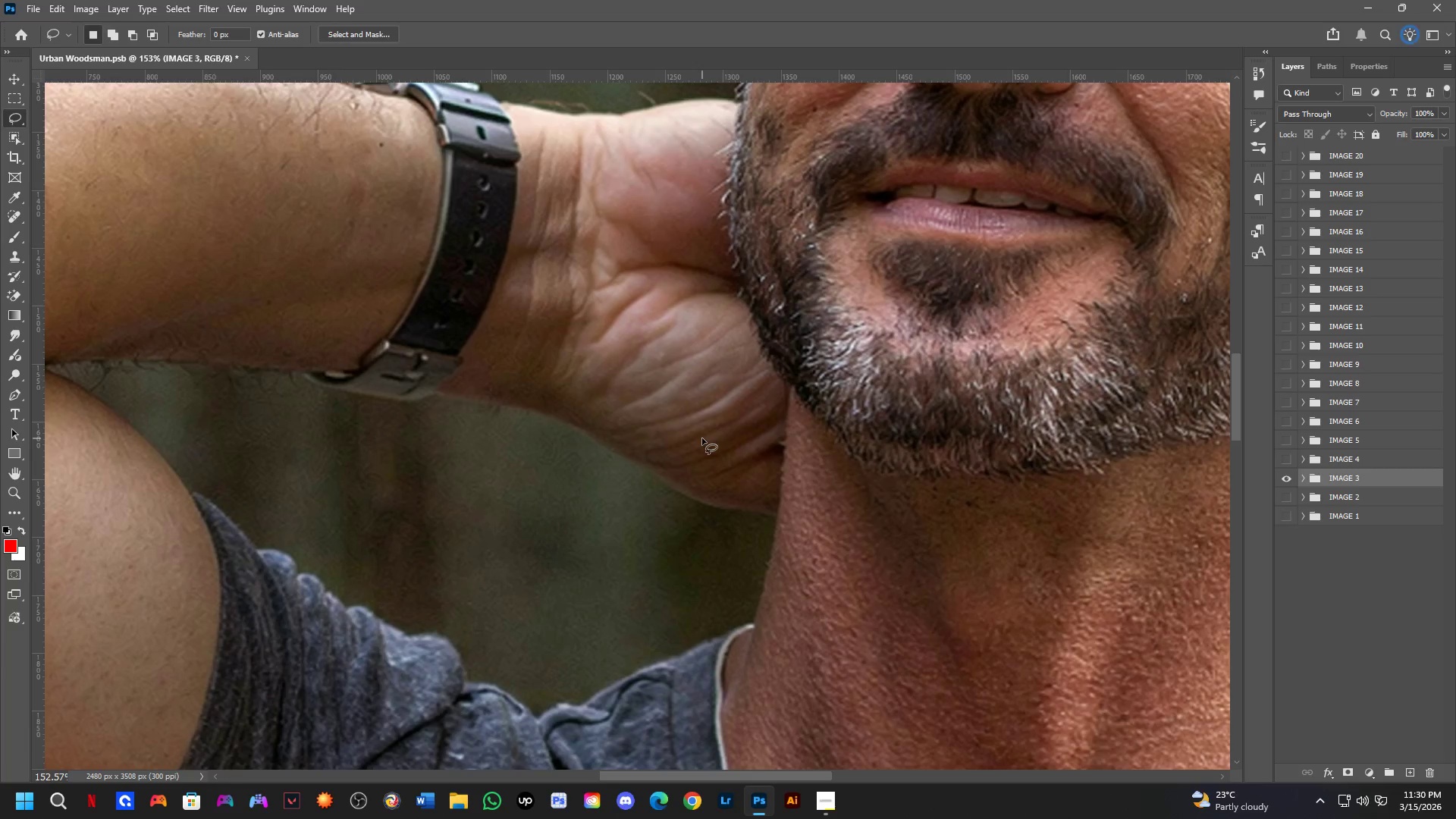 
scroll: coordinate [726, 479], scroll_direction: up, amount: 13.0
 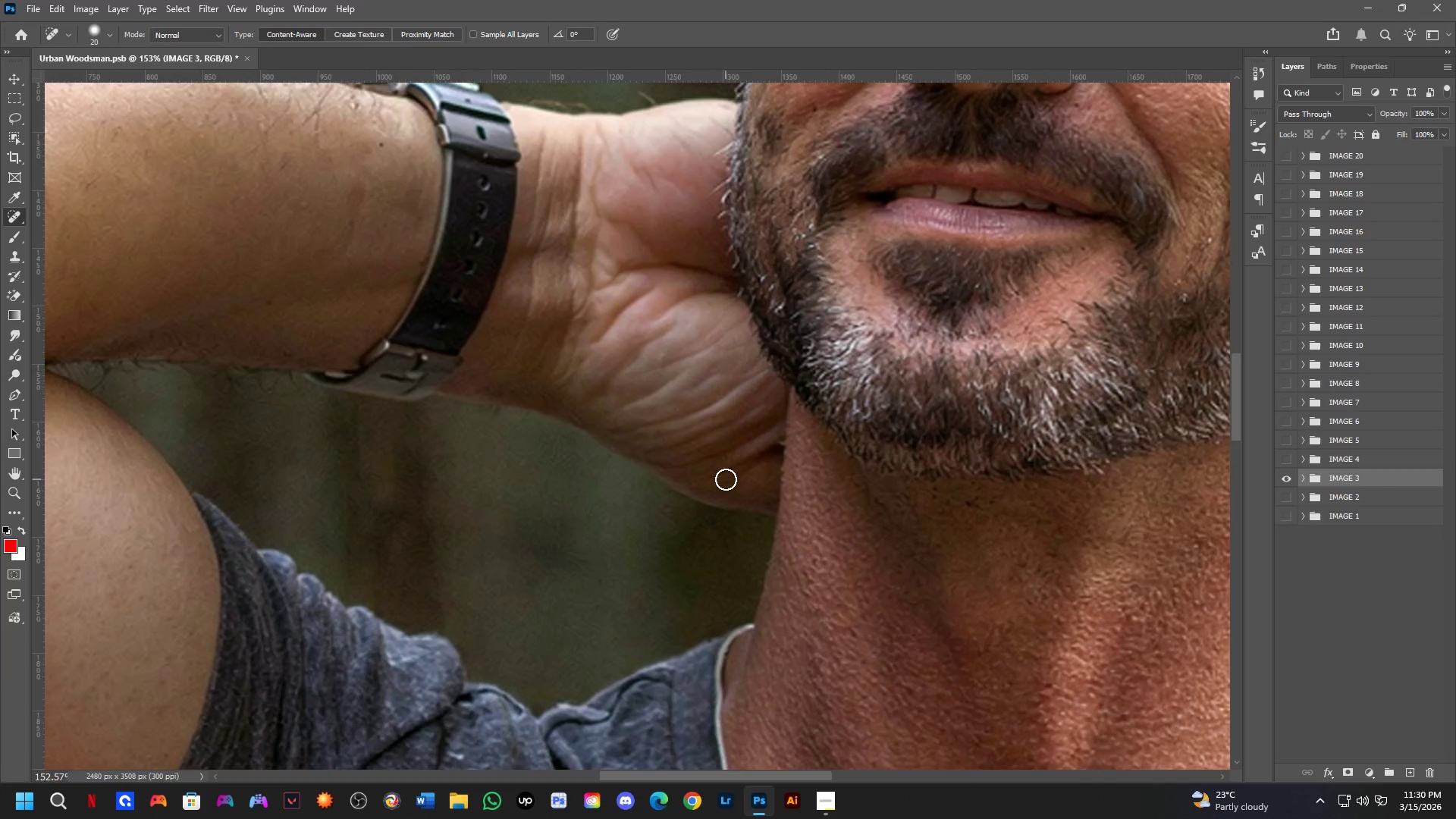 
hold_key(key=ControlLeft, duration=0.31)
left_click([702, 438])
 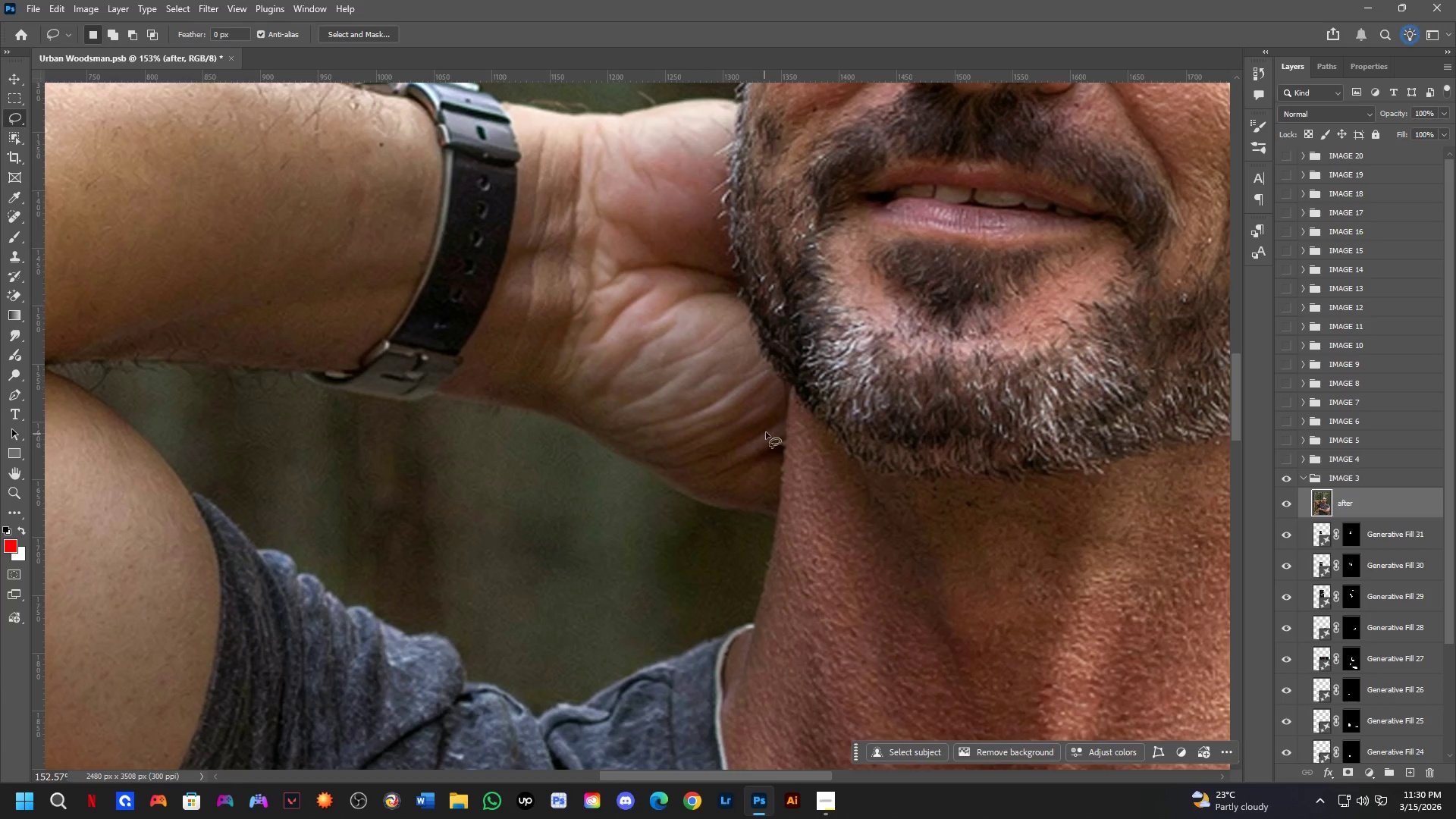 
left_click_drag(start_coordinate=[770, 427], to_coordinate=[797, 411])
 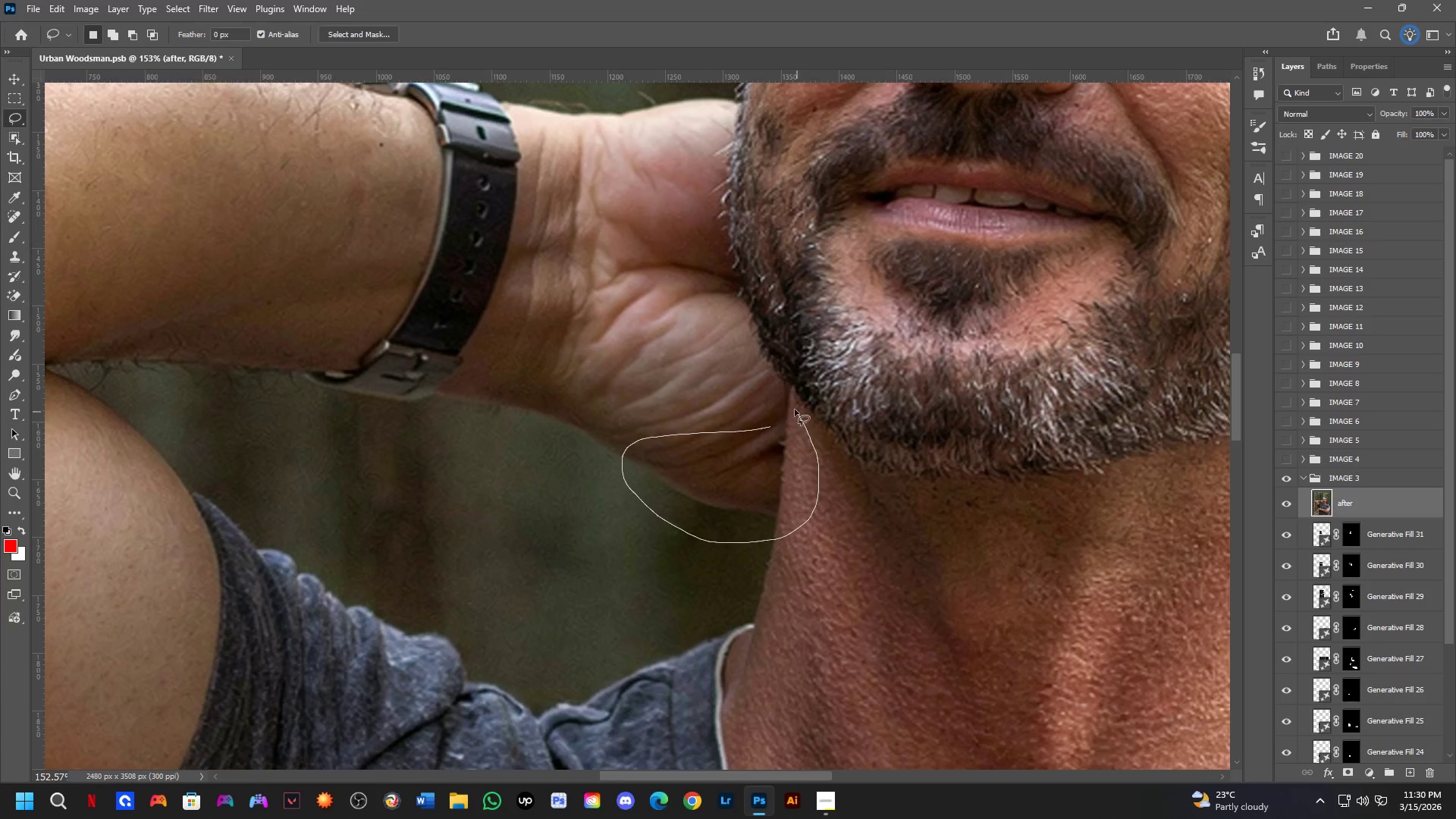 
key(Shift+ShiftLeft)
 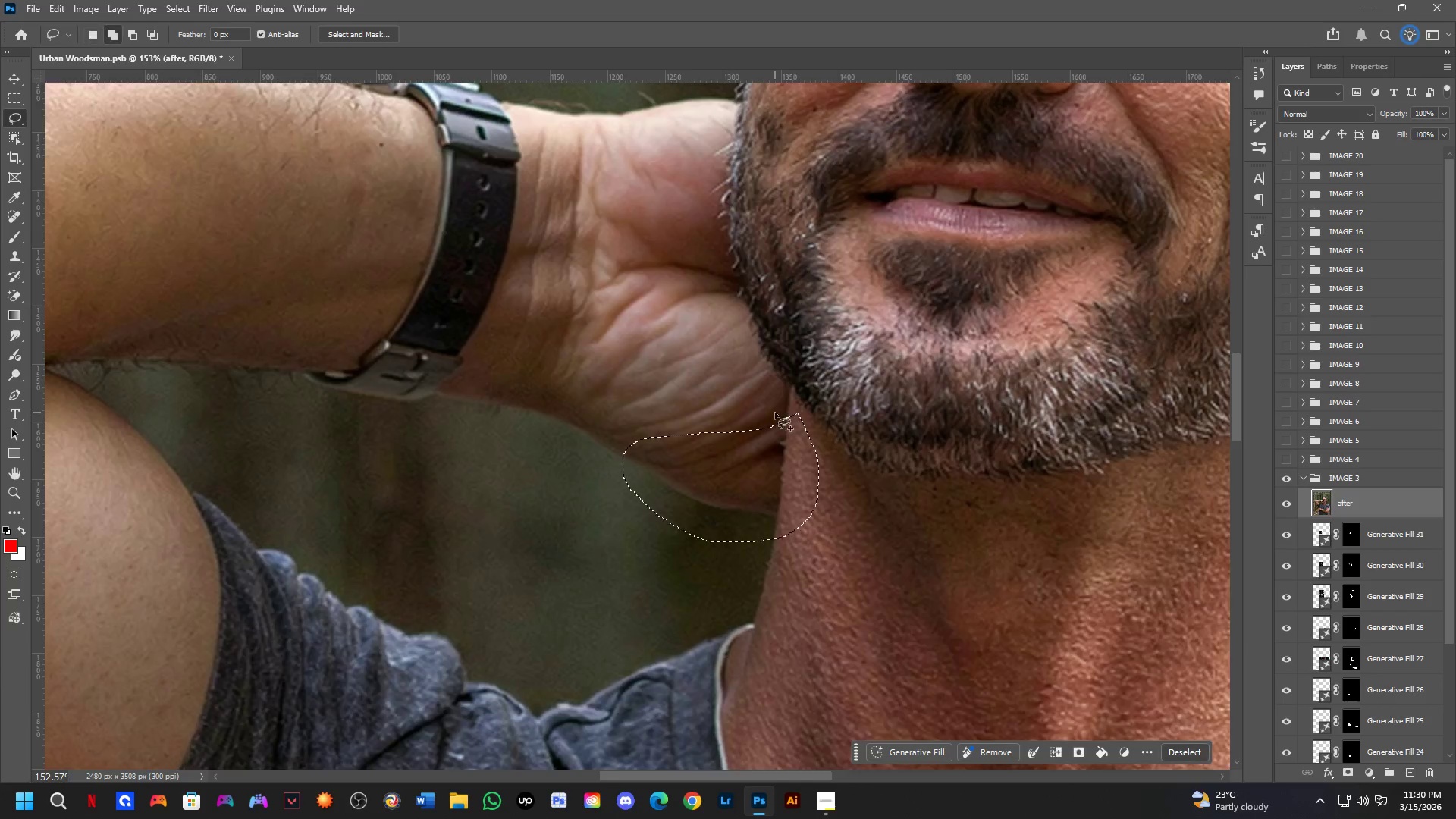 
hold_key(key=Space, duration=1.09)
 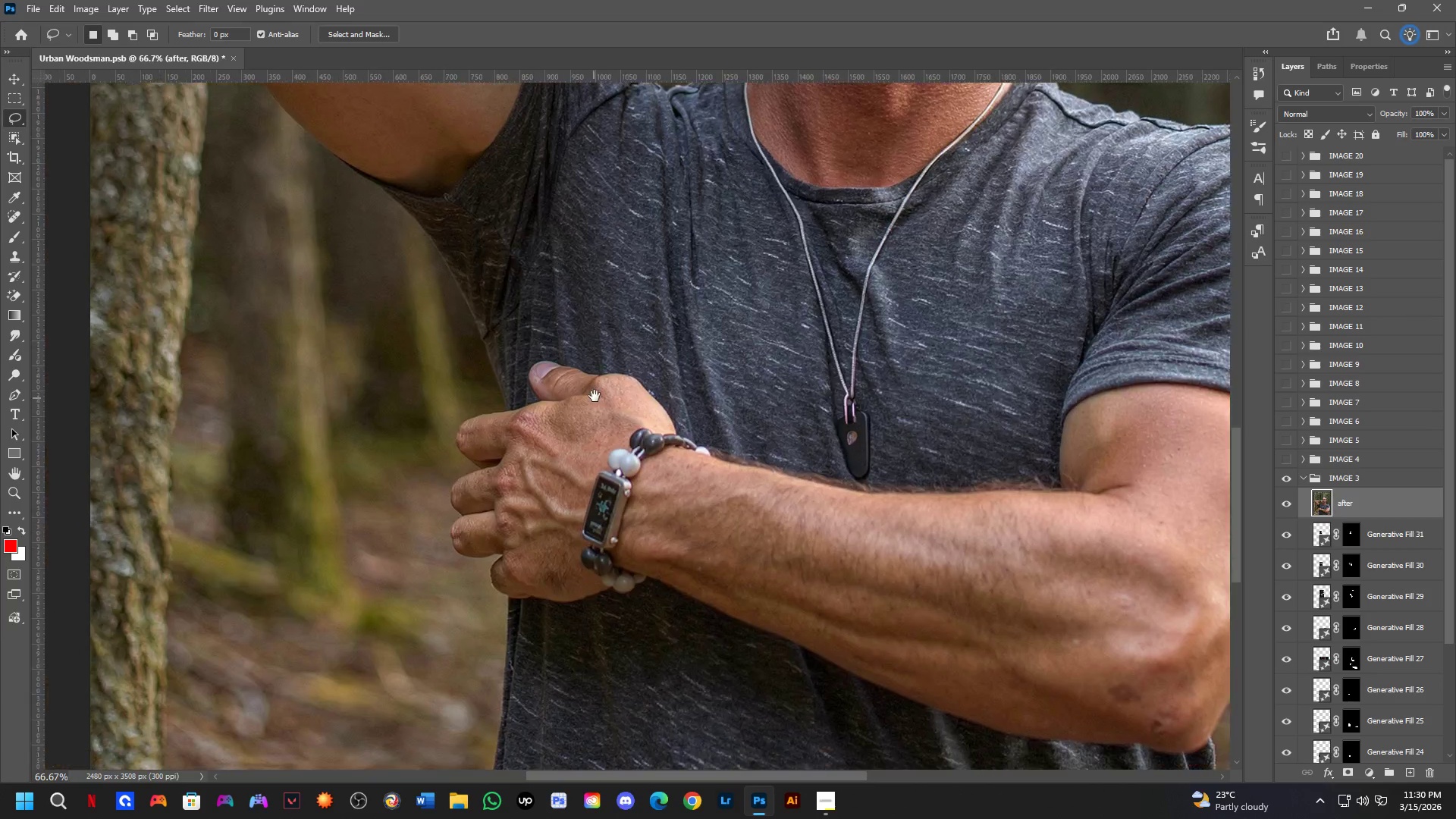 
left_click_drag(start_coordinate=[846, 535], to_coordinate=[768, 222])
 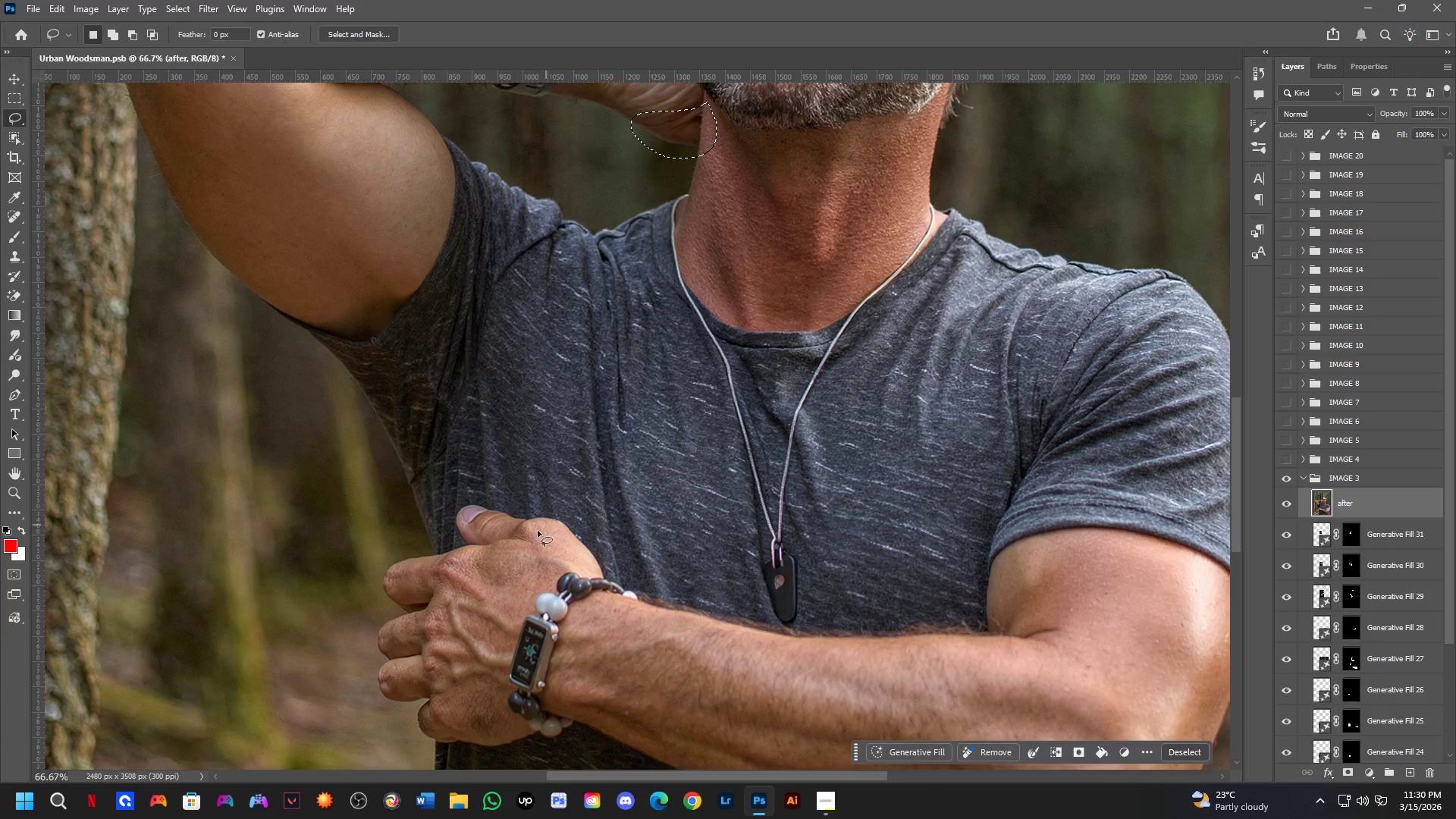 
scroll: coordinate [774, 416], scroll_direction: down, amount: 2.0
 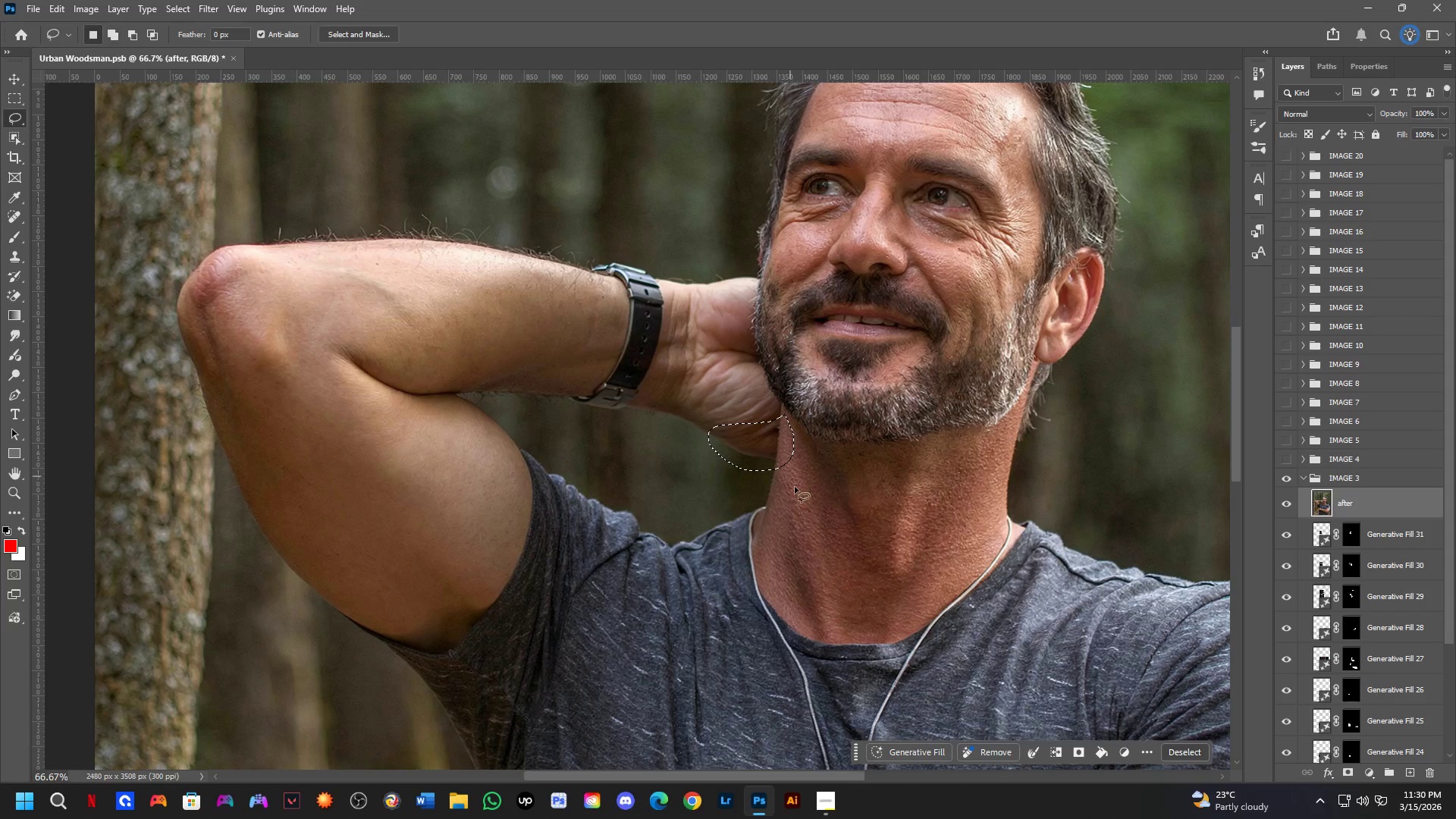 
hold_key(key=Space, duration=1.17)
 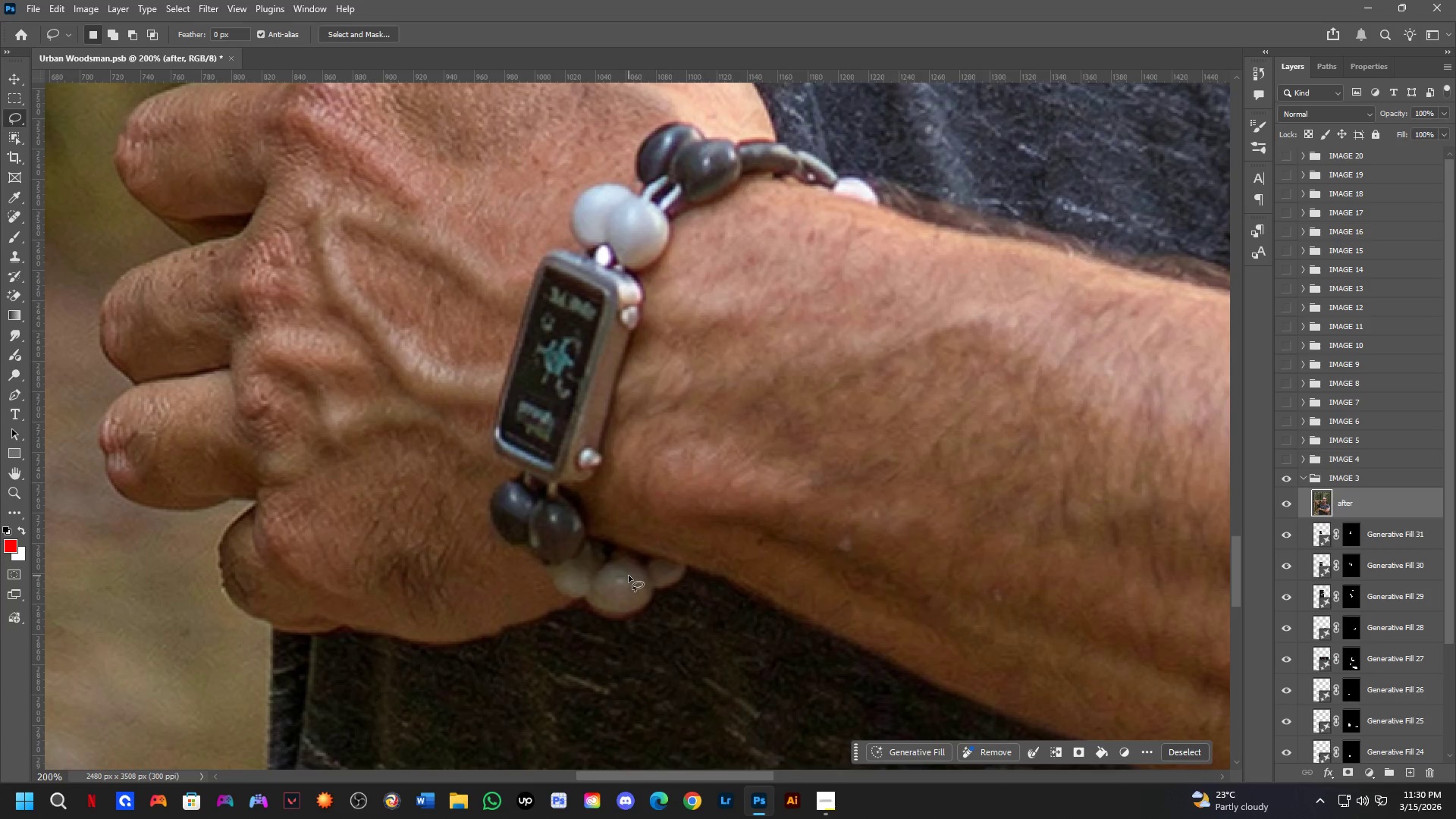 
left_click_drag(start_coordinate=[521, 543], to_coordinate=[595, 394])
 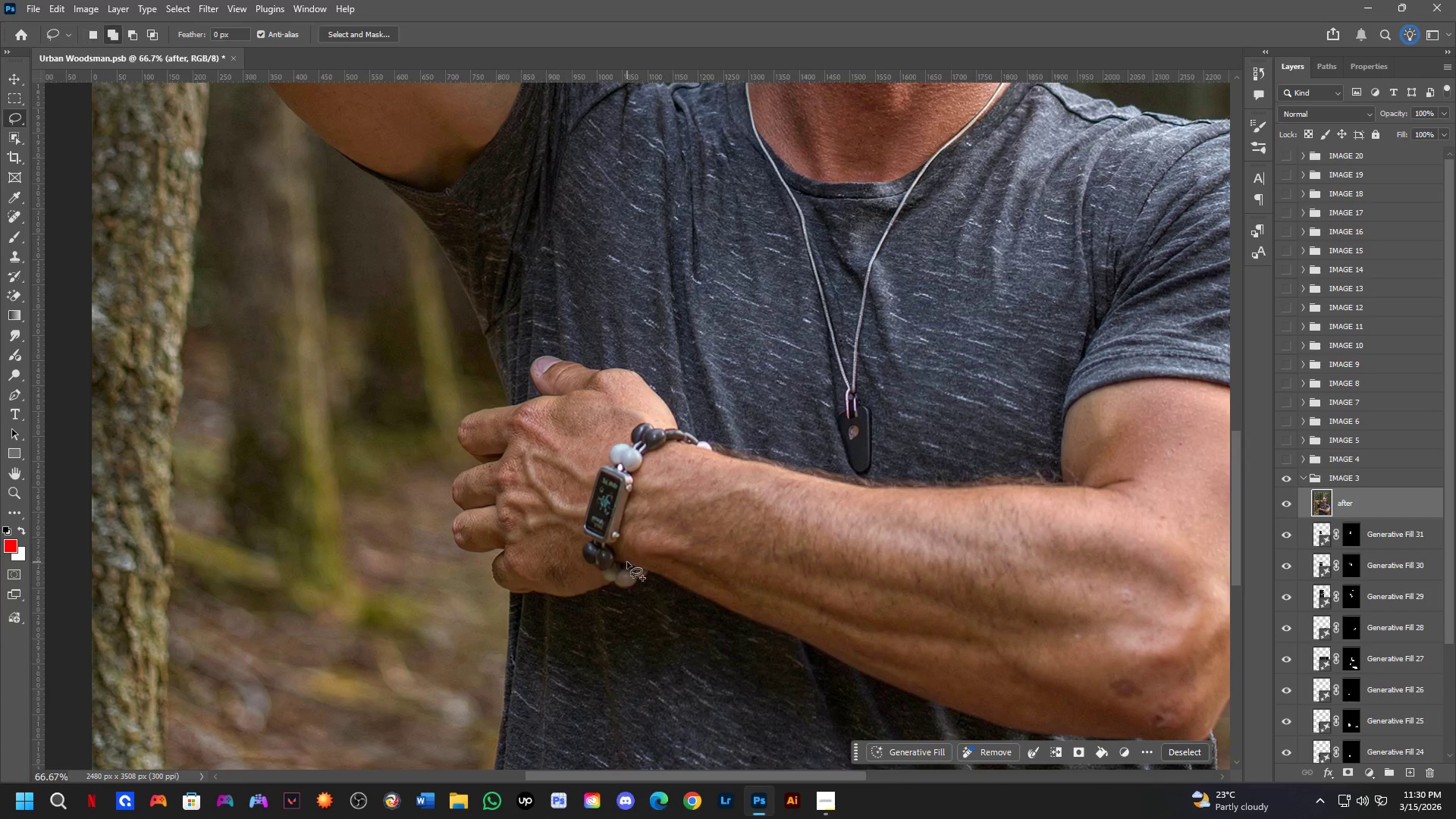 
key(Shift+ShiftLeft)
 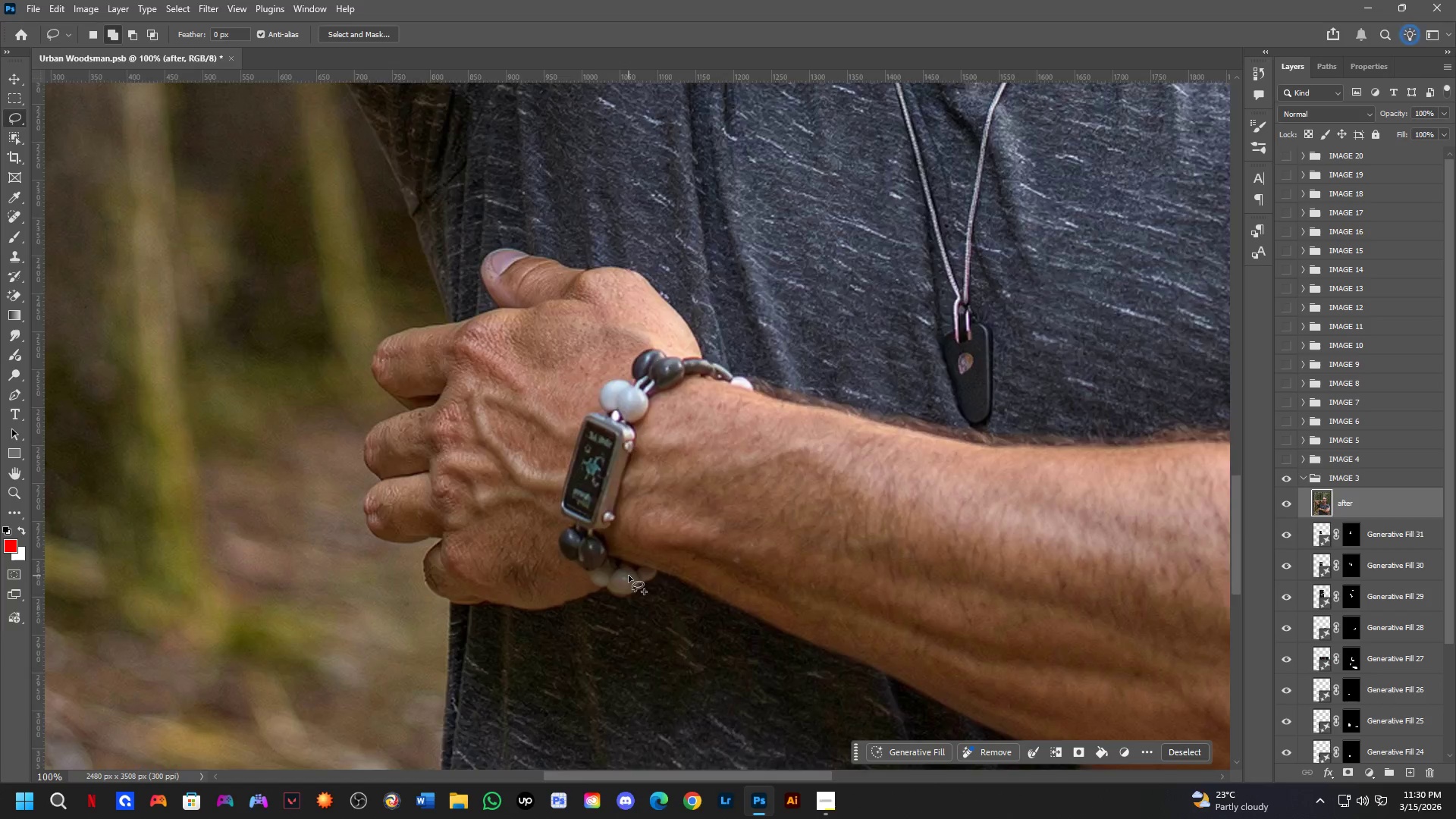 
scroll: coordinate [629, 576], scroll_direction: up, amount: 2.0
 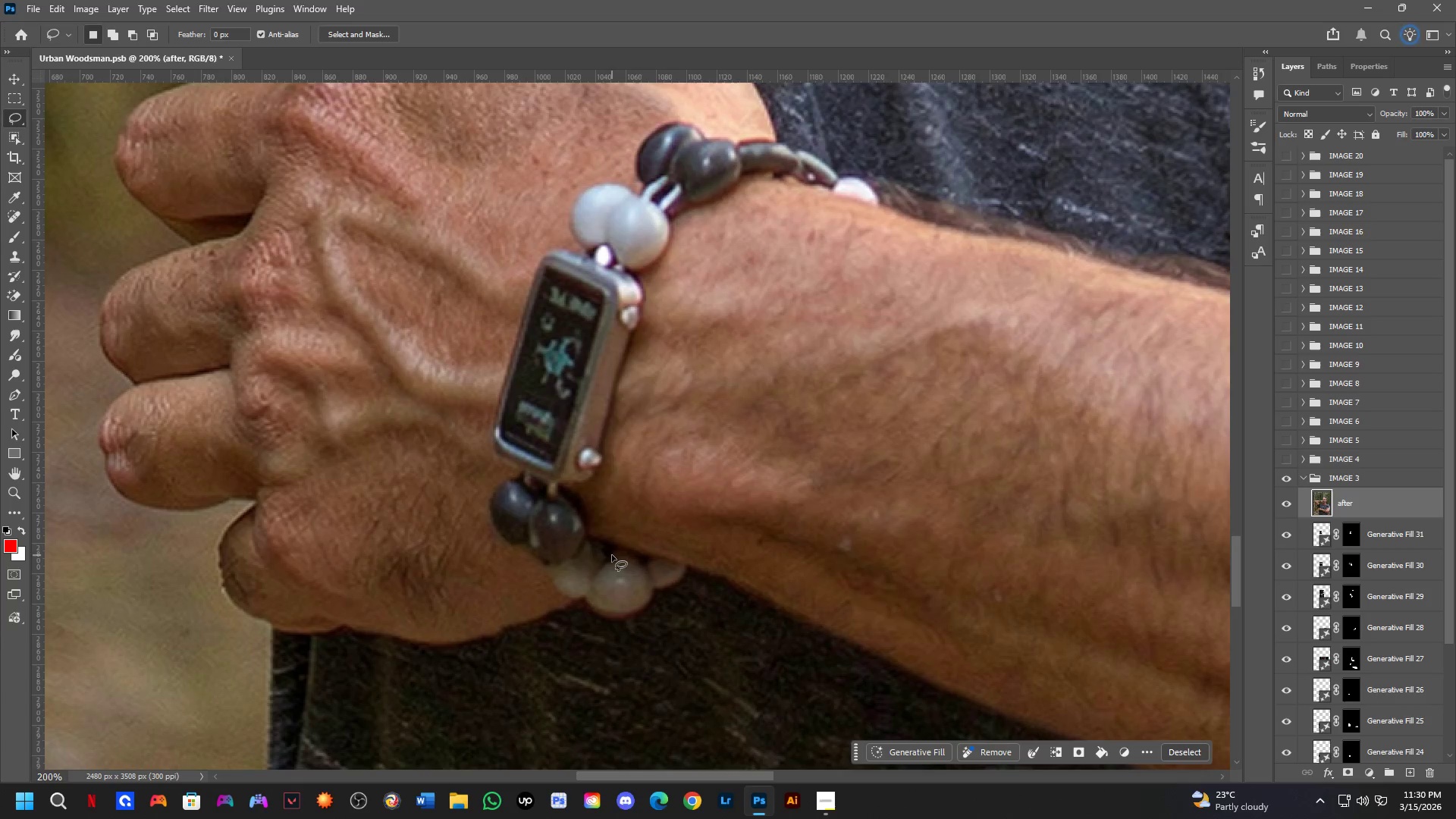 
key(Shift+ShiftLeft)
 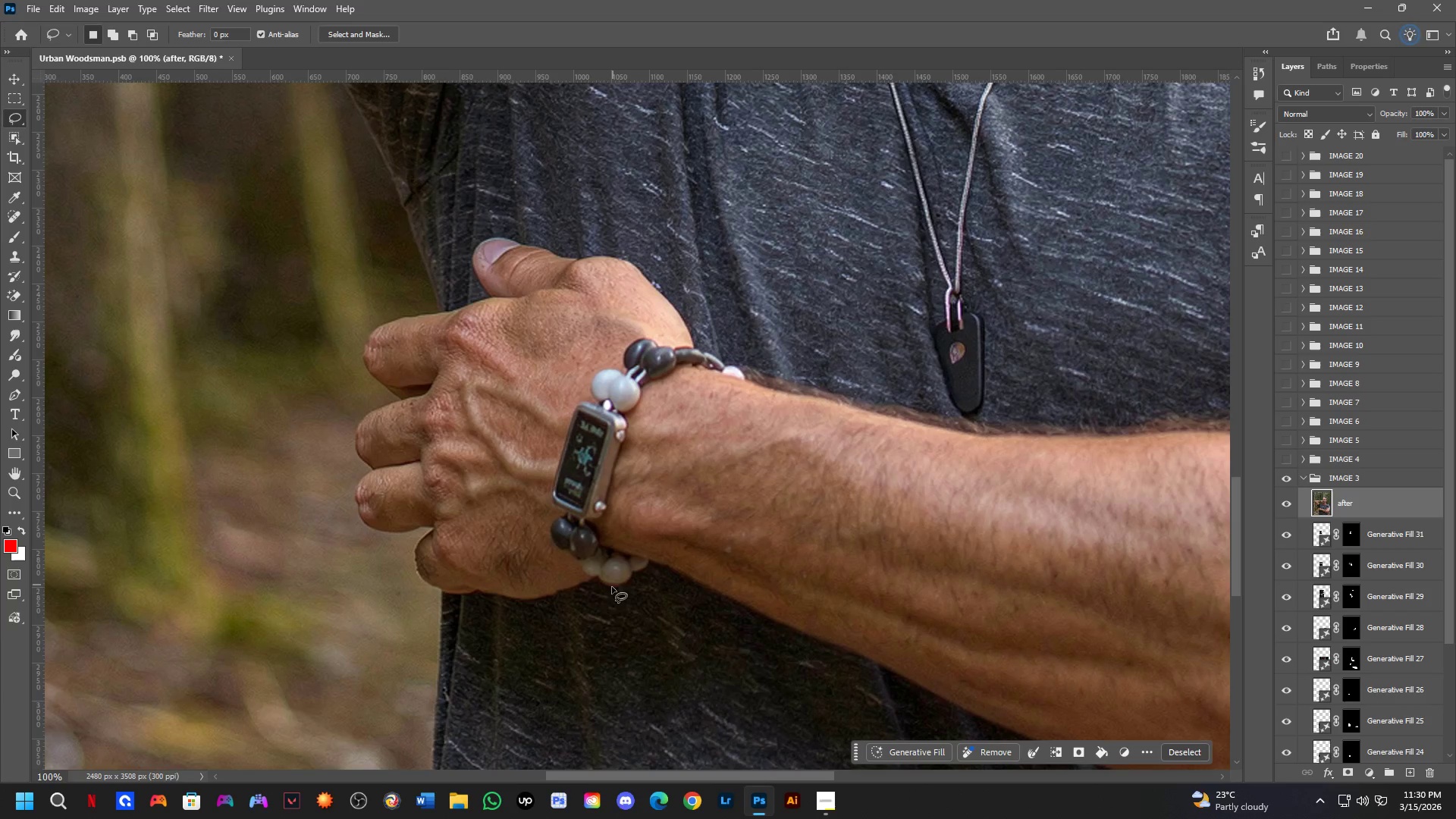 
scroll: coordinate [612, 555], scroll_direction: down, amount: 2.0
 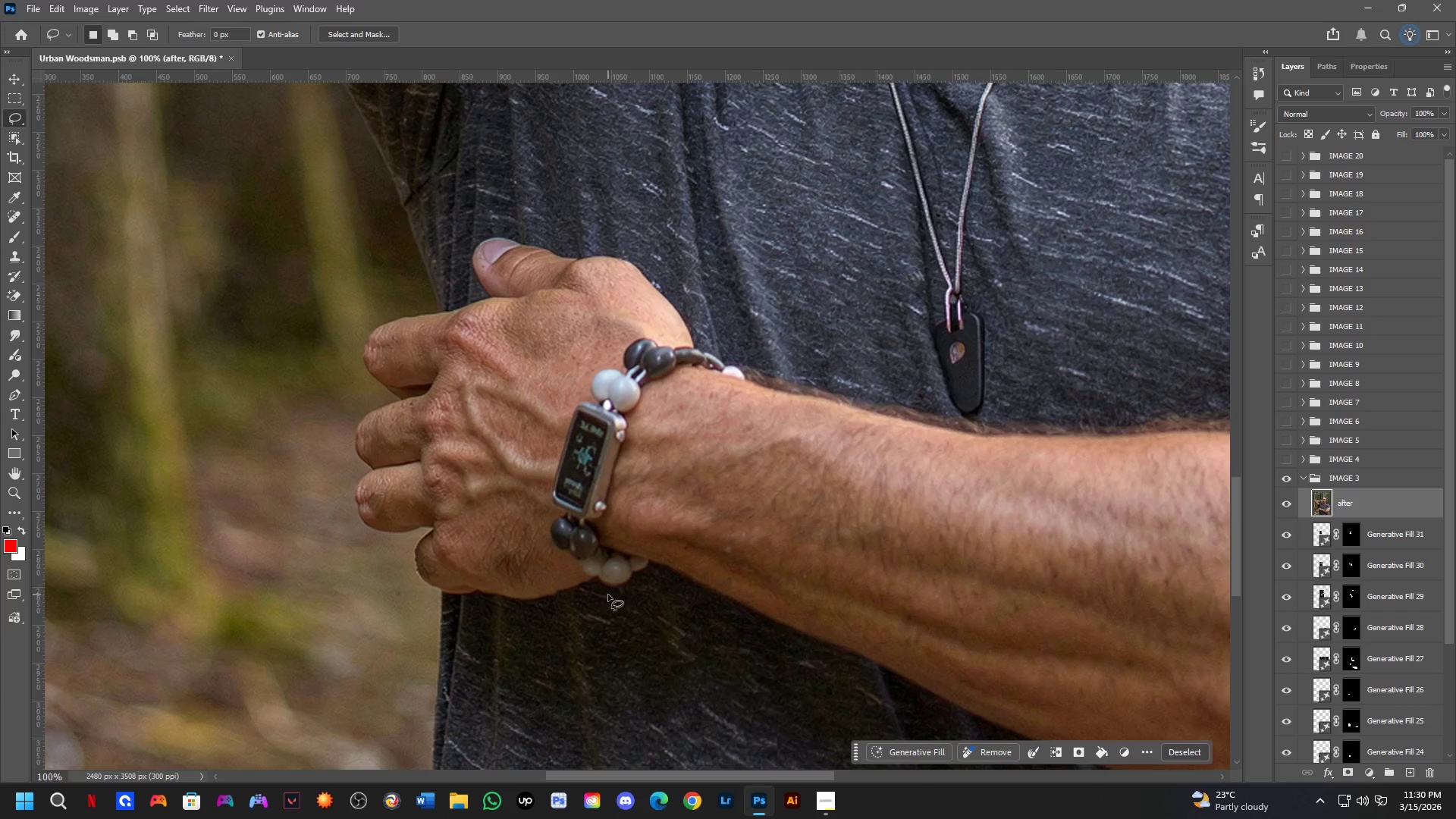 
hold_key(key=Space, duration=0.67)
 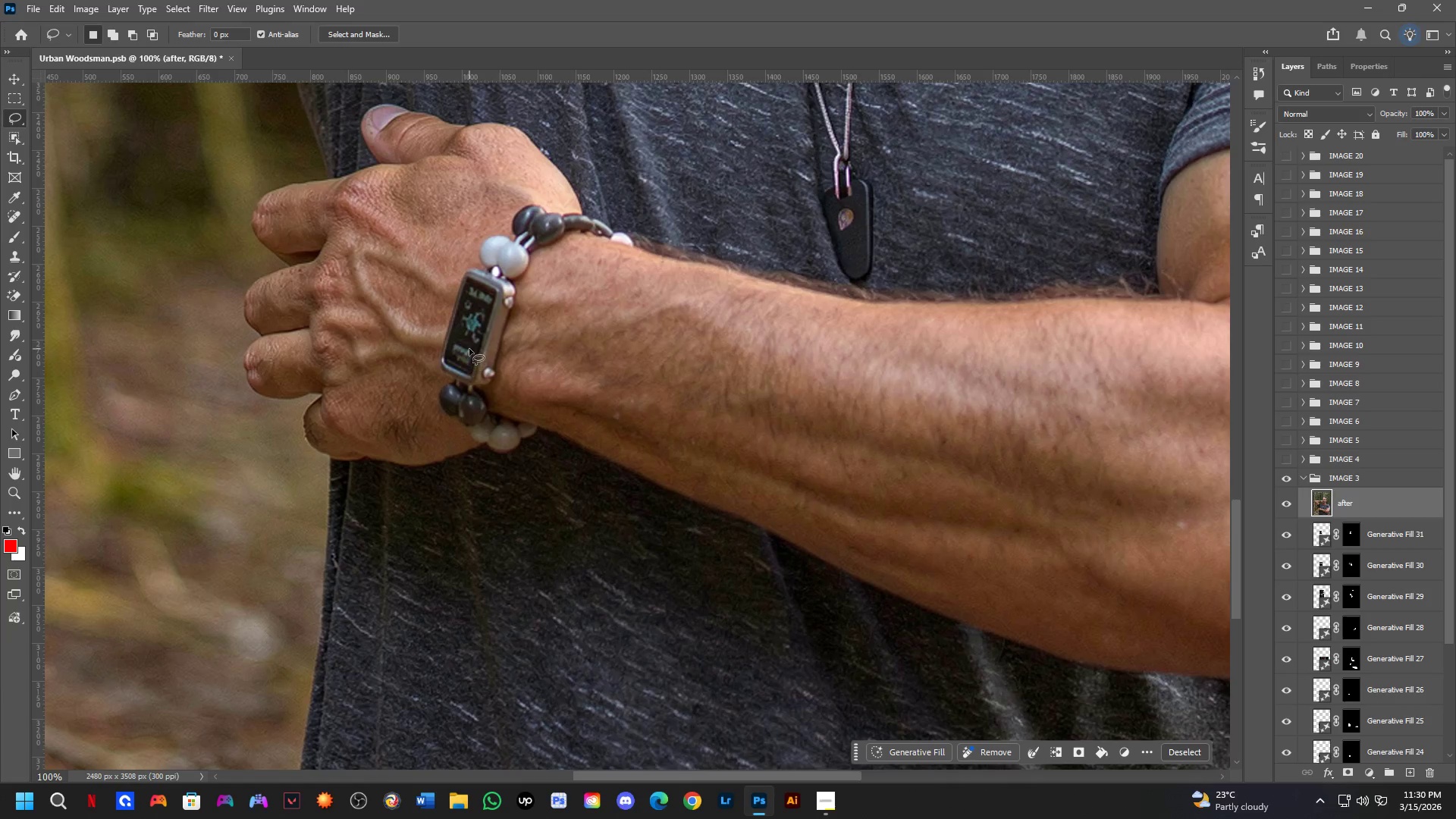 
left_click_drag(start_coordinate=[608, 595], to_coordinate=[497, 461])
 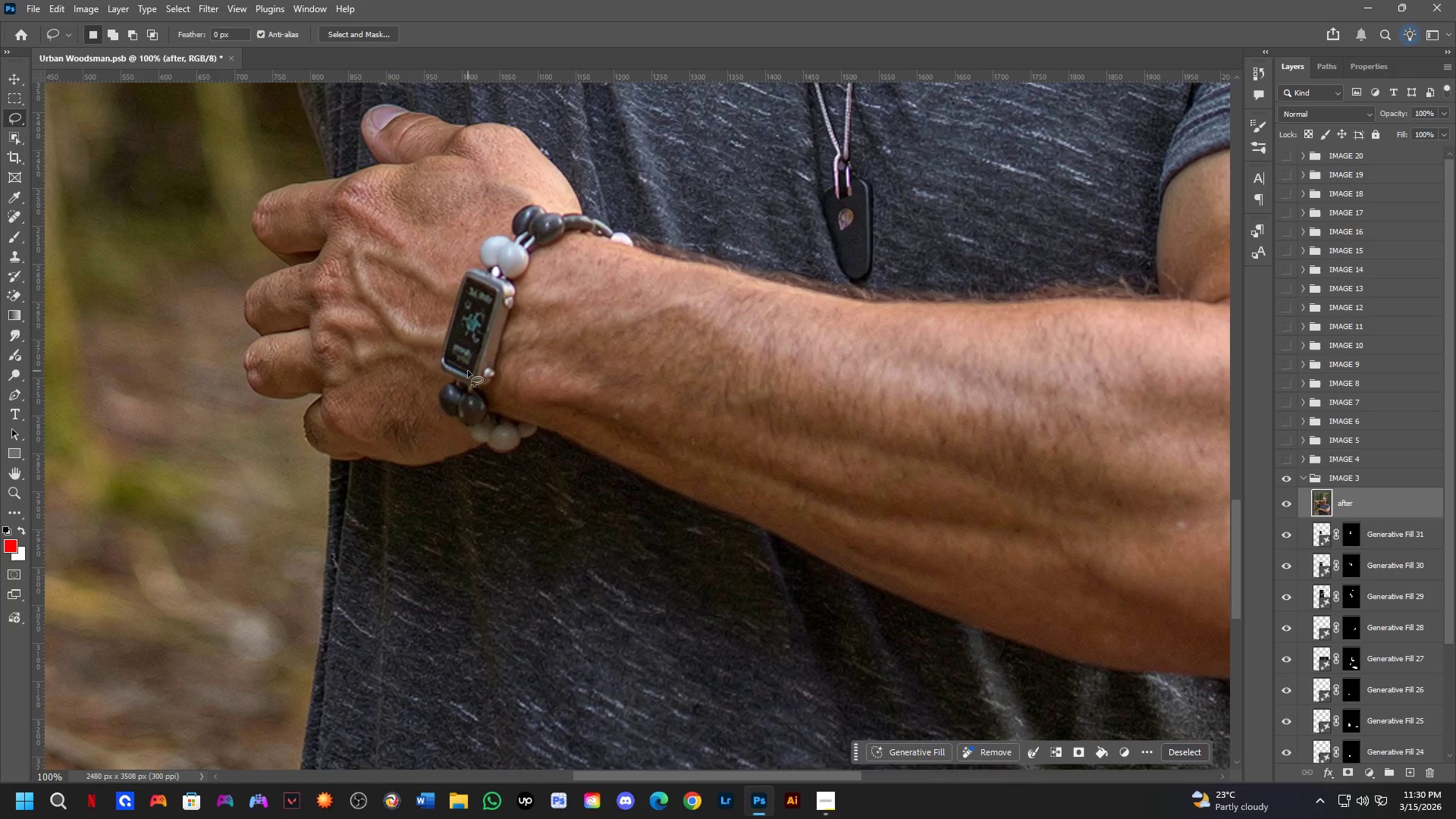 
hold_key(key=Space, duration=0.78)
 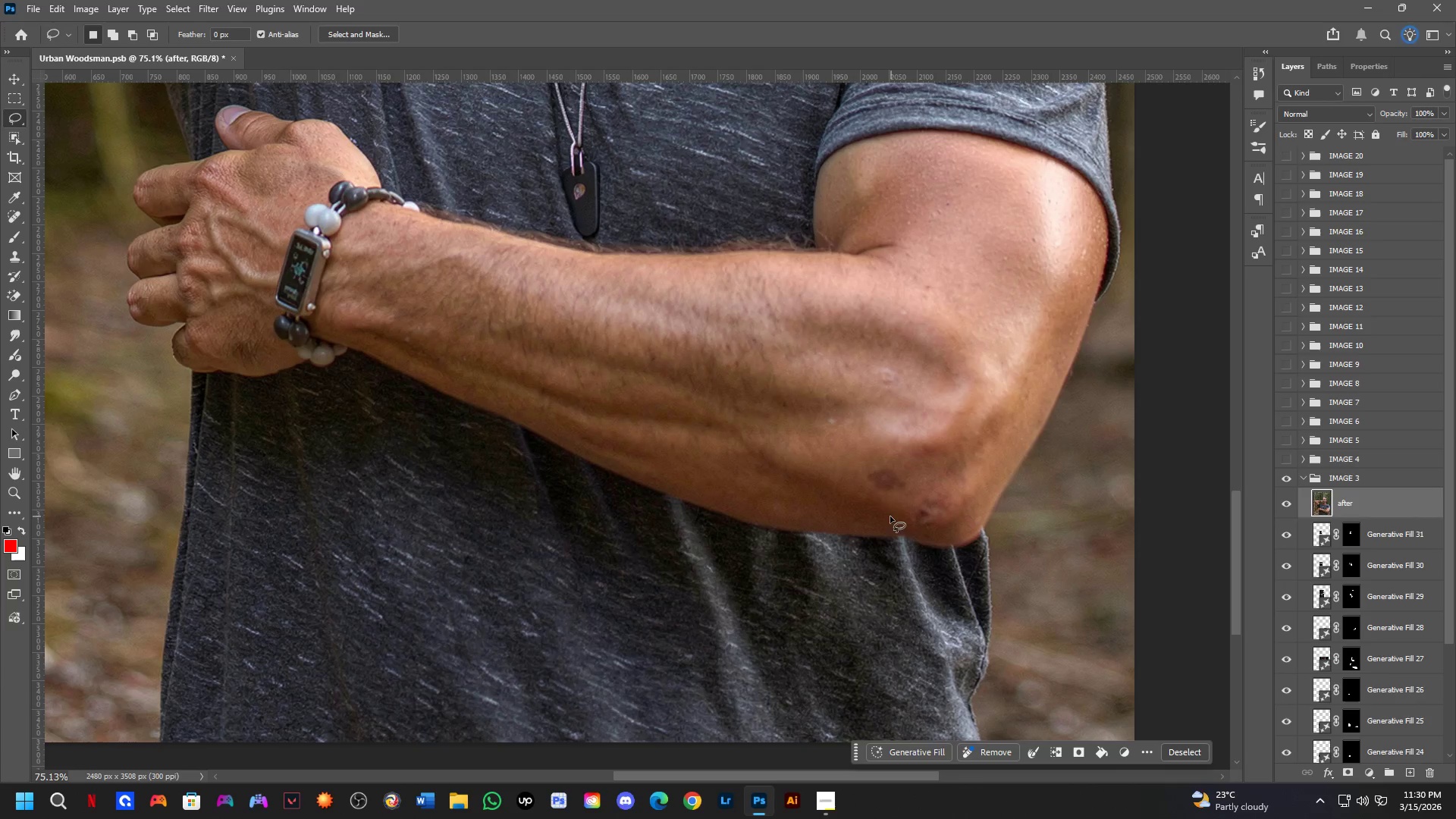 
left_click_drag(start_coordinate=[644, 408], to_coordinate=[471, 348])
 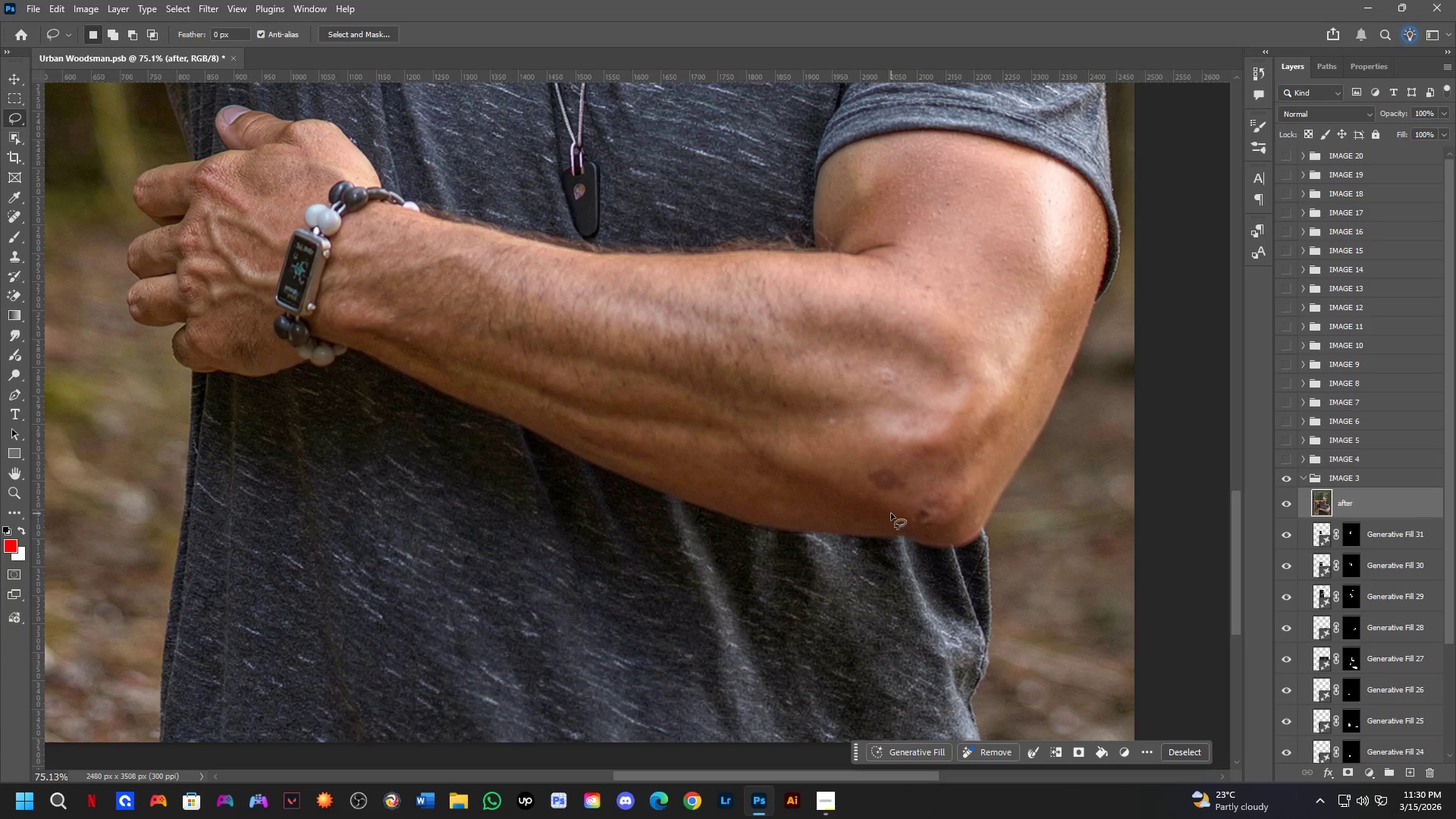 
scroll: coordinate [469, 349], scroll_direction: down, amount: 3.0
 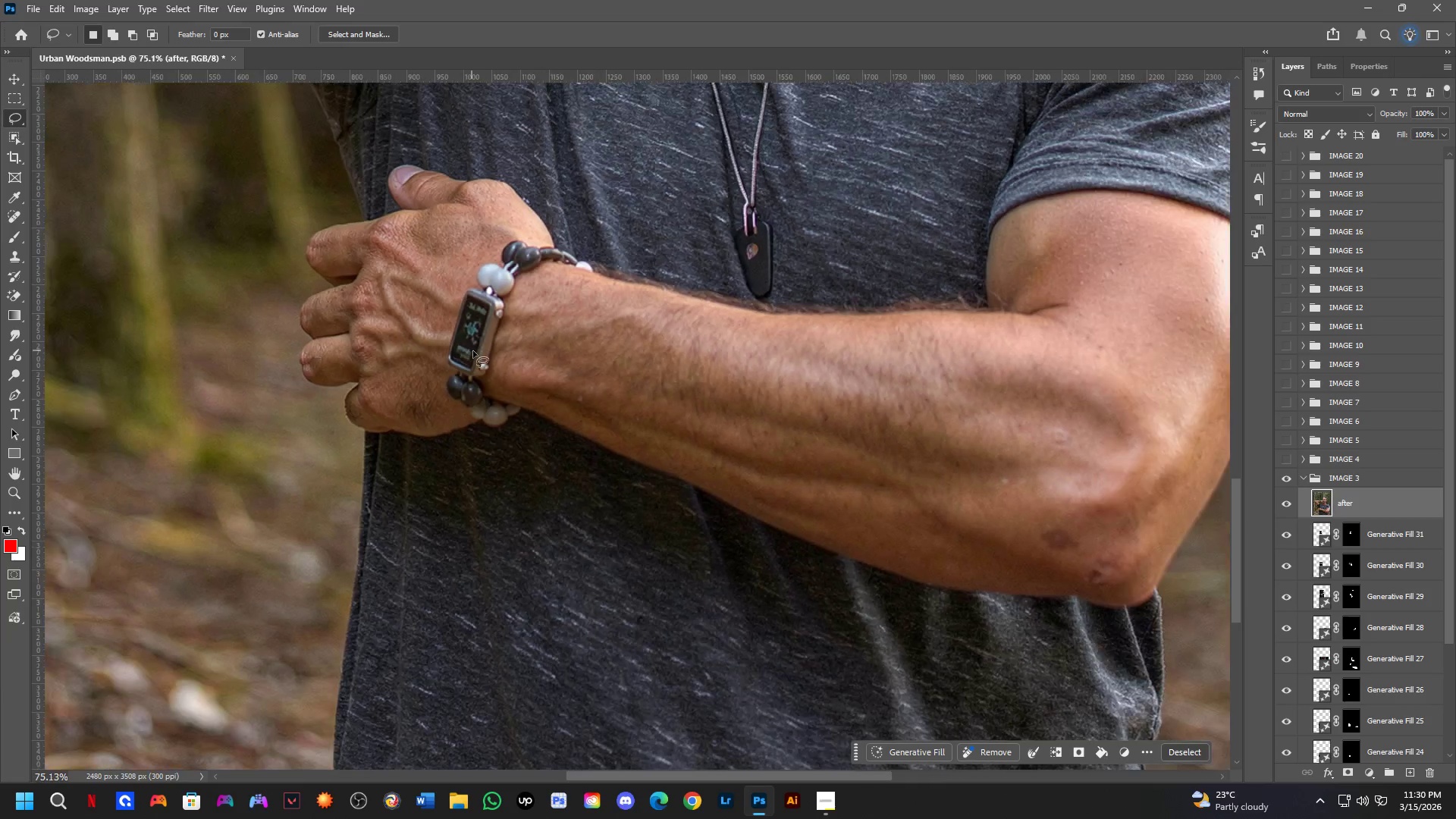 
hold_key(key=Space, duration=0.72)
 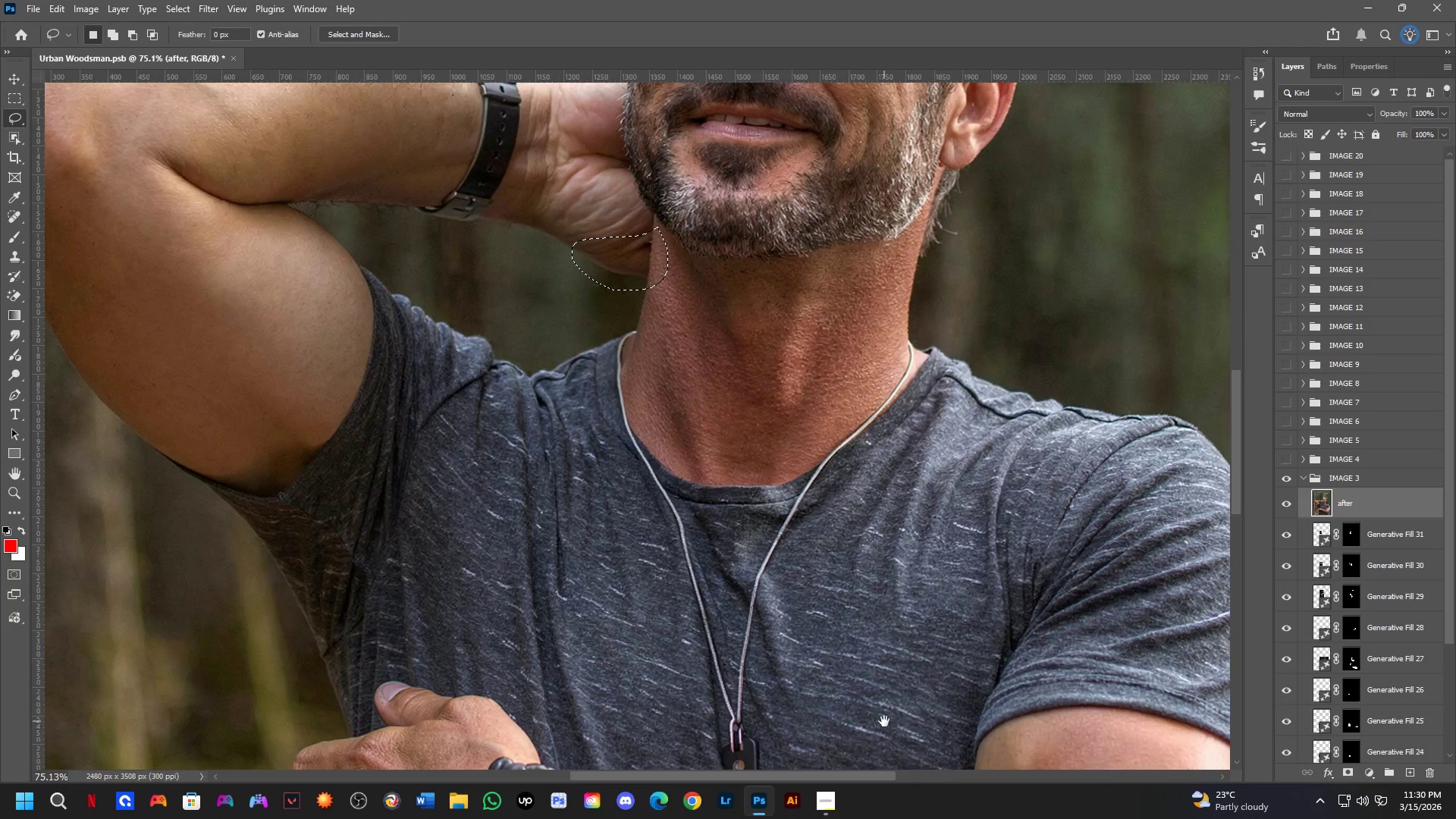 
left_click_drag(start_coordinate=[871, 431], to_coordinate=[907, 699])
 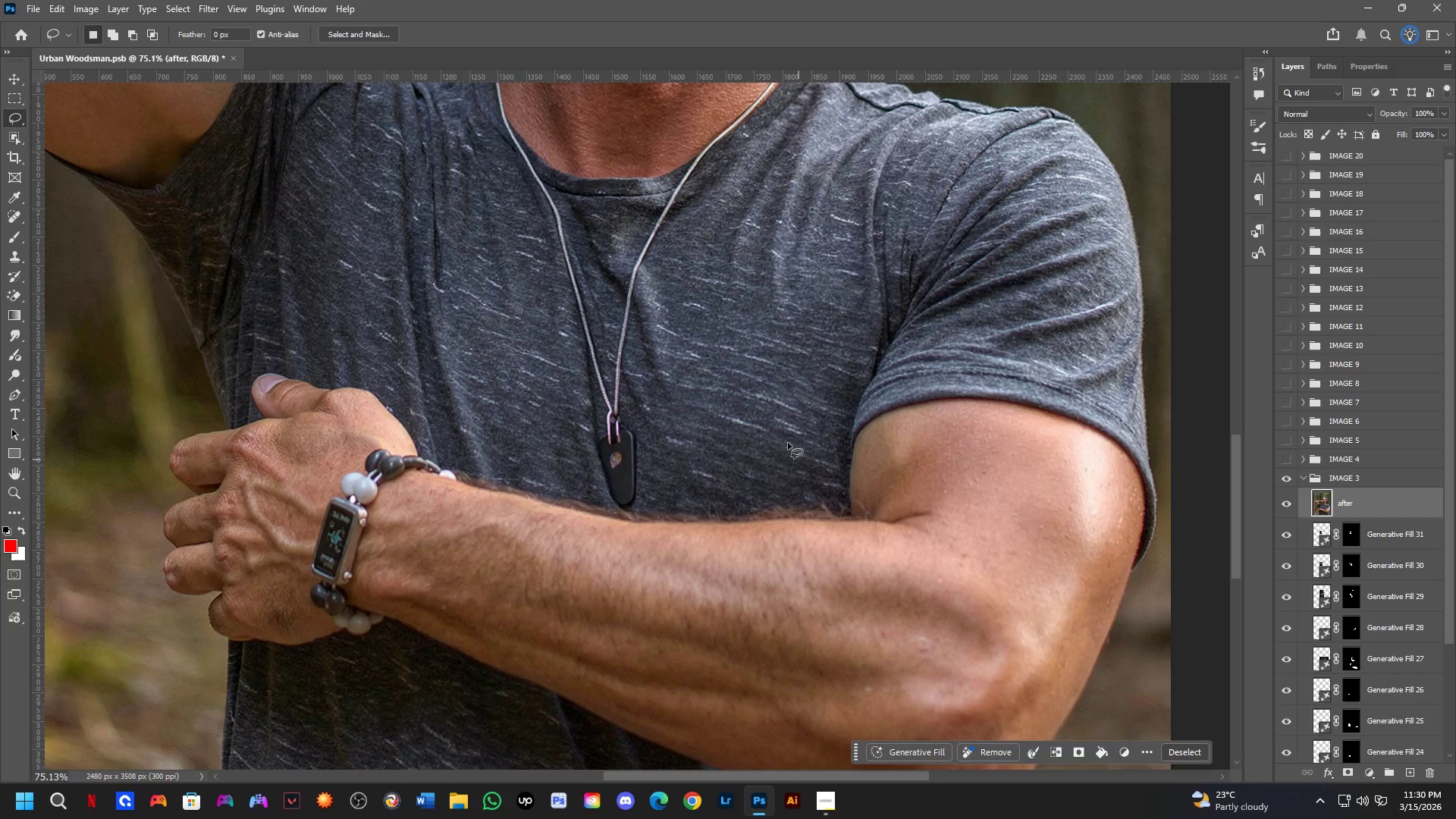 
hold_key(key=Space, duration=0.53)
 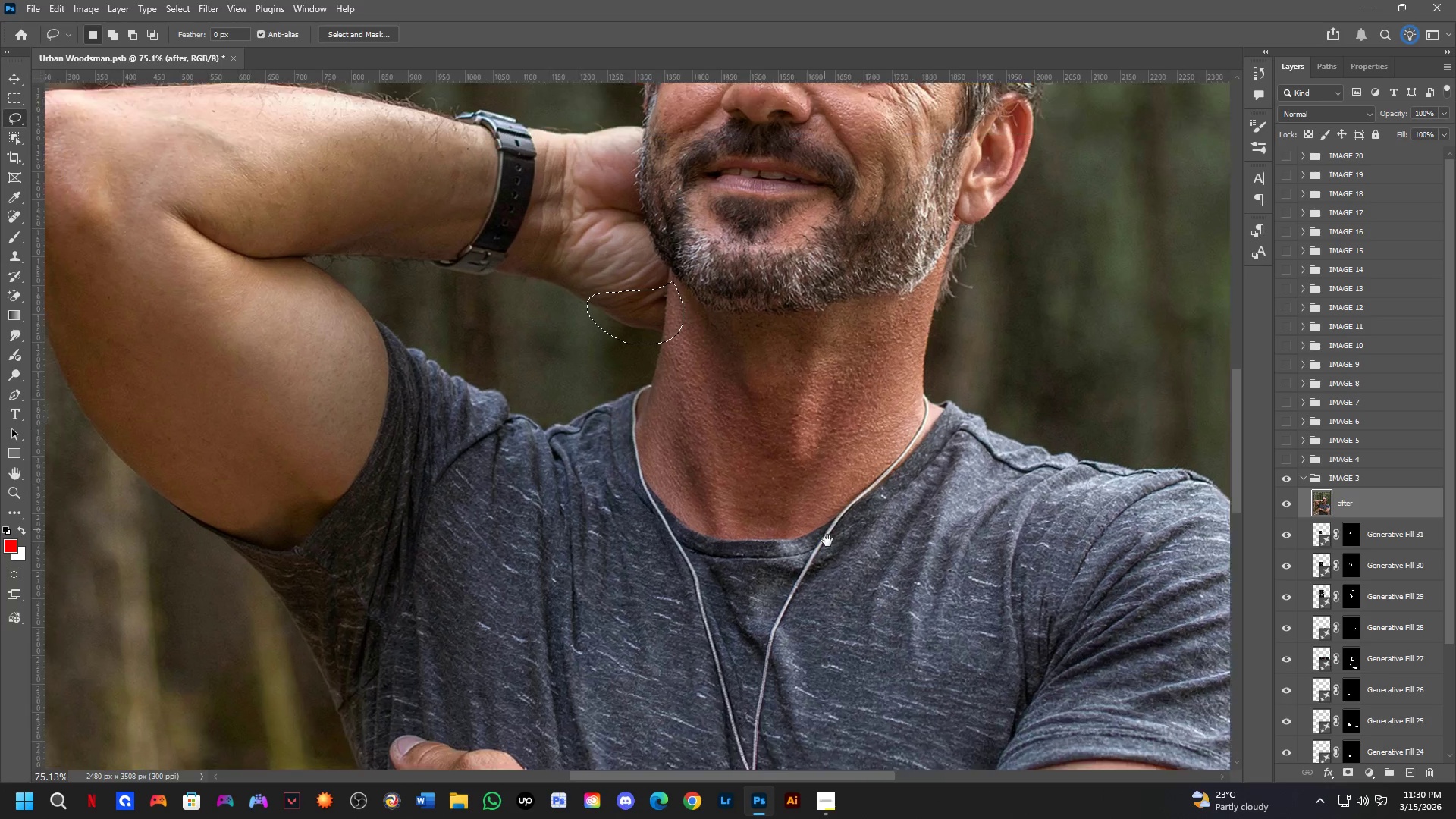 
left_click_drag(start_coordinate=[761, 413], to_coordinate=[884, 721])
 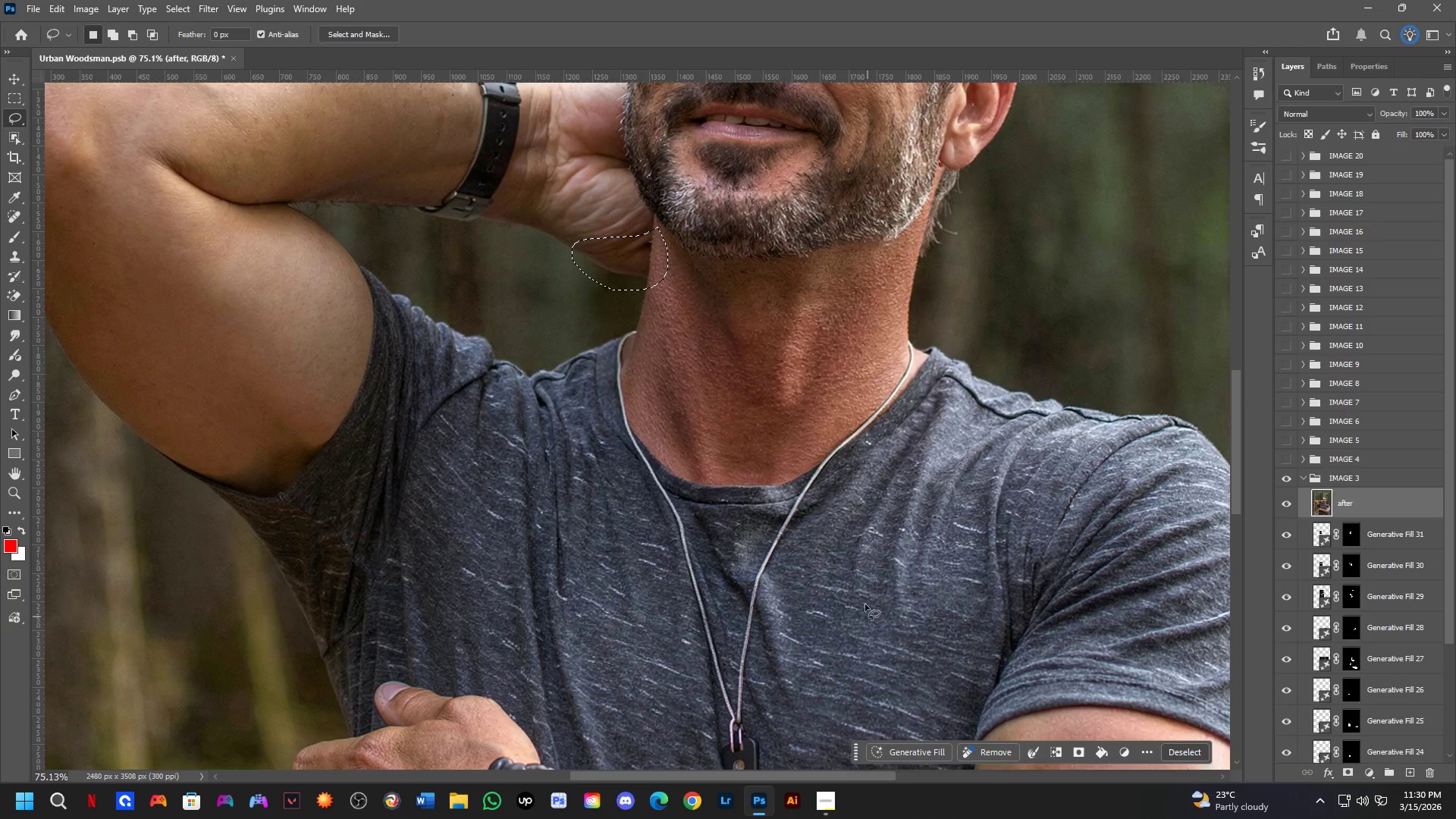 
hold_key(key=Space, duration=0.52)
 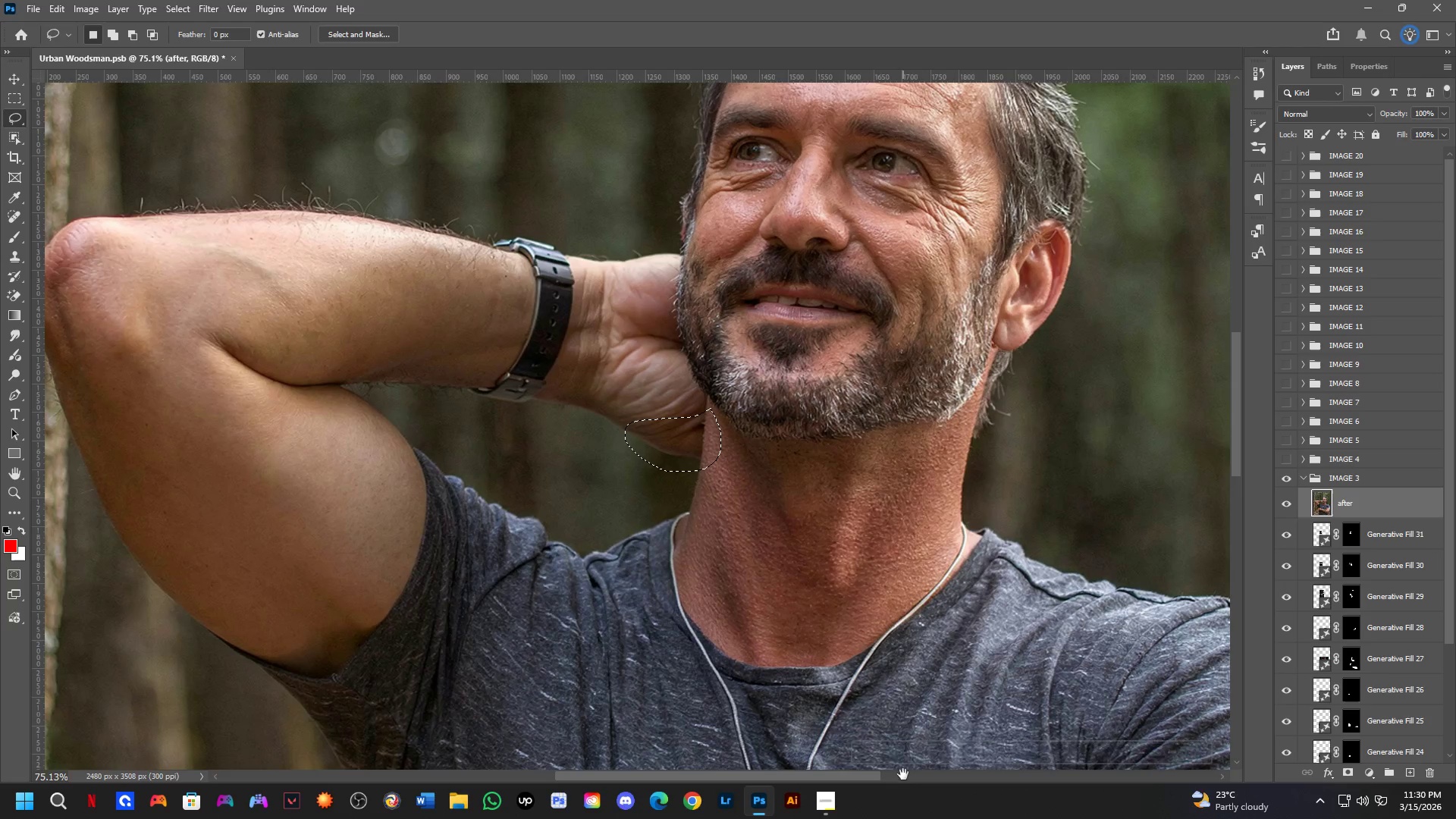 
left_click_drag(start_coordinate=[808, 472], to_coordinate=[836, 569])
 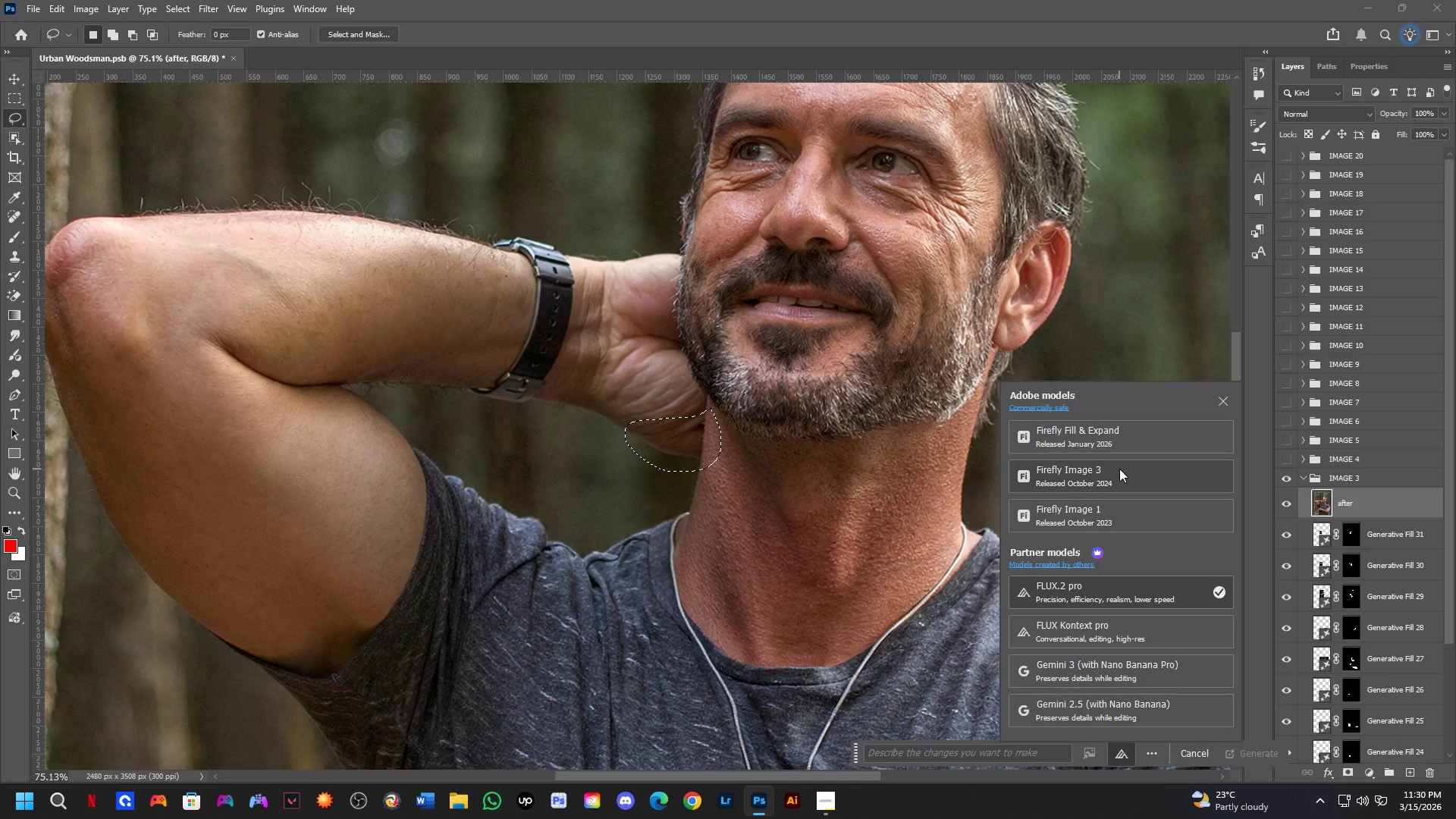 
left_click([1122, 477])
 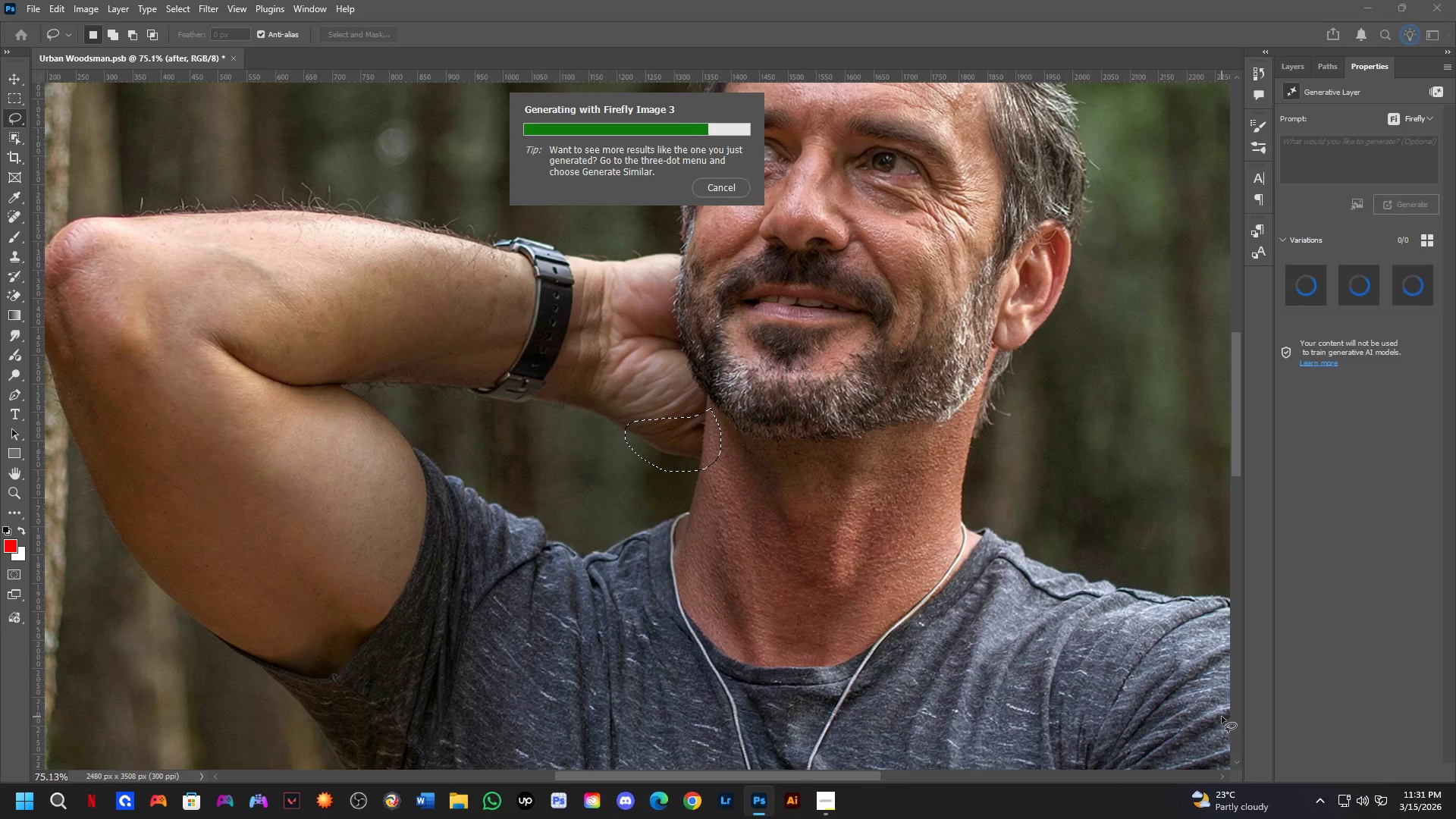 
wait(18.88)
 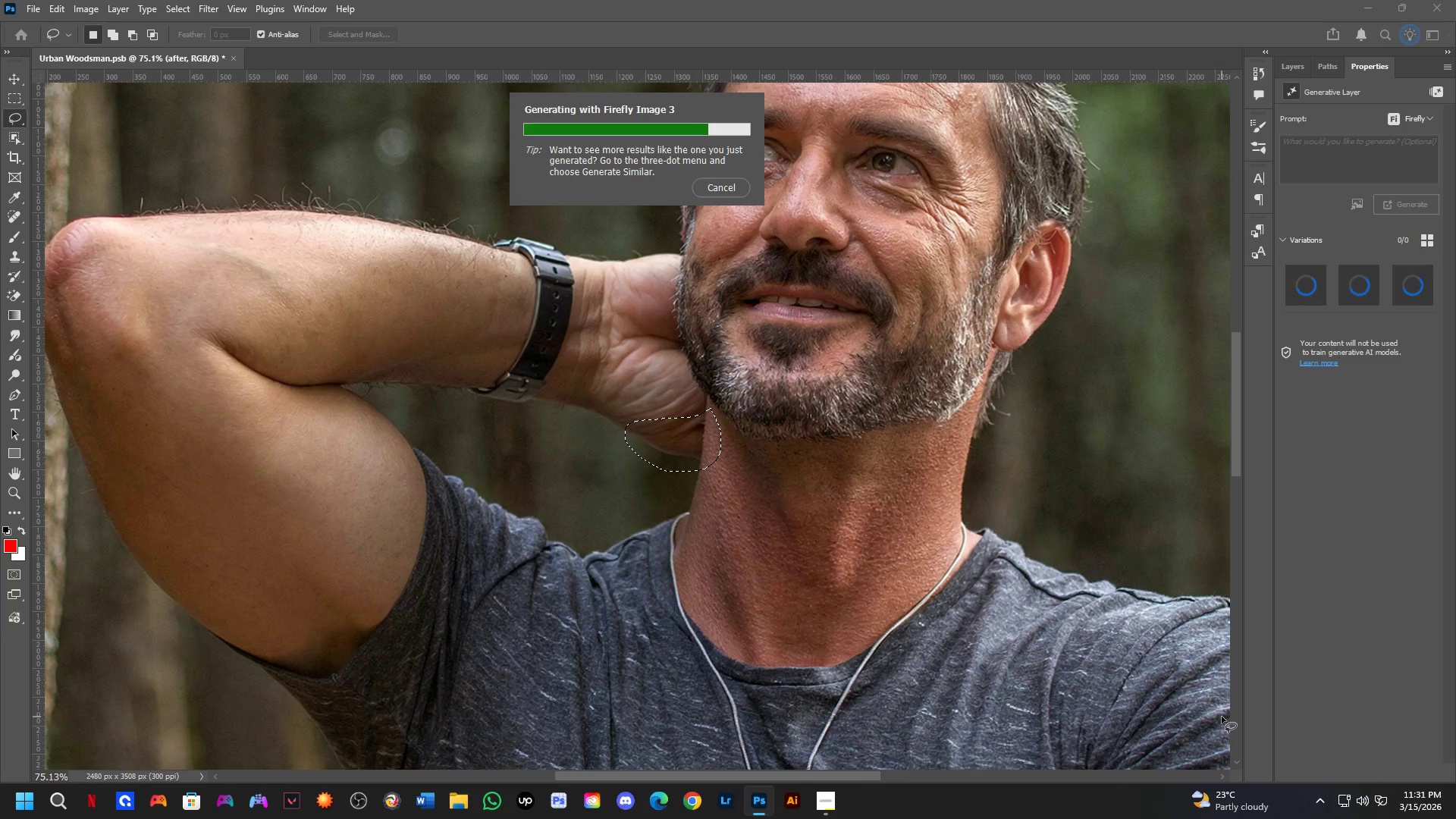 
left_click([1349, 304])
 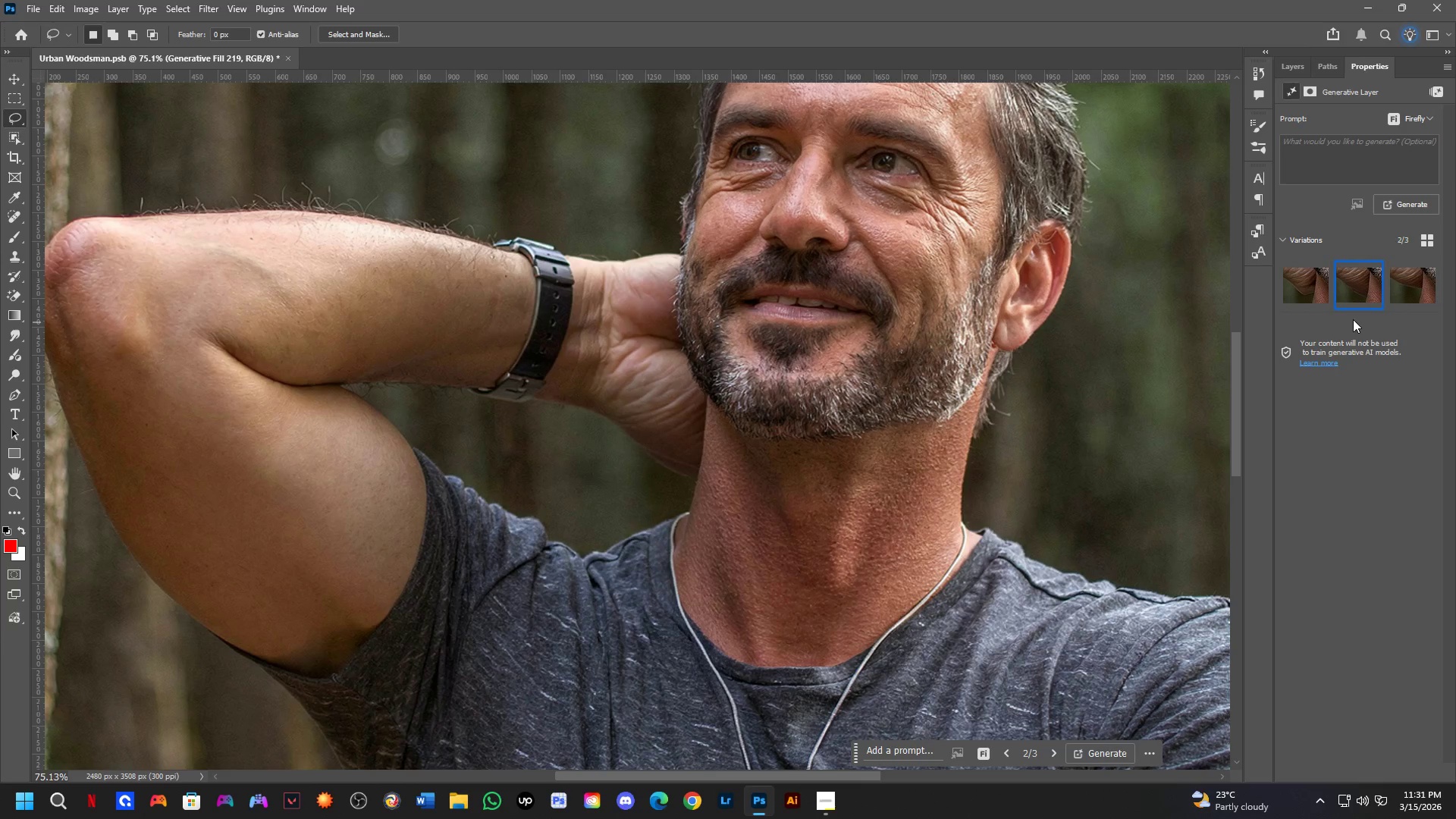 
left_click([1407, 295])
 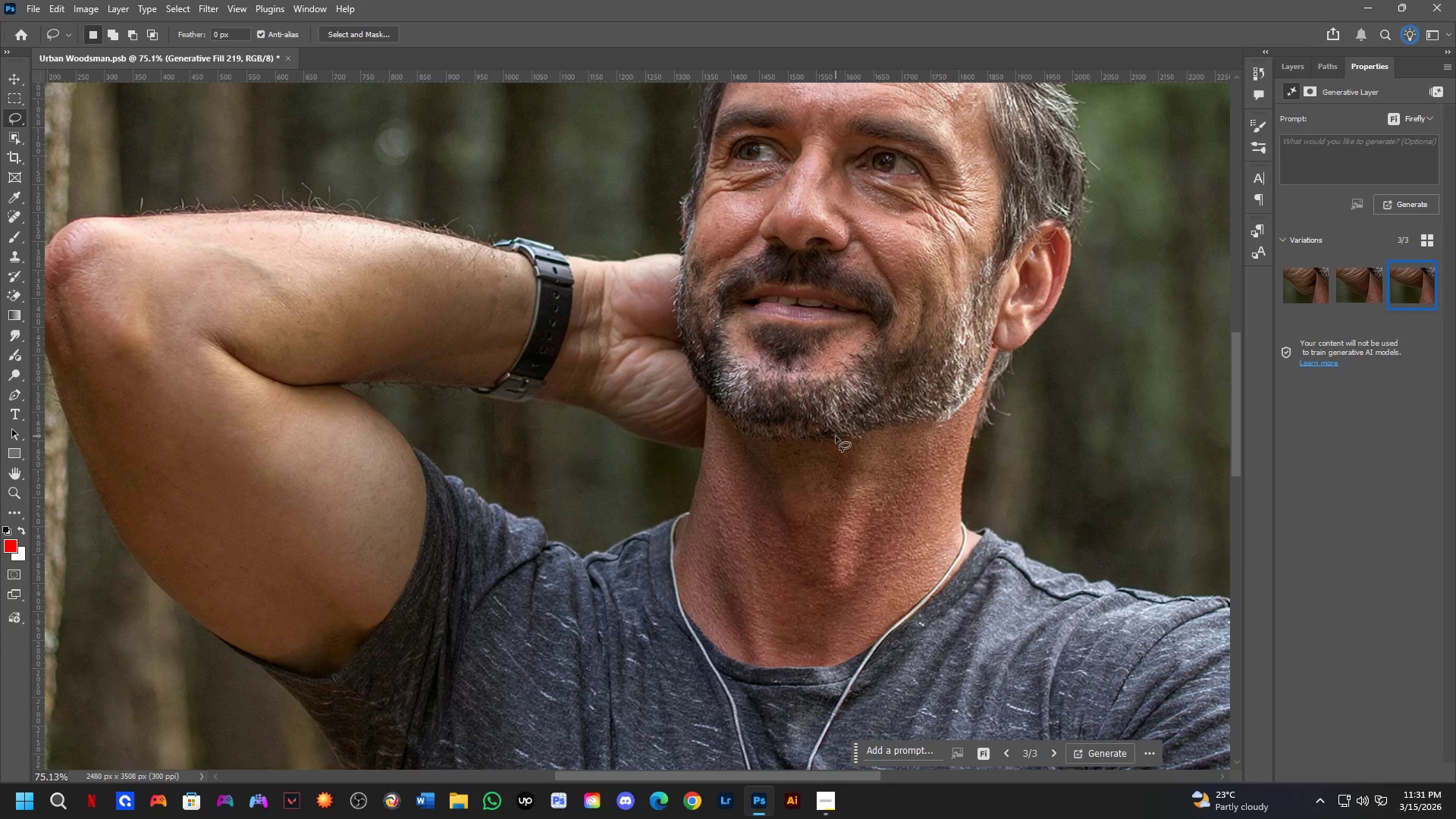 
hold_key(key=Space, duration=0.47)
 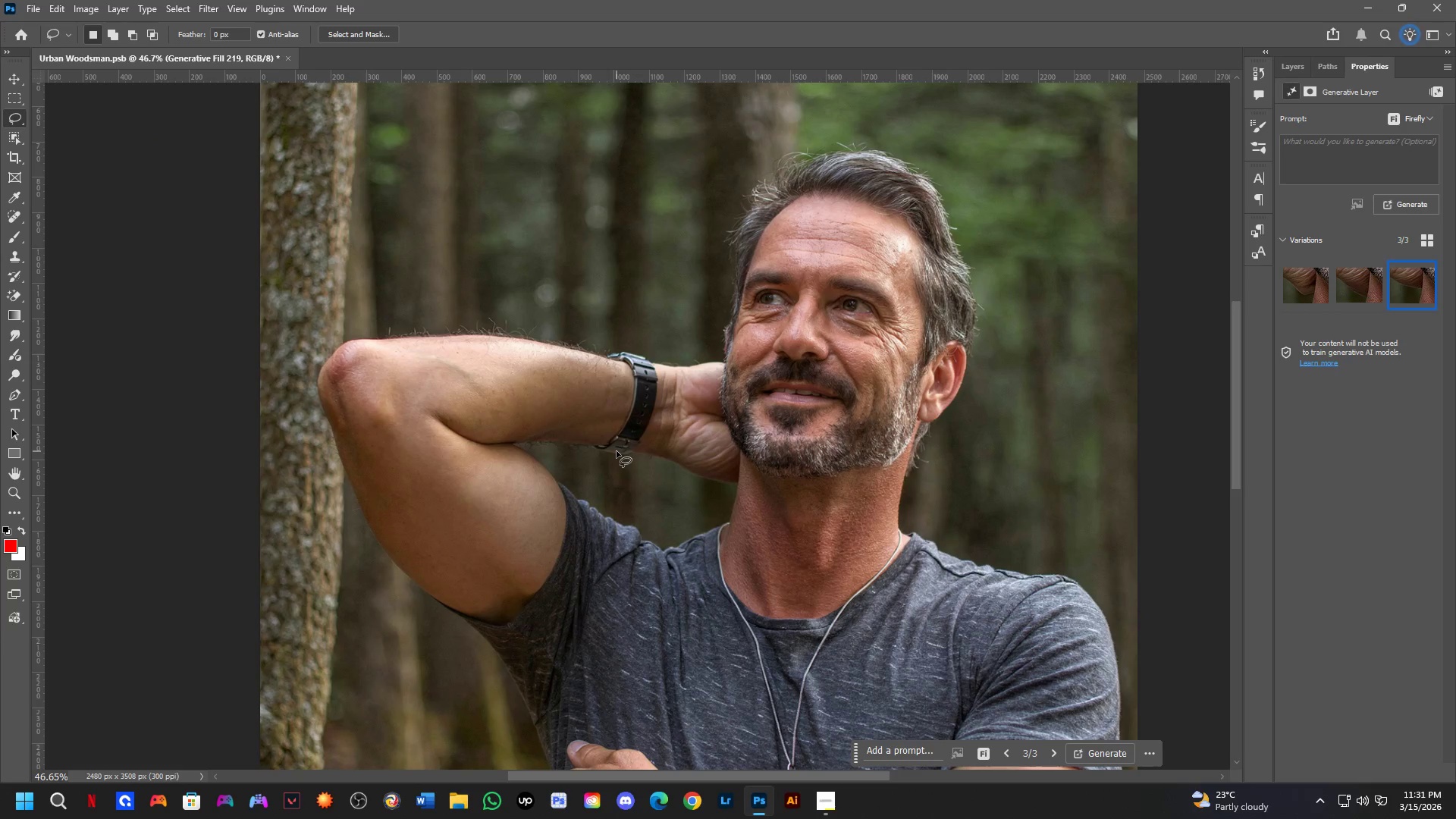 
left_click_drag(start_coordinate=[720, 457], to_coordinate=[748, 490])
 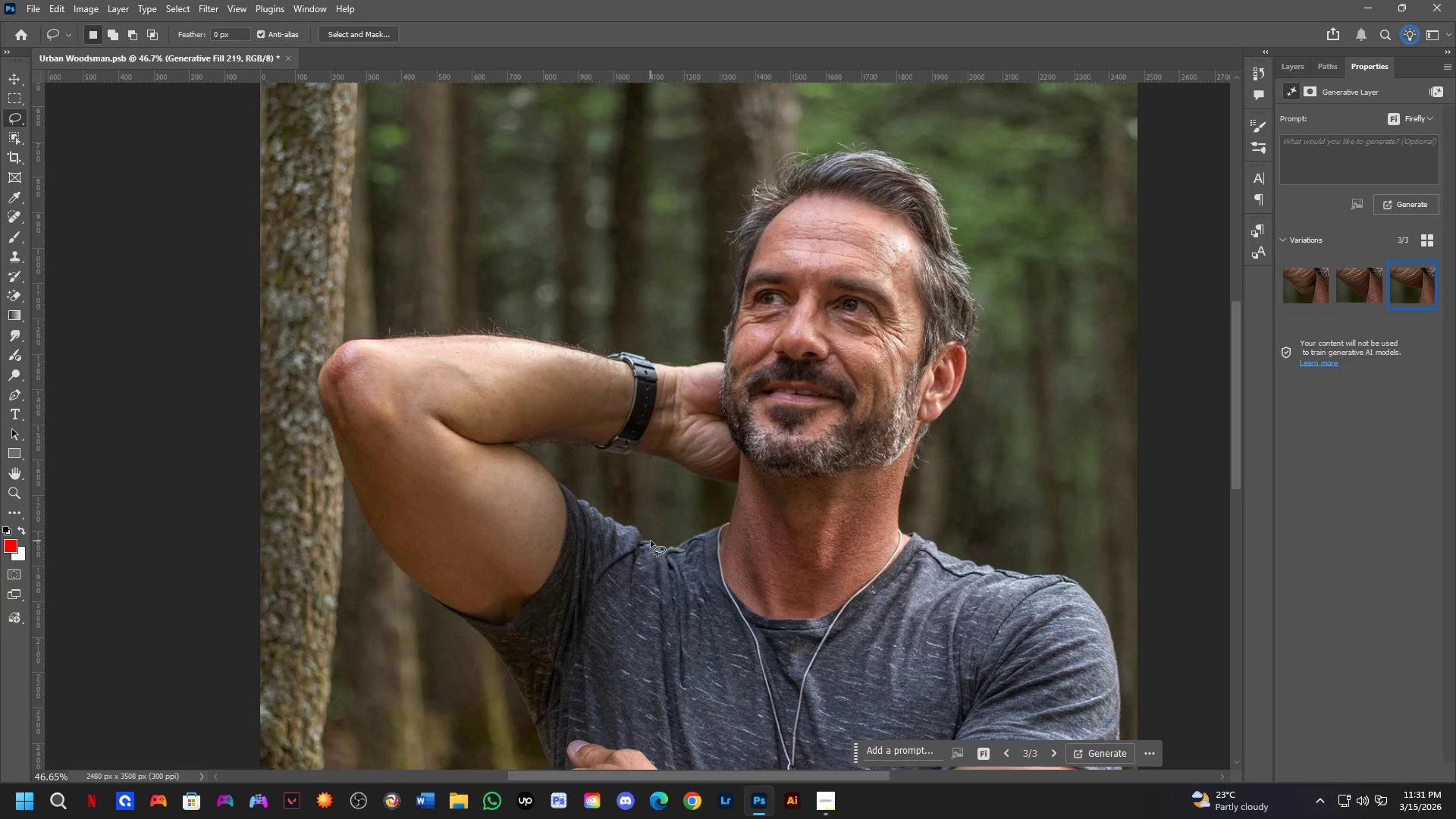 
scroll: coordinate [712, 450], scroll_direction: down, amount: 5.0
 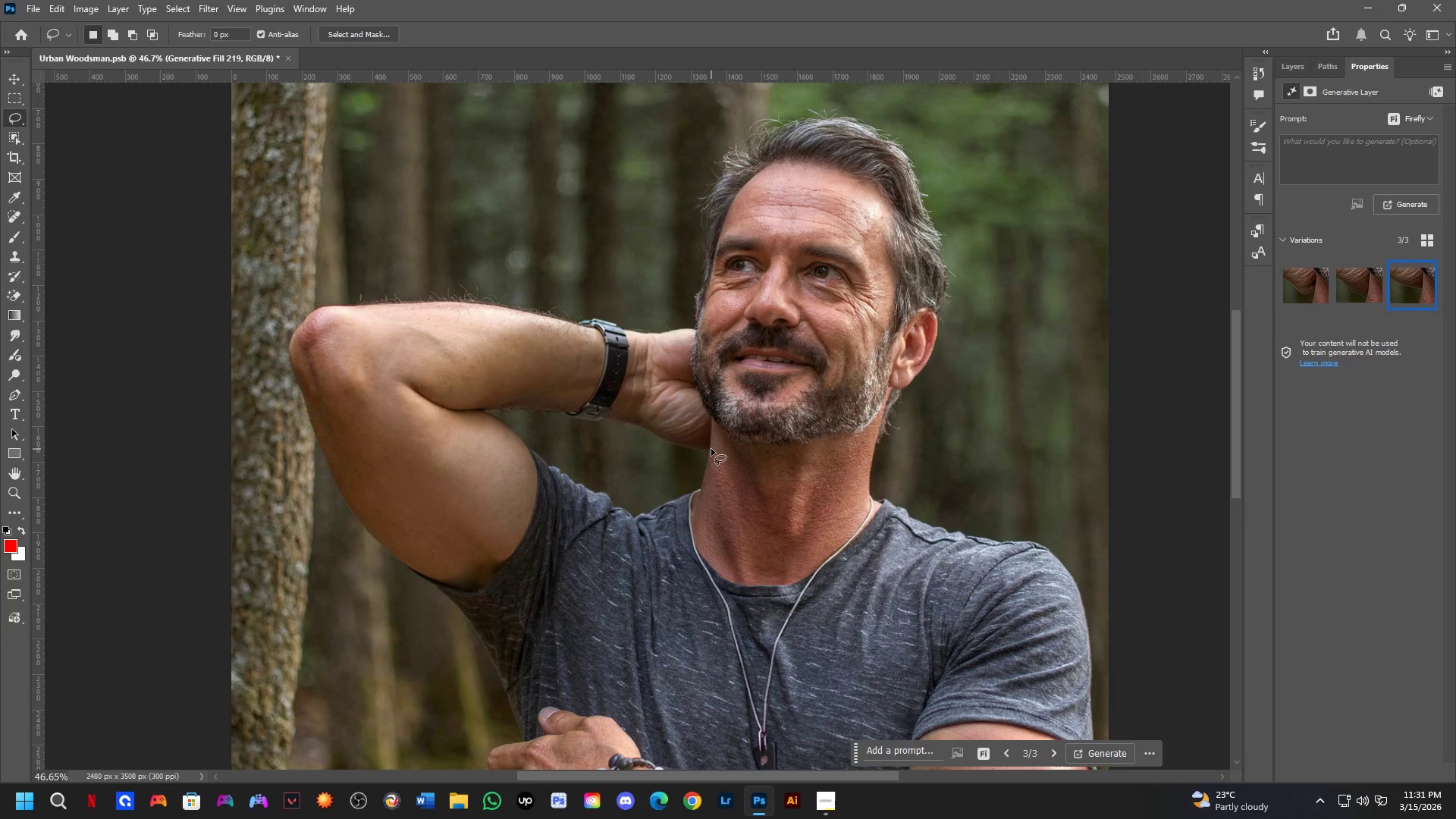 
wait(6.09)
 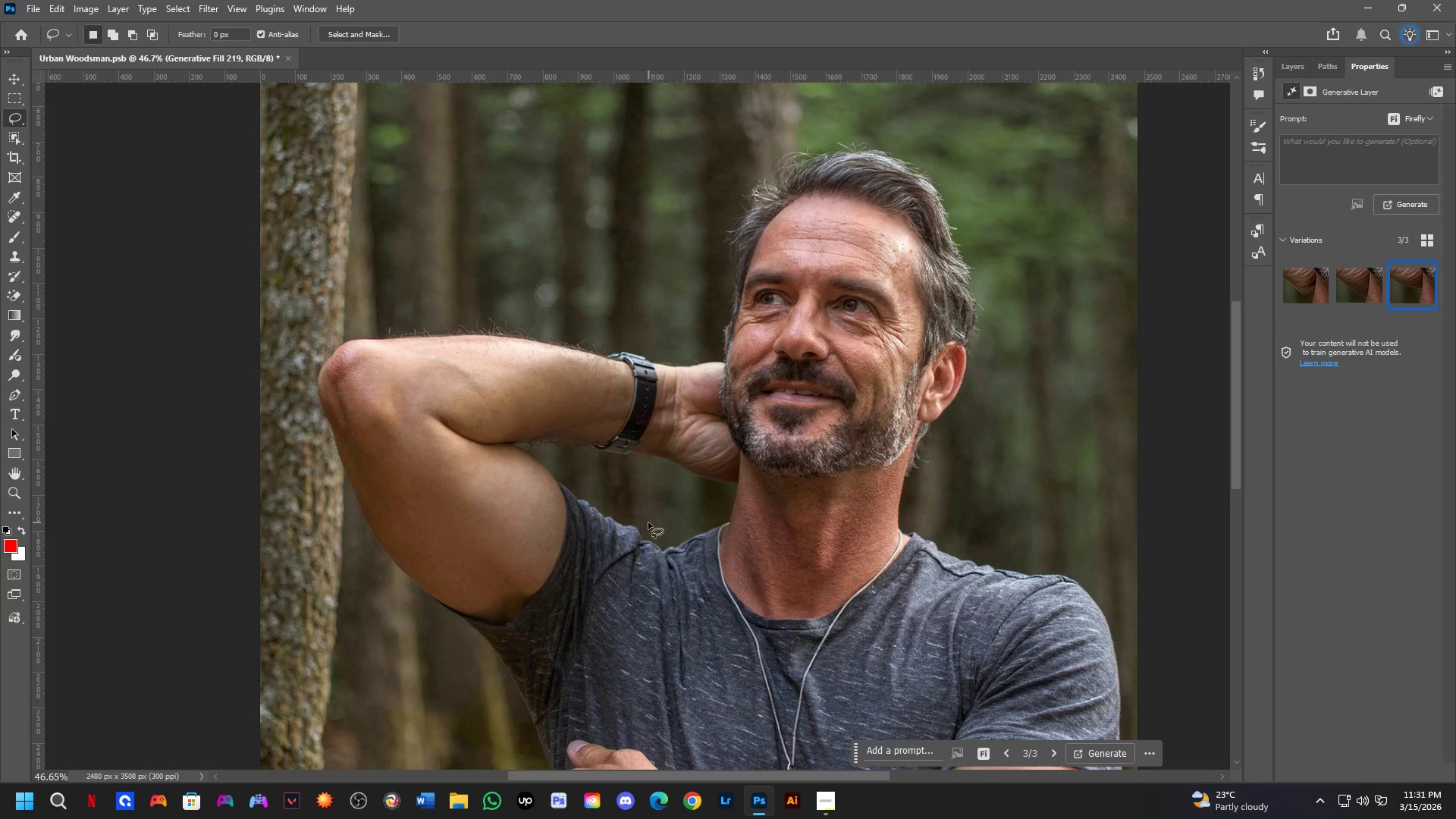 
key(Shift+ShiftLeft)
 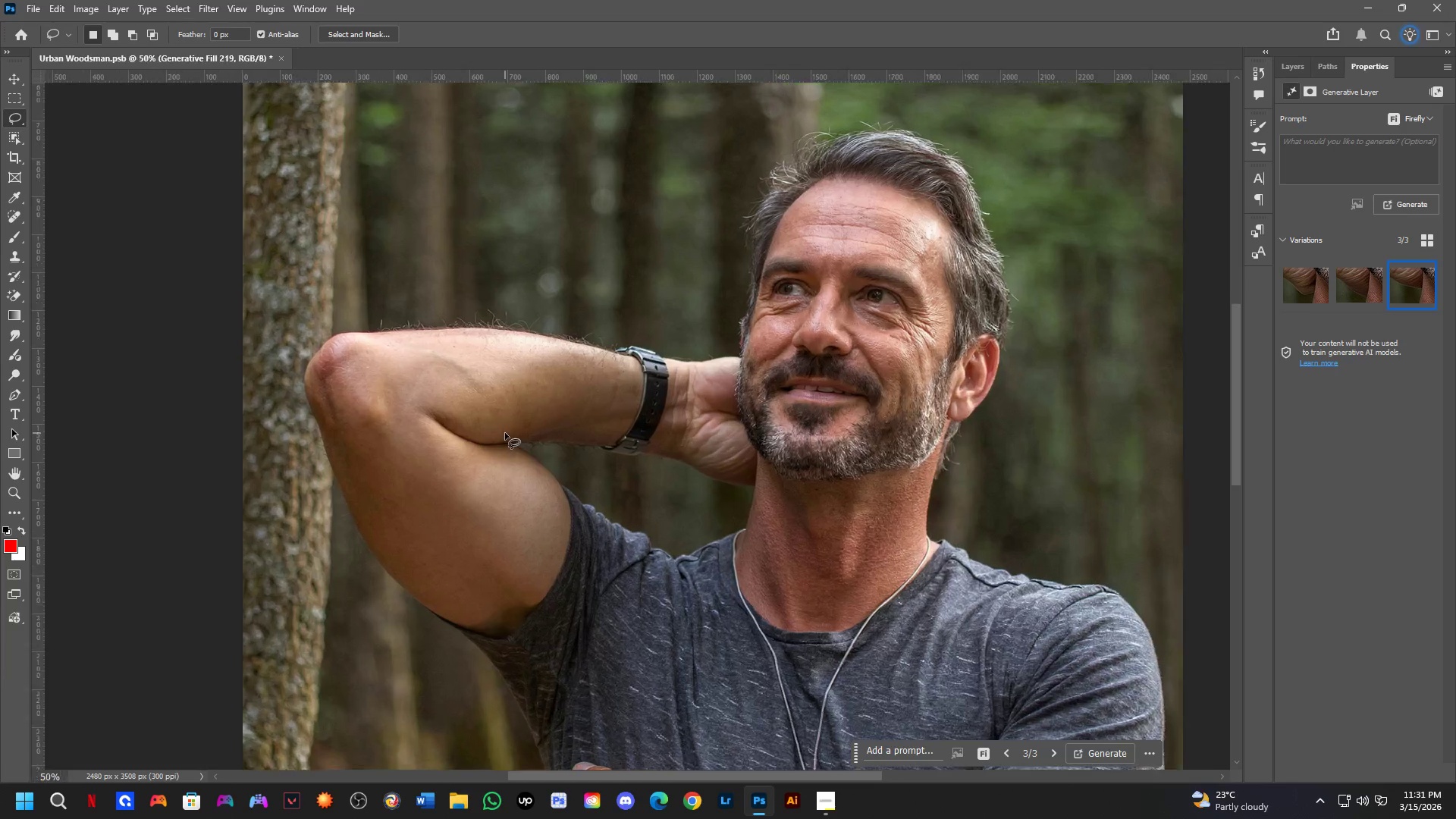 
scroll: coordinate [505, 433], scroll_direction: up, amount: 4.0
 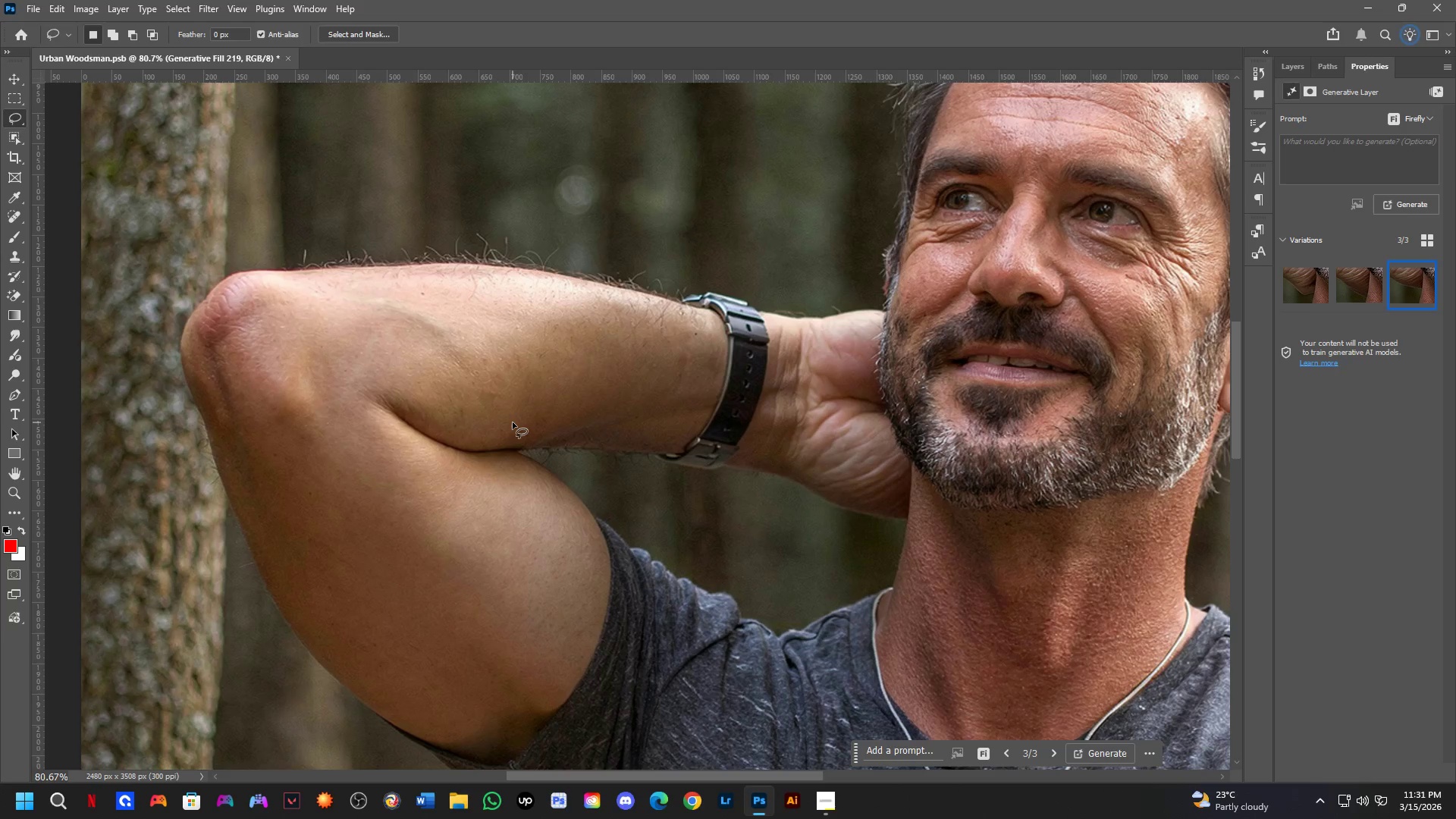 
hold_key(key=Space, duration=0.53)
 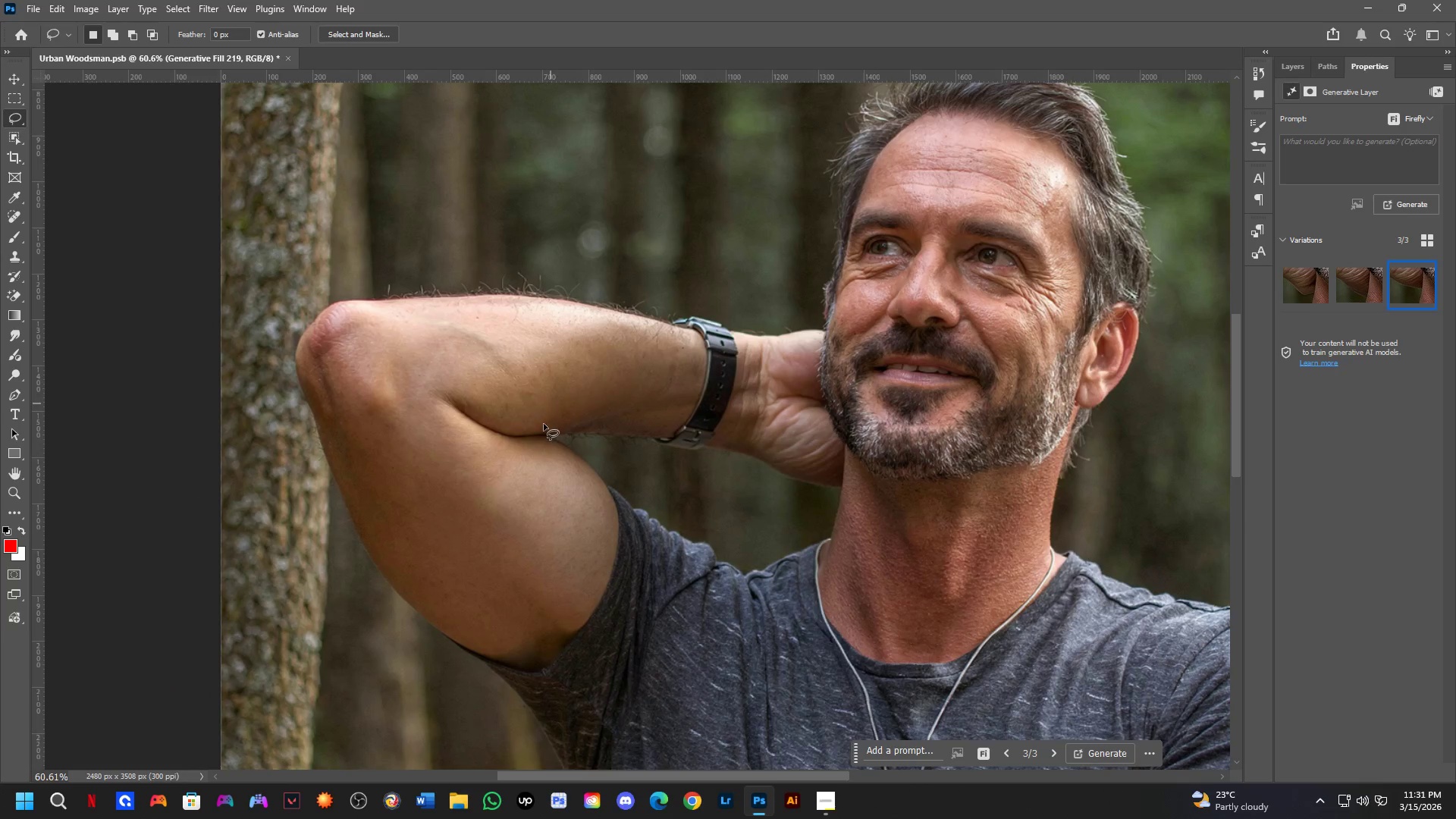 
left_click_drag(start_coordinate=[520, 411], to_coordinate=[551, 406])
 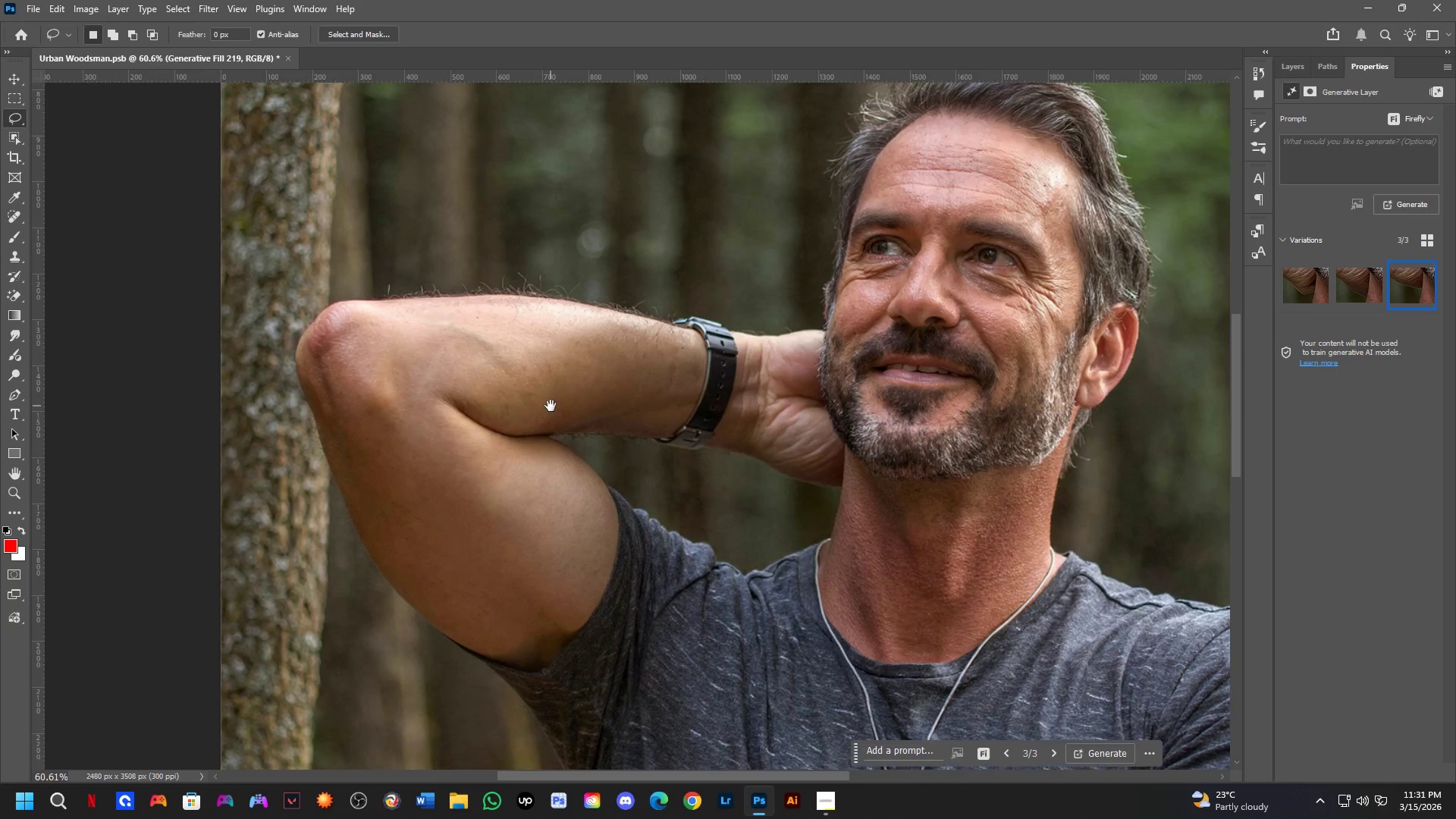 
scroll: coordinate [520, 412], scroll_direction: down, amount: 3.0
 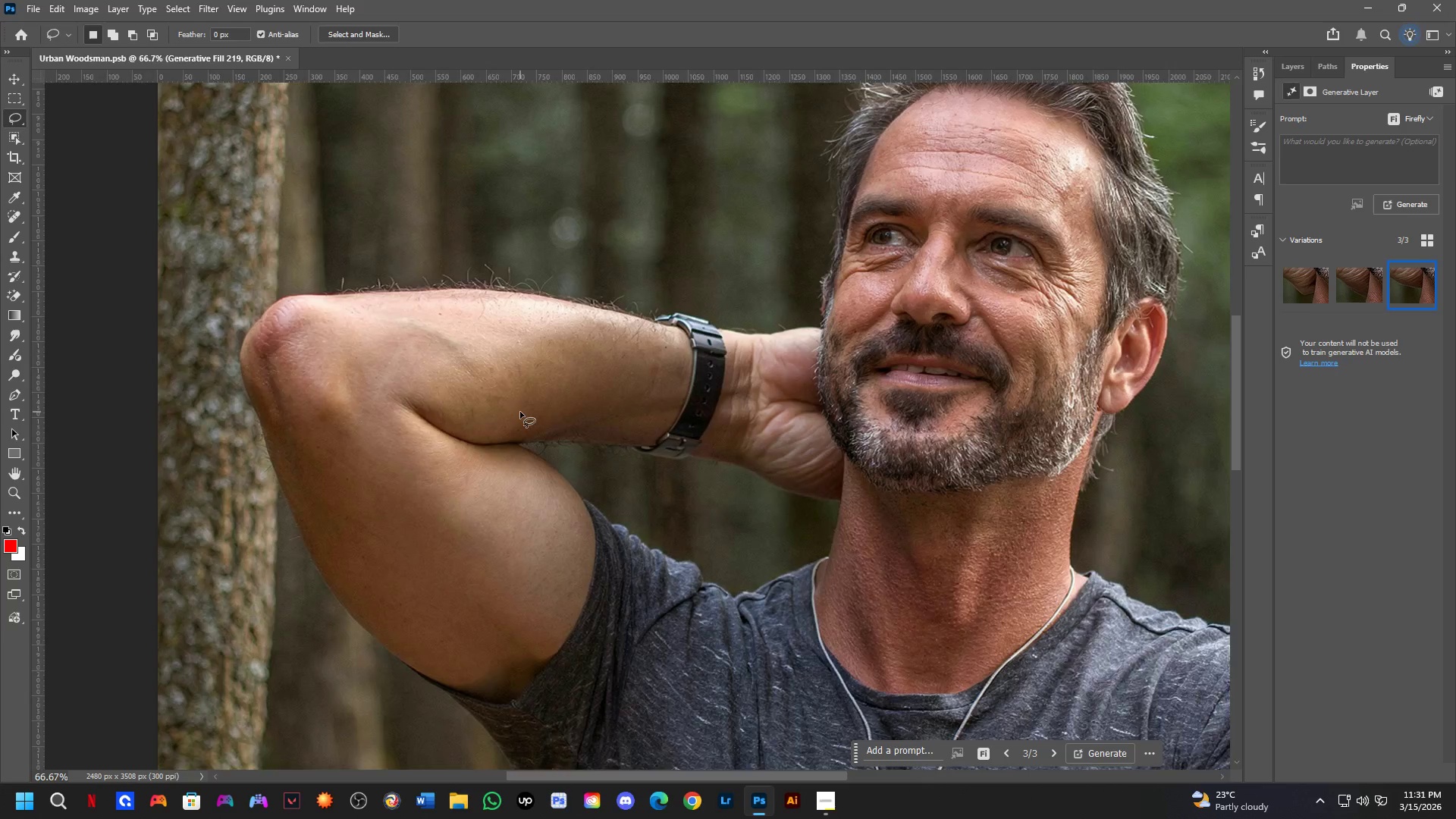 
hold_key(key=Space, duration=1.05)
 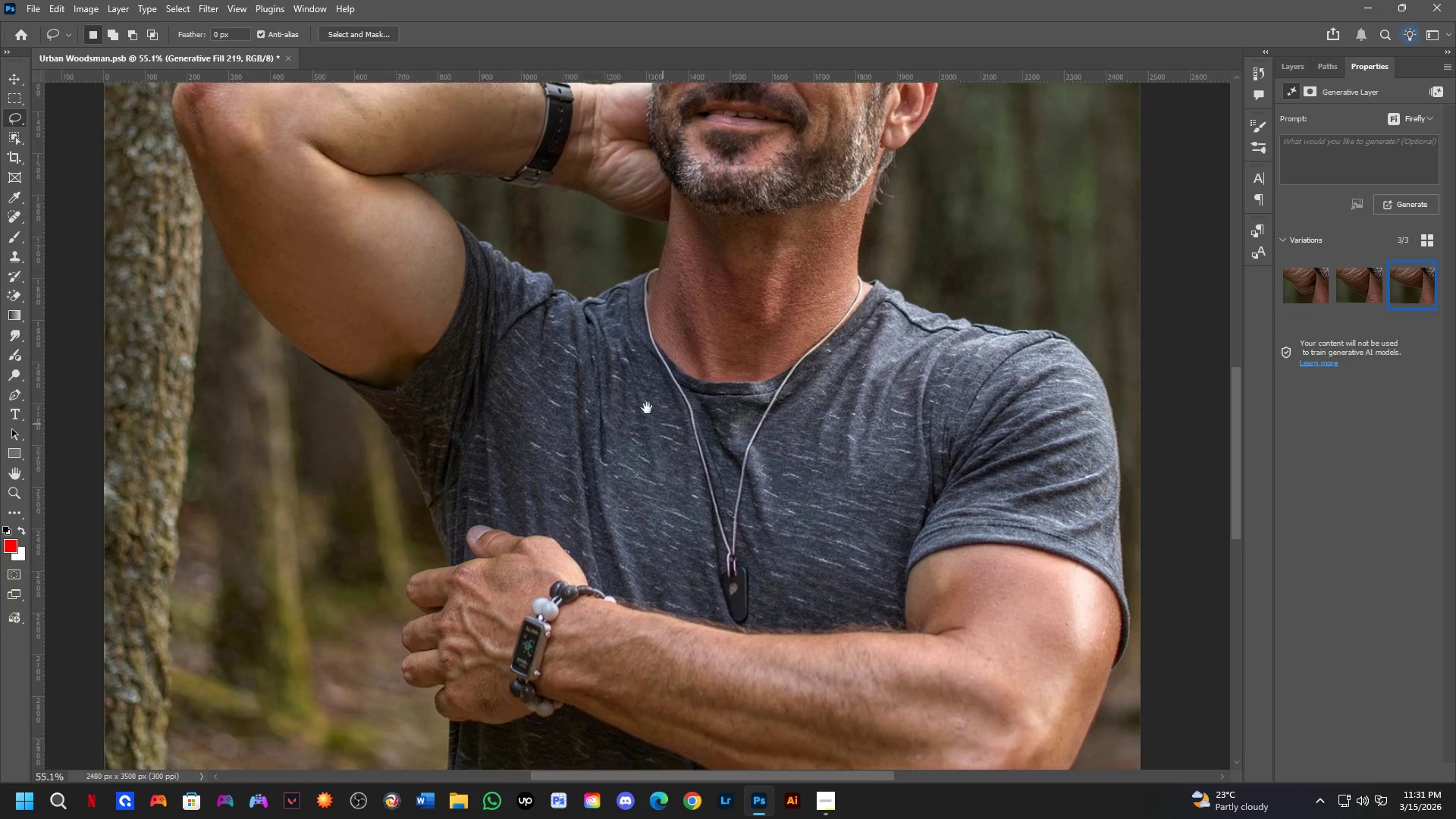 
left_click_drag(start_coordinate=[544, 424], to_coordinate=[457, 220])
 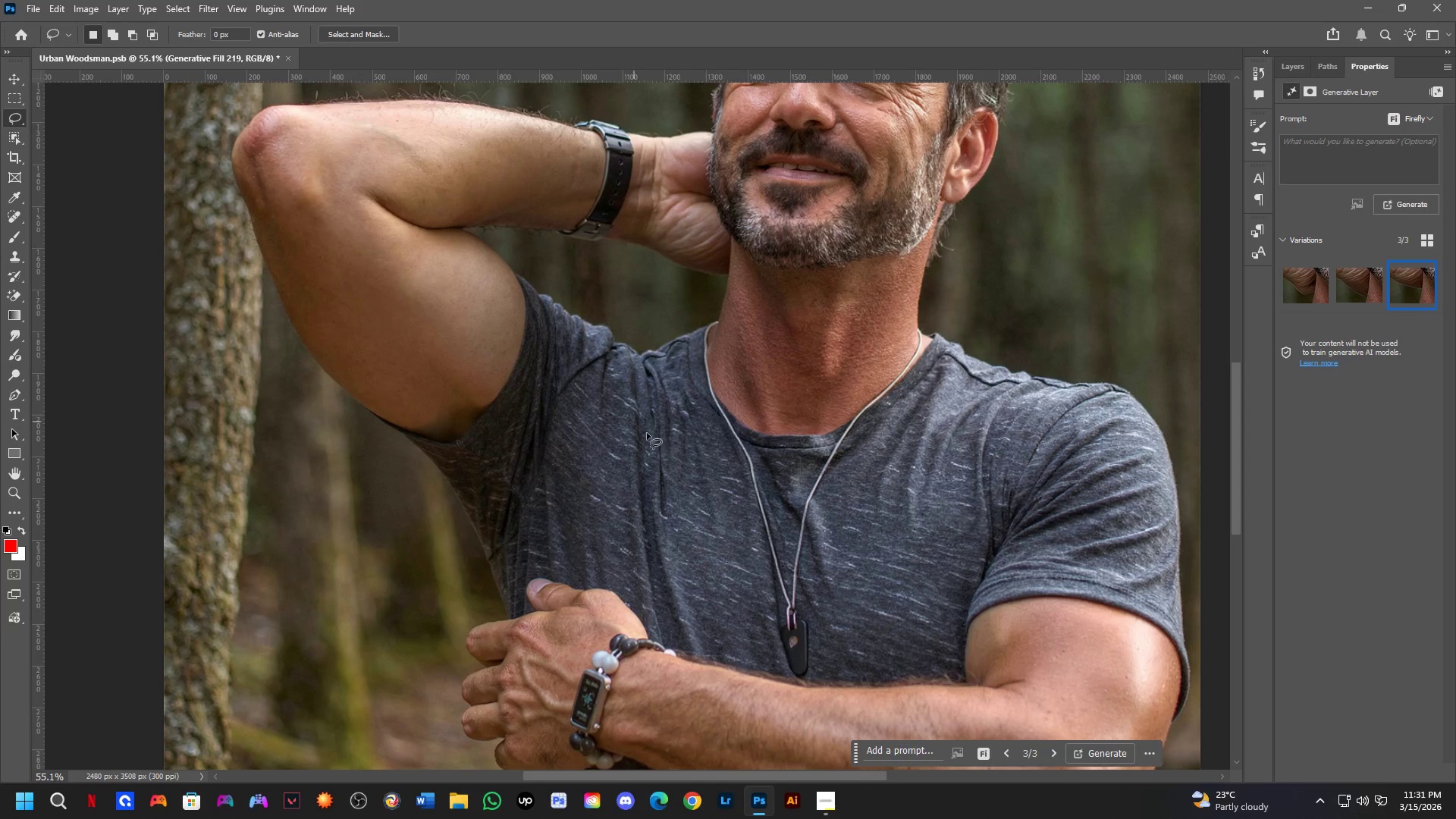 
scroll: coordinate [549, 394], scroll_direction: down, amount: 1.0
 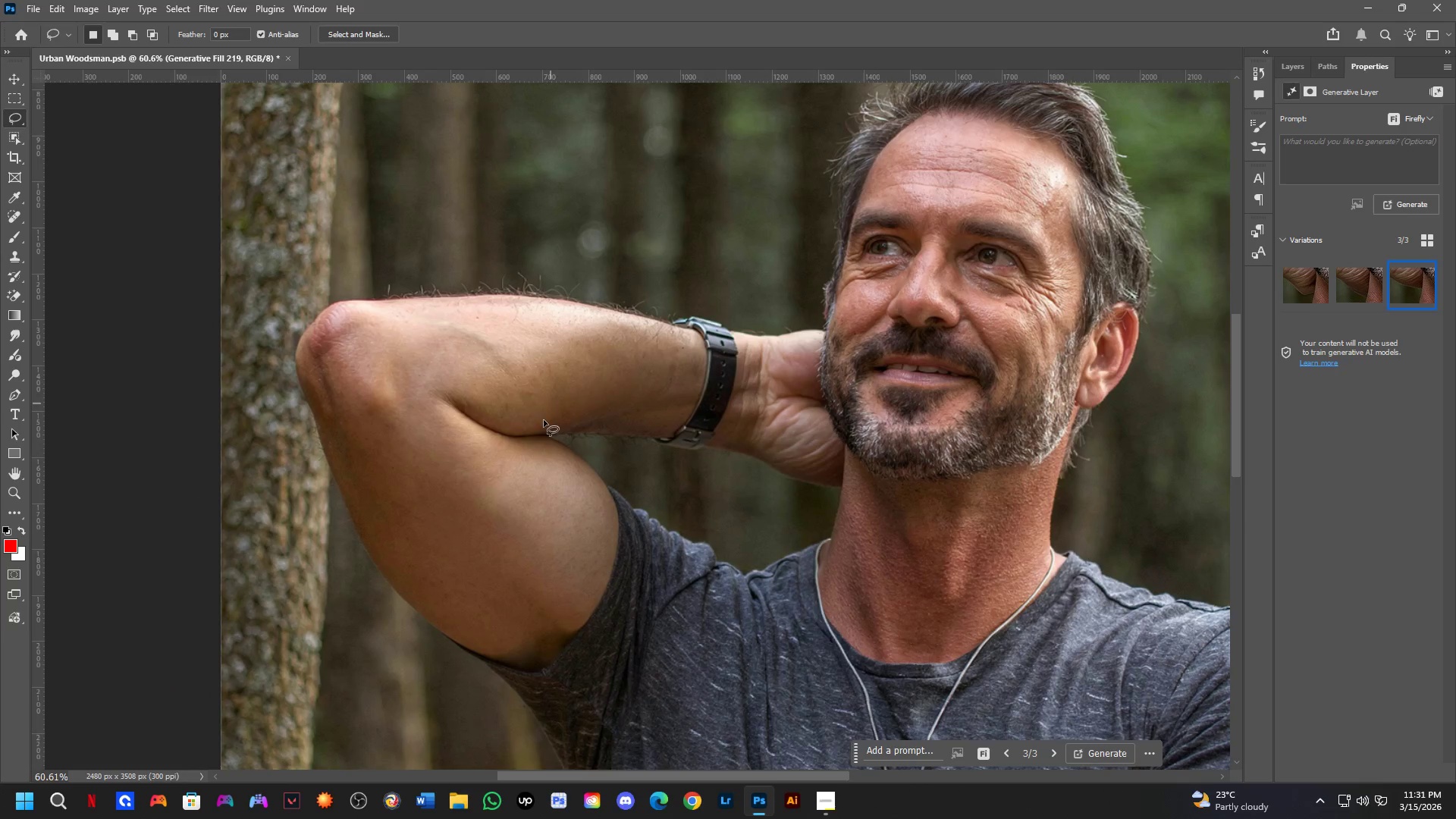 
hold_key(key=Space, duration=1.11)
 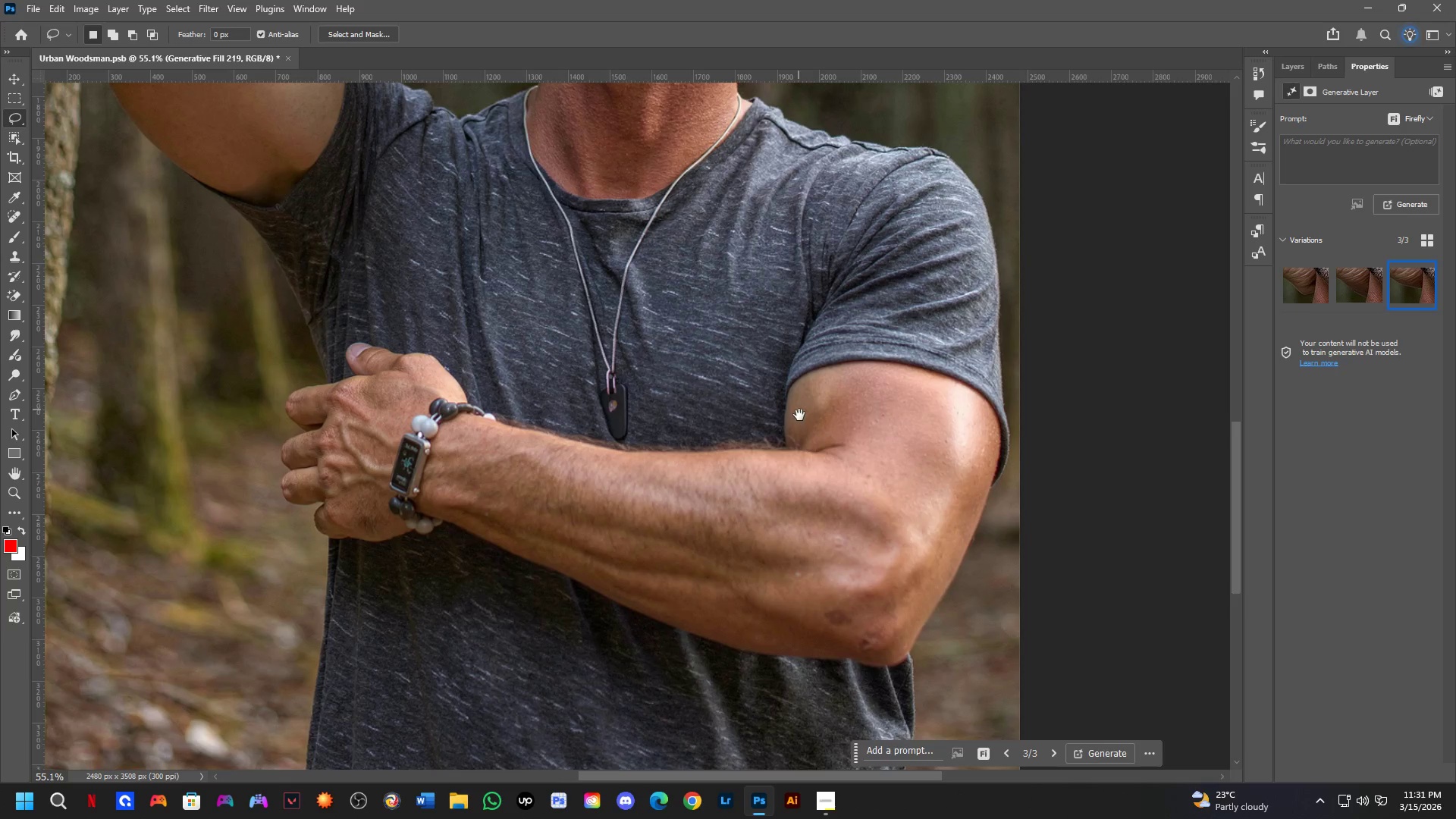 
left_click_drag(start_coordinate=[732, 484], to_coordinate=[557, 256])
 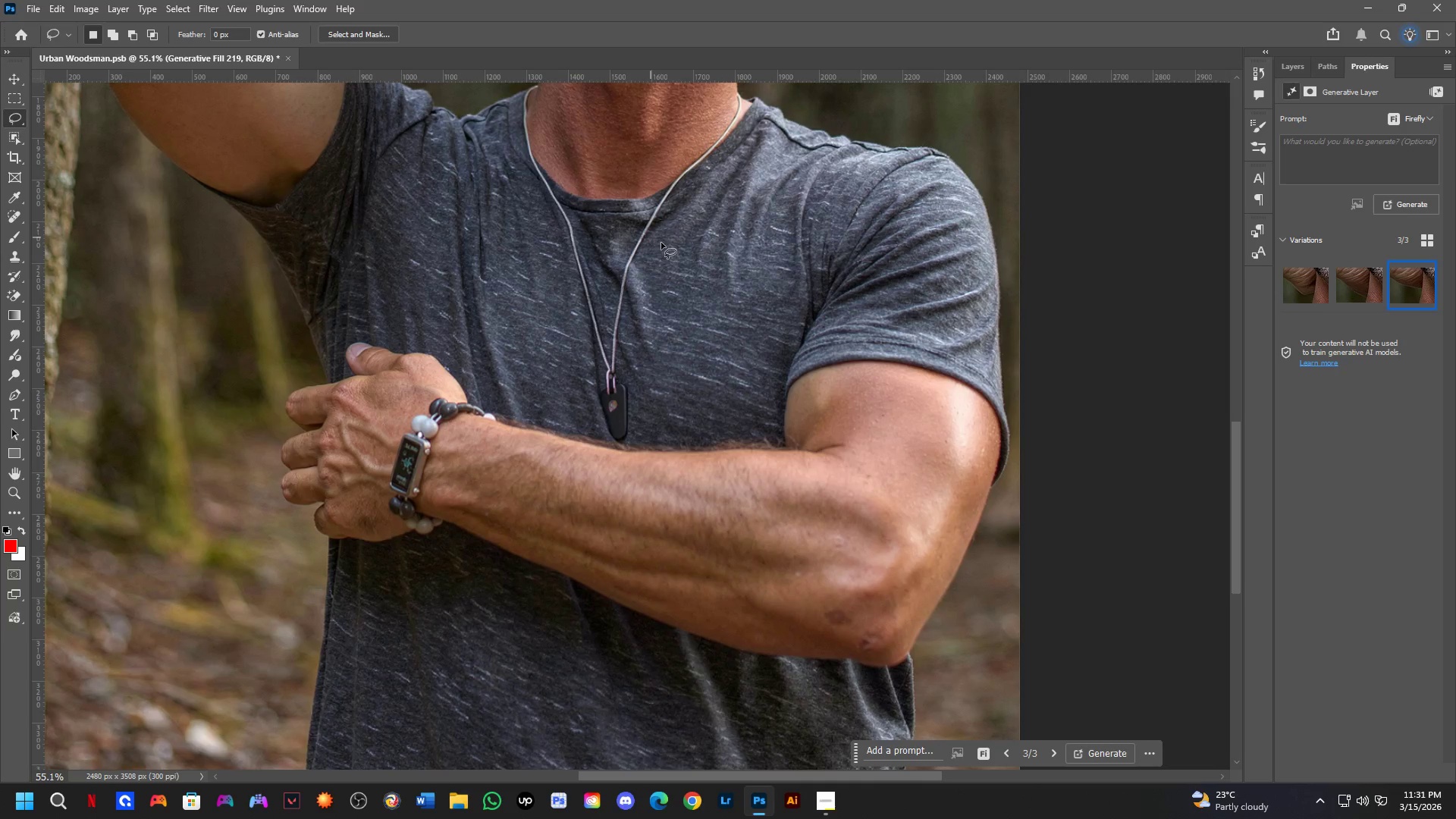 
hold_key(key=Space, duration=0.66)
 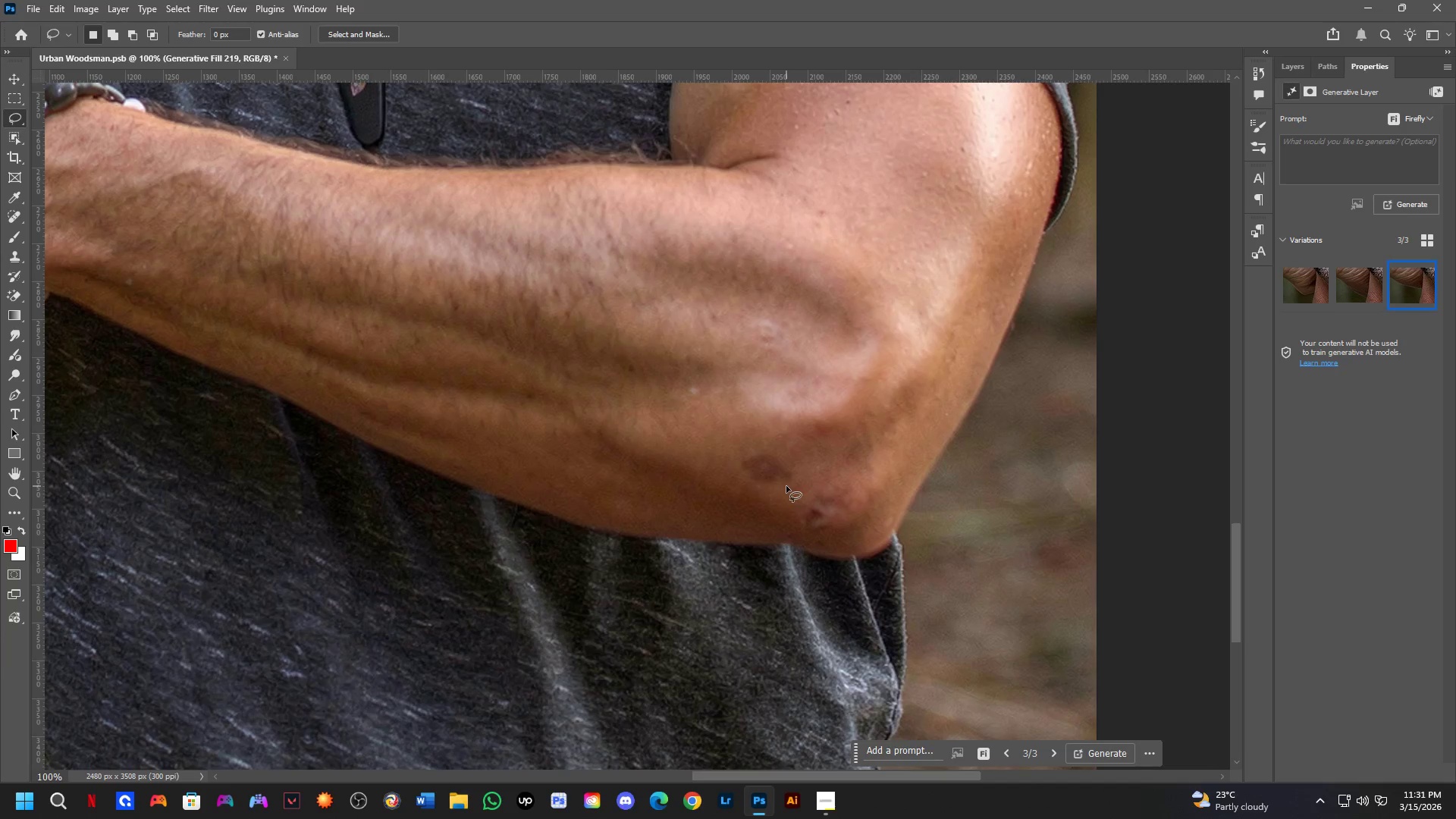 
left_click_drag(start_coordinate=[799, 419], to_coordinate=[736, 278])
 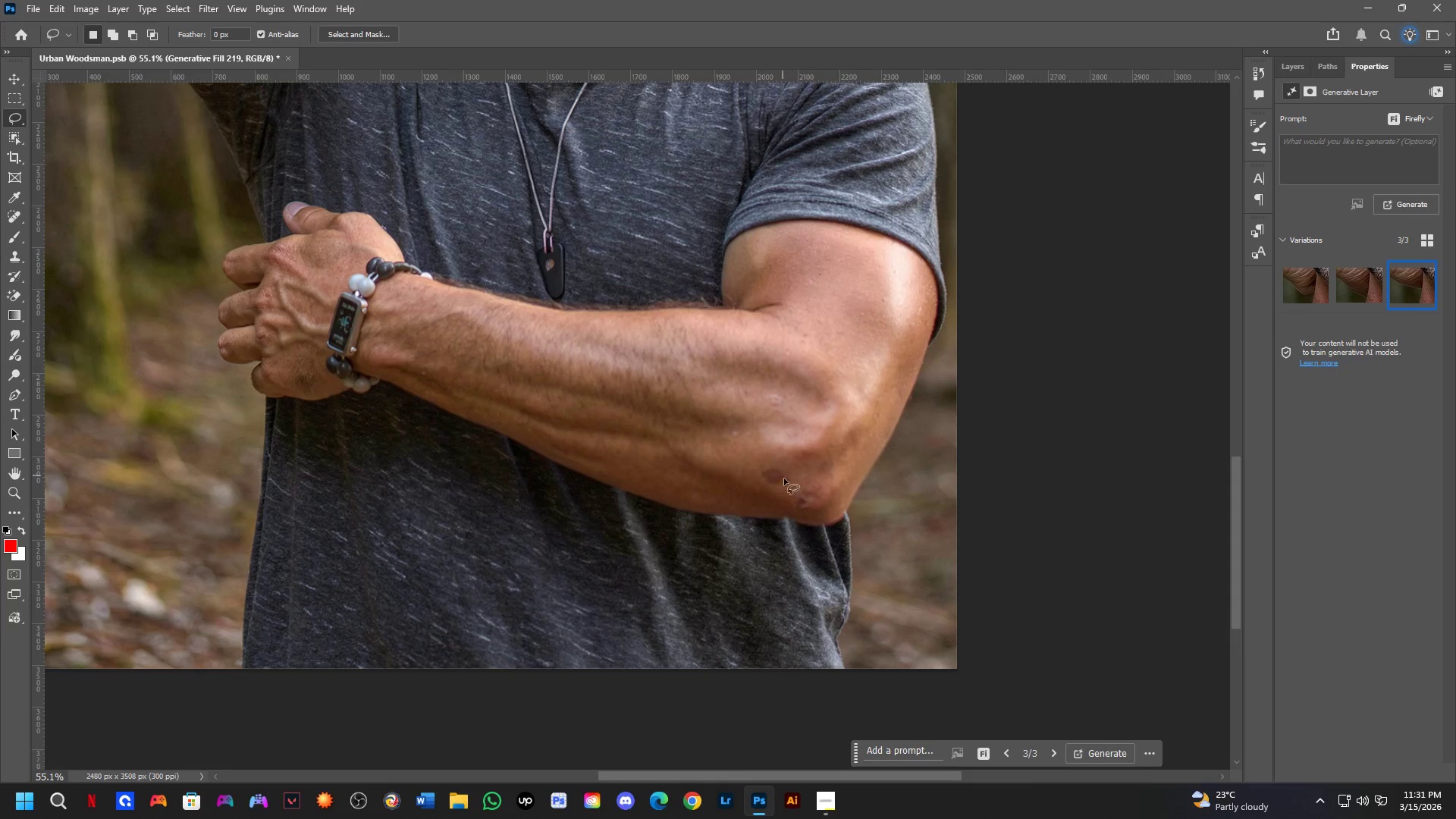 
key(Shift+ShiftLeft)
 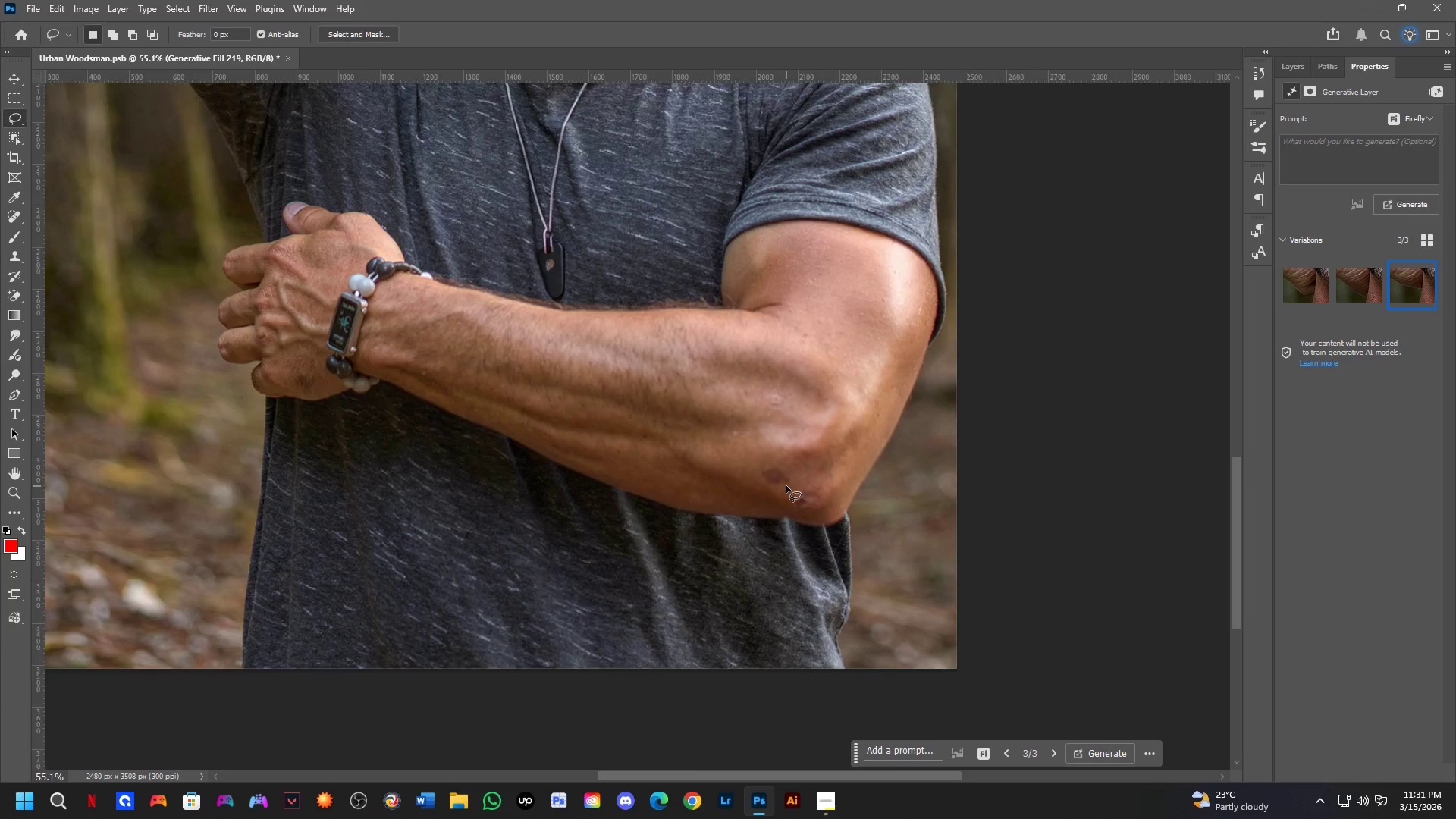 
key(Shift+ShiftLeft)
 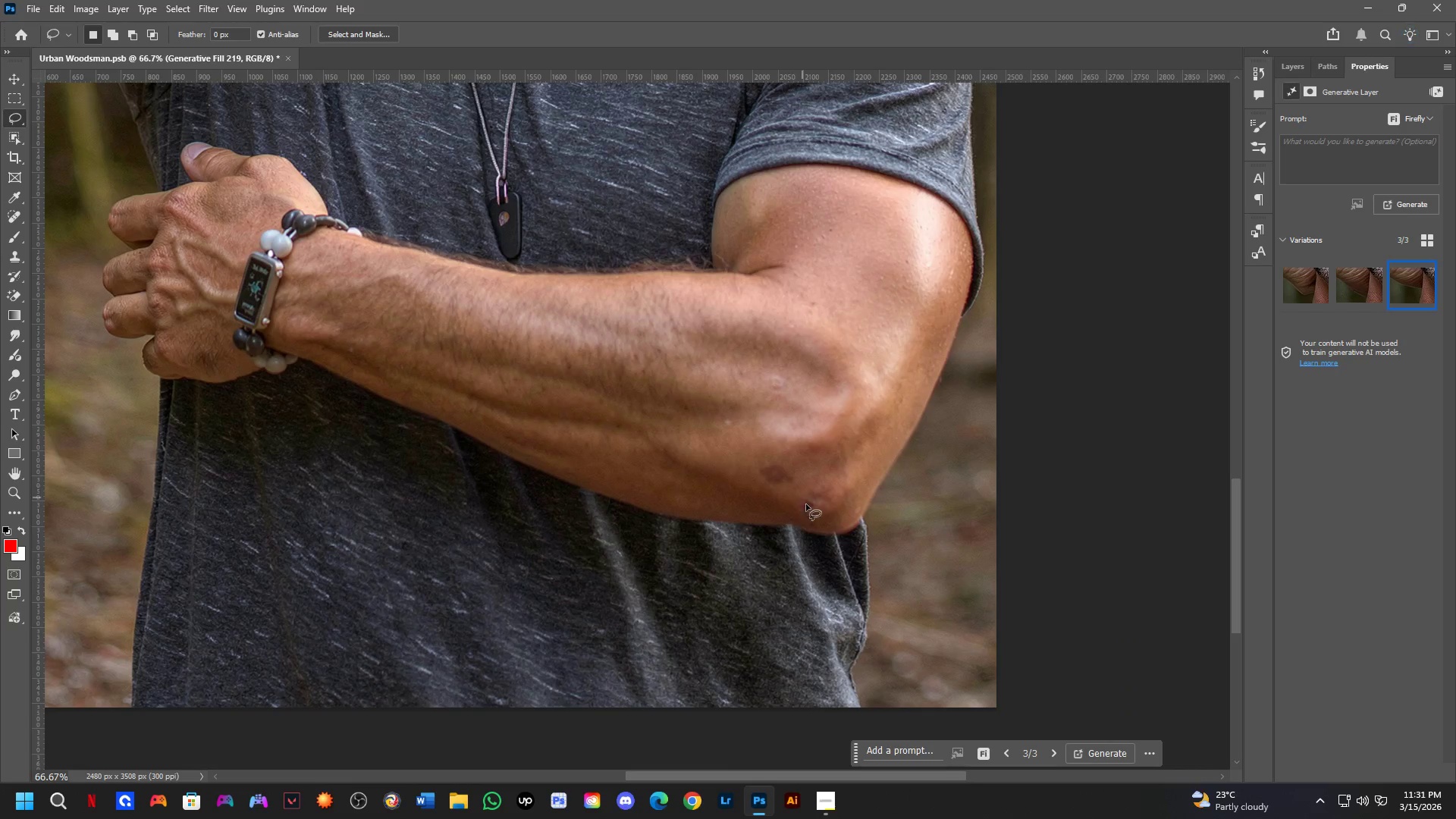 
hold_key(key=Space, duration=0.53)
 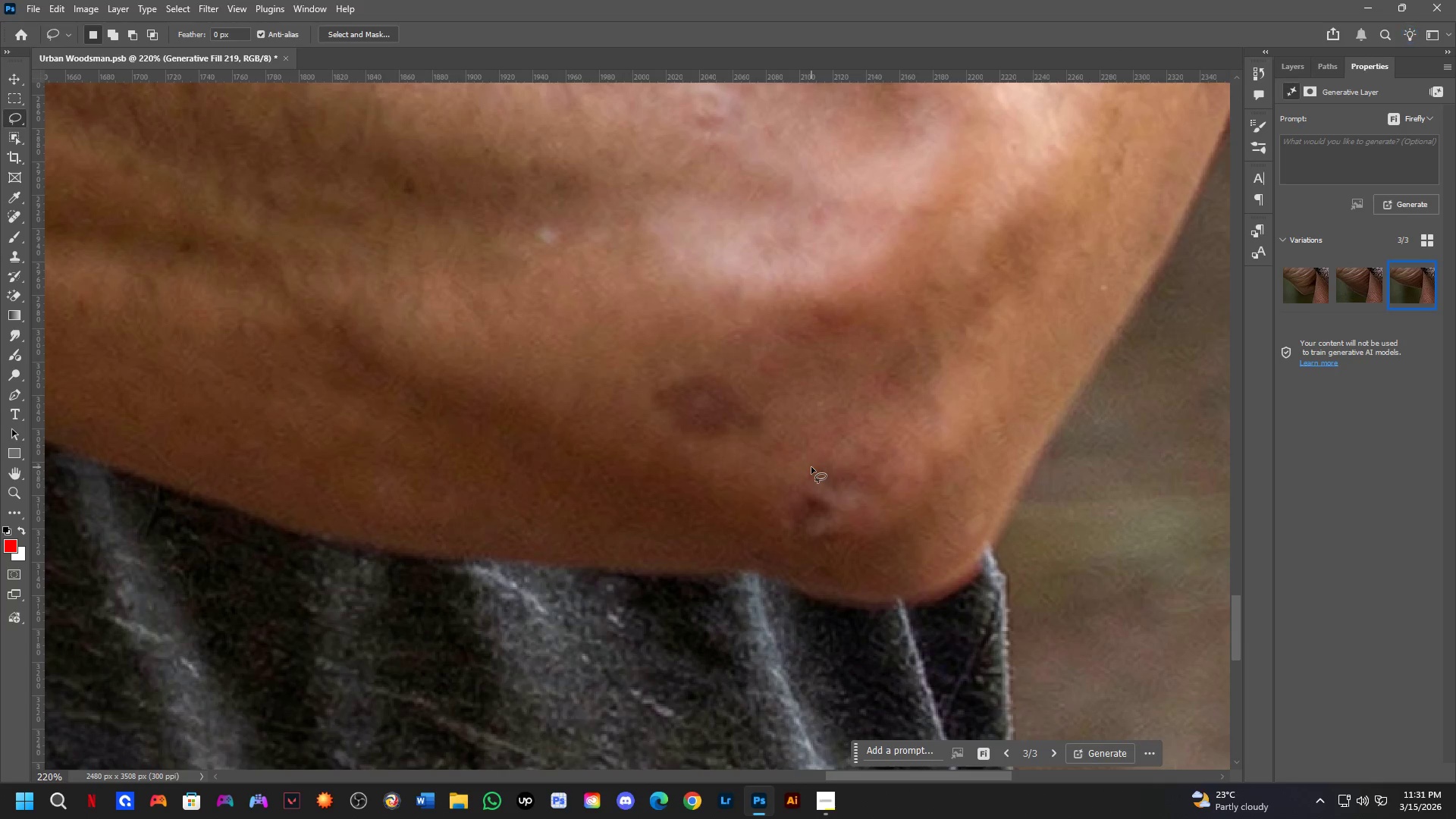 
left_click_drag(start_coordinate=[826, 551], to_coordinate=[823, 521])
 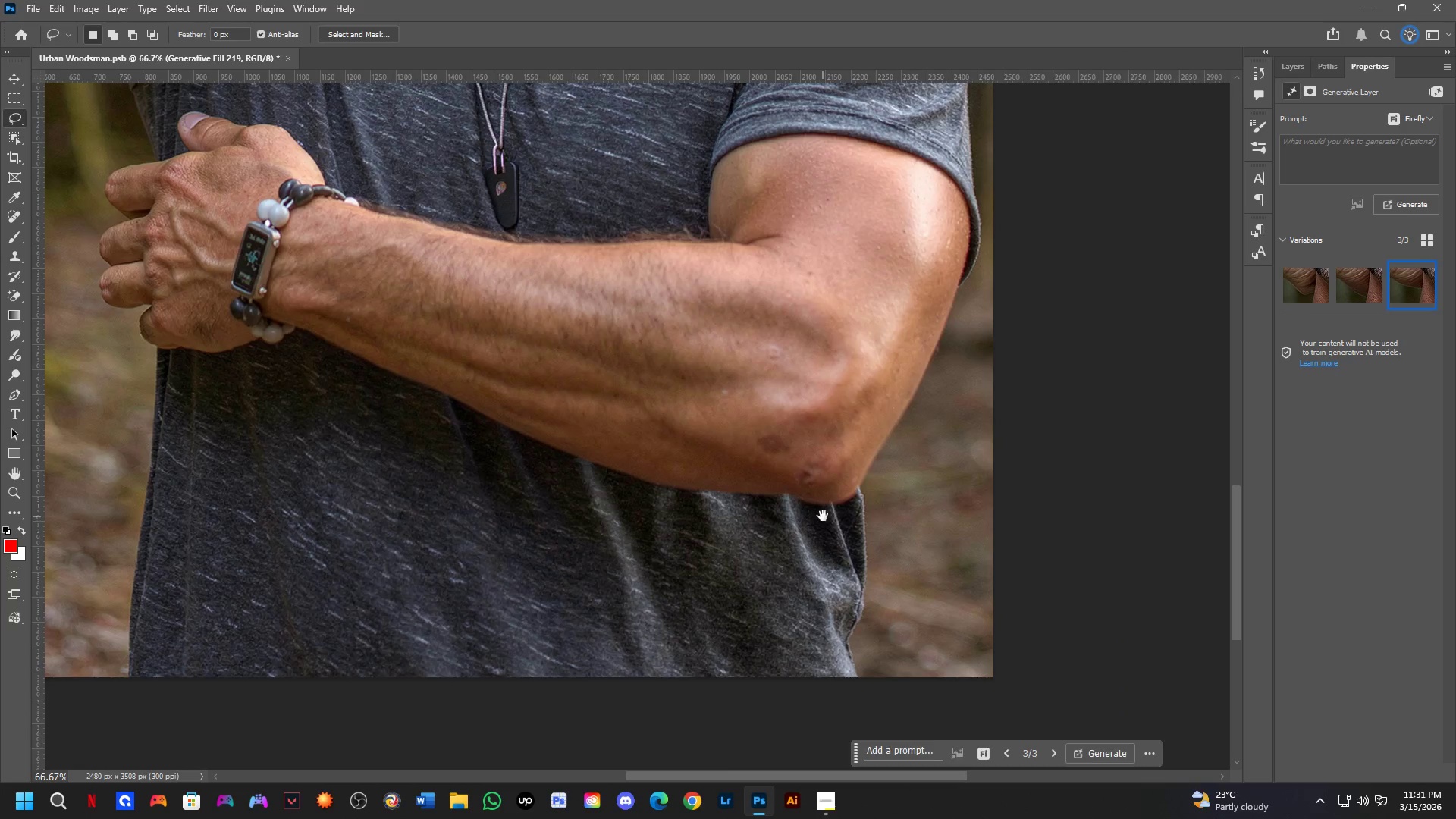 
scroll: coordinate [795, 486], scroll_direction: up, amount: 2.0
 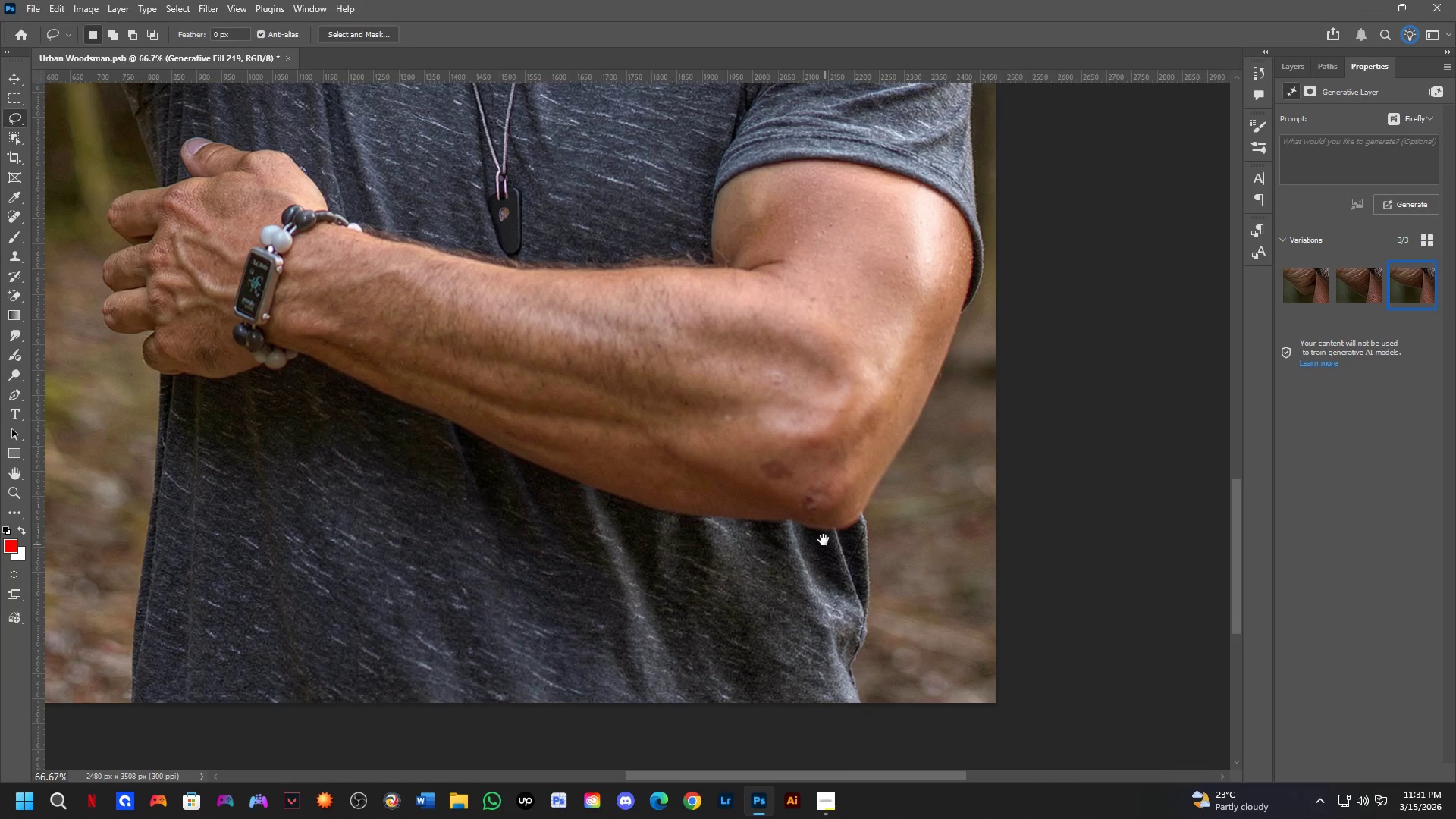 
key(Shift+ShiftLeft)
 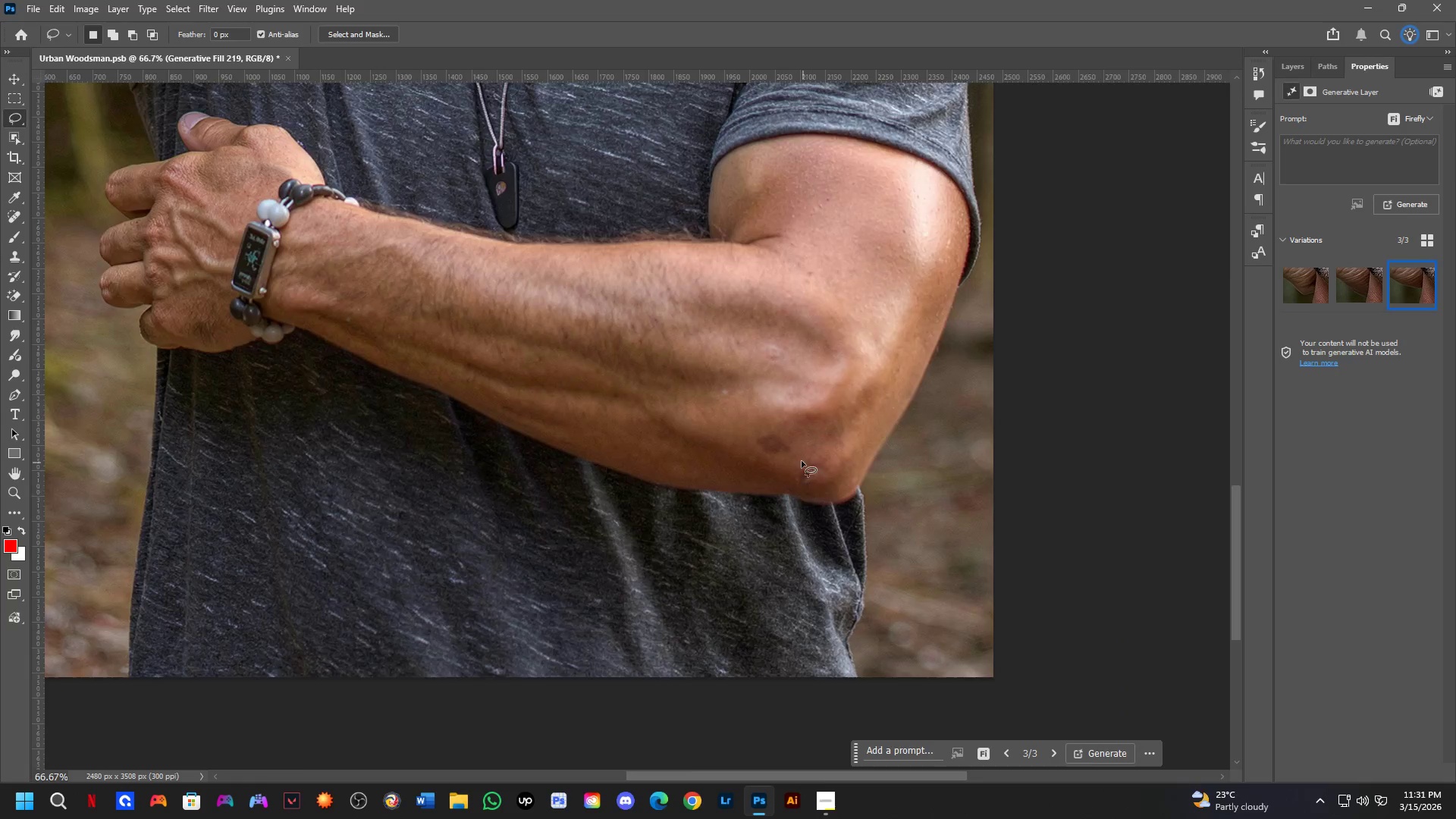 
hold_key(key=ShiftLeft, duration=0.53)
 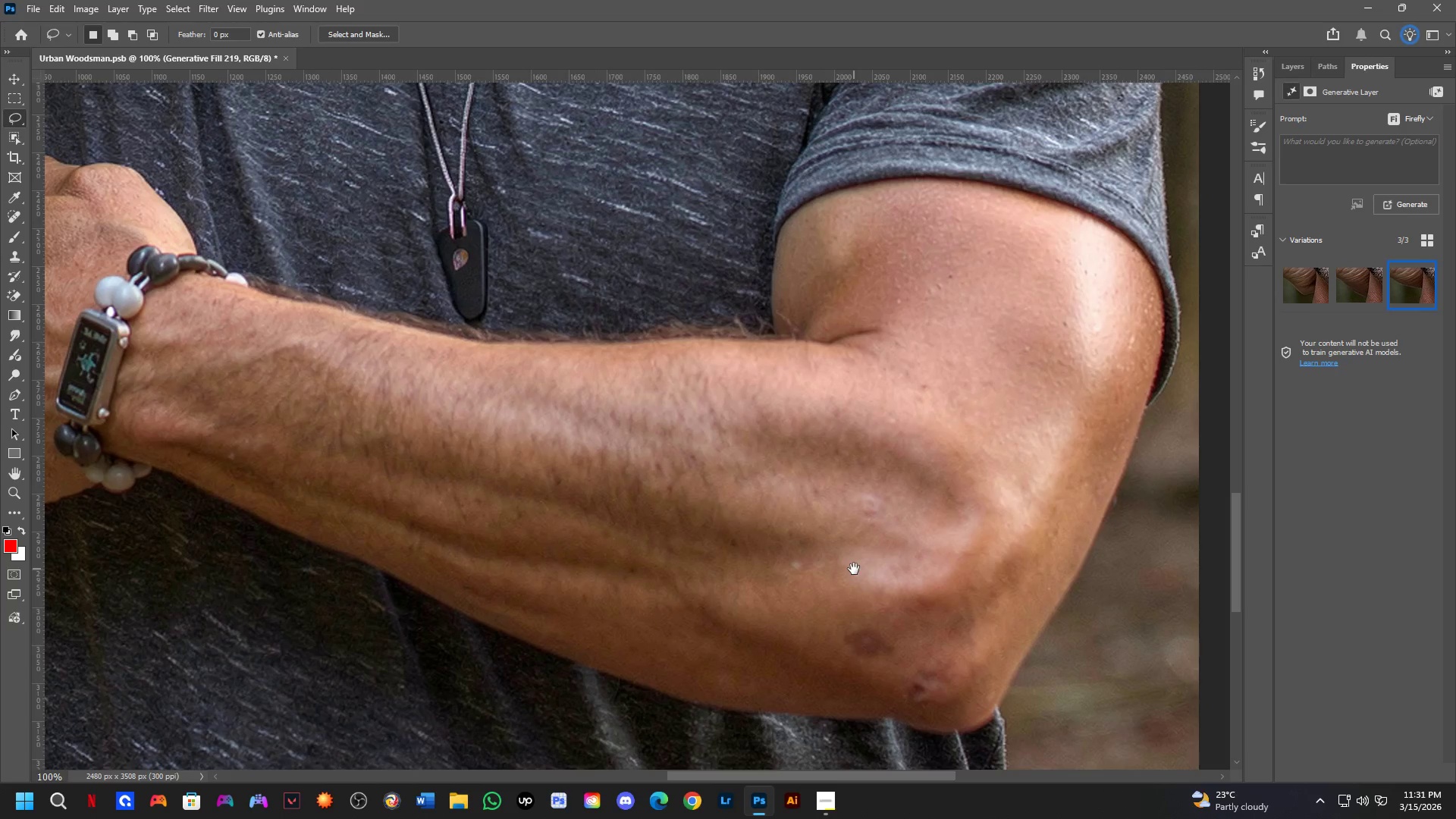 
scroll: coordinate [802, 460], scroll_direction: up, amount: 3.0
 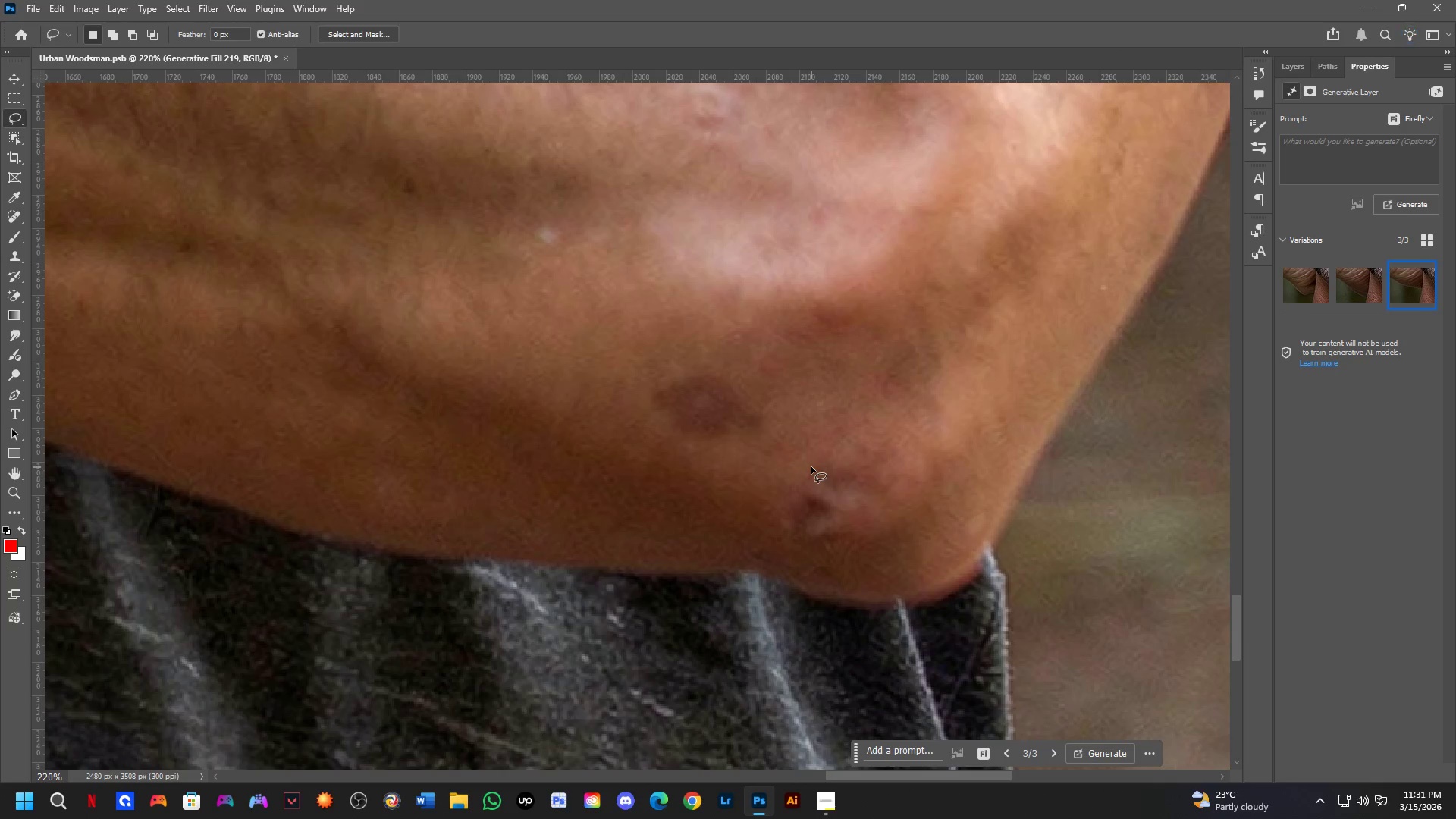 
hold_key(key=Space, duration=0.69)
 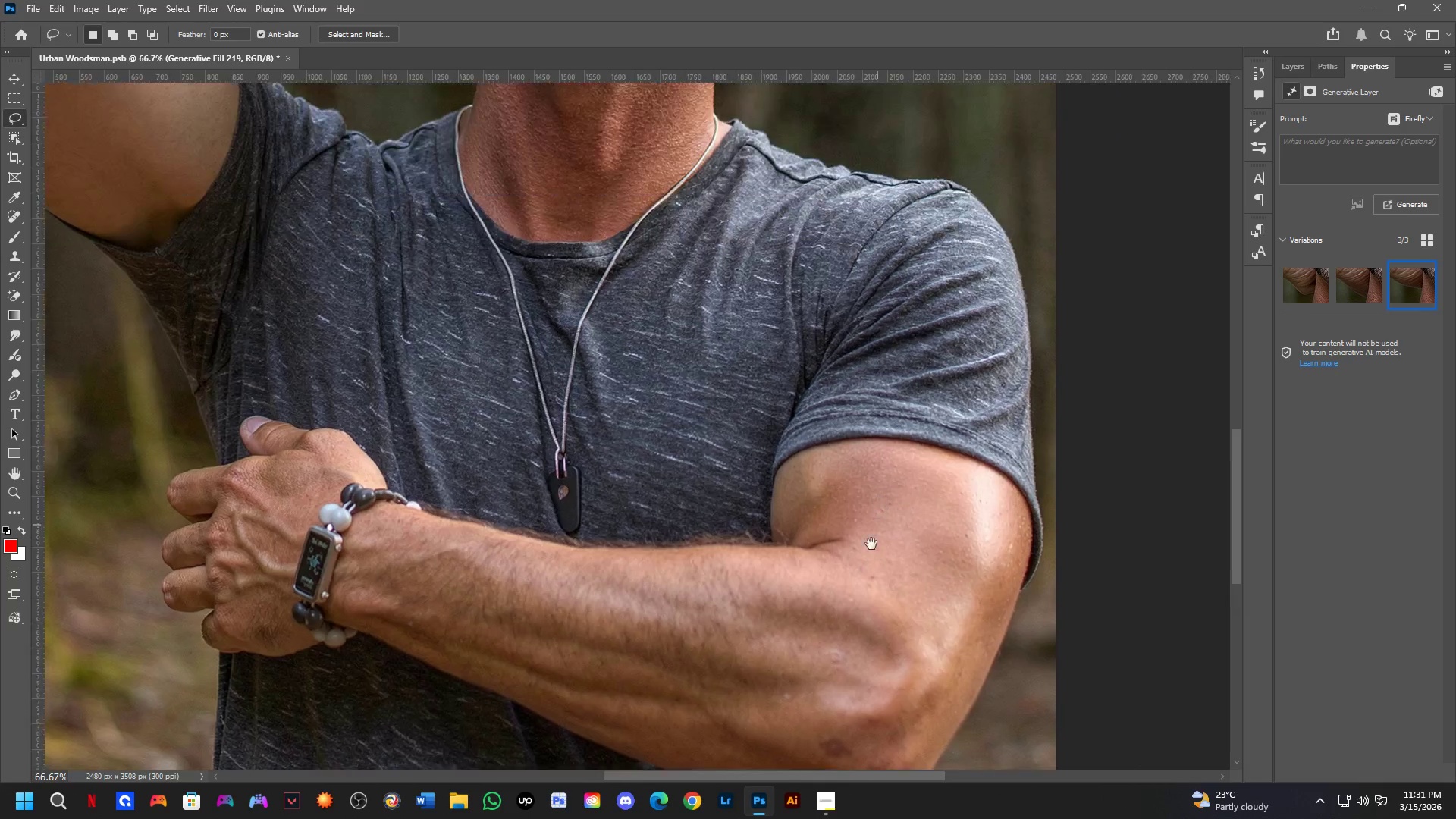 
left_click_drag(start_coordinate=[752, 366], to_coordinate=[854, 569])
 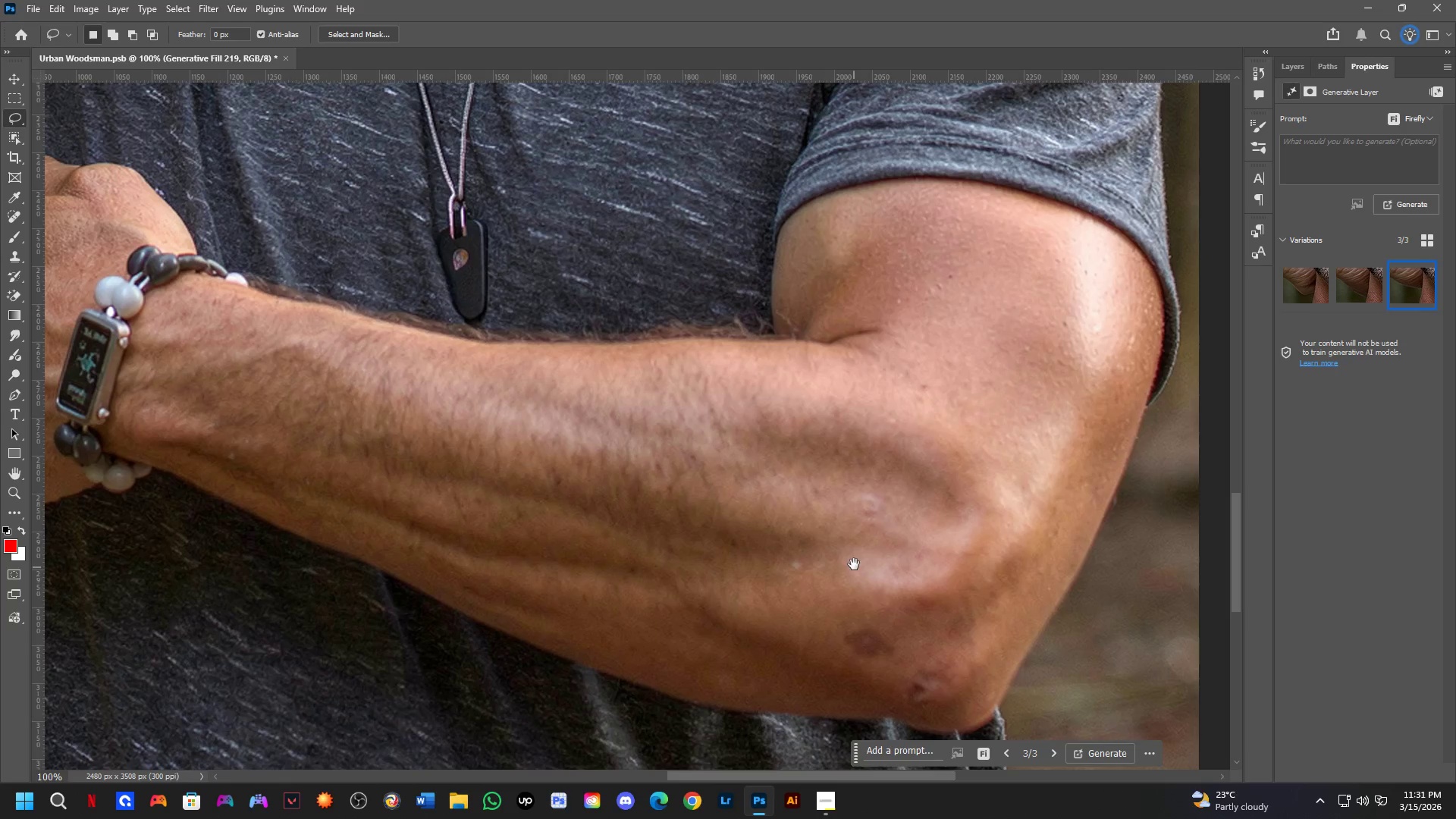 
scroll: coordinate [817, 467], scroll_direction: down, amount: 2.0
 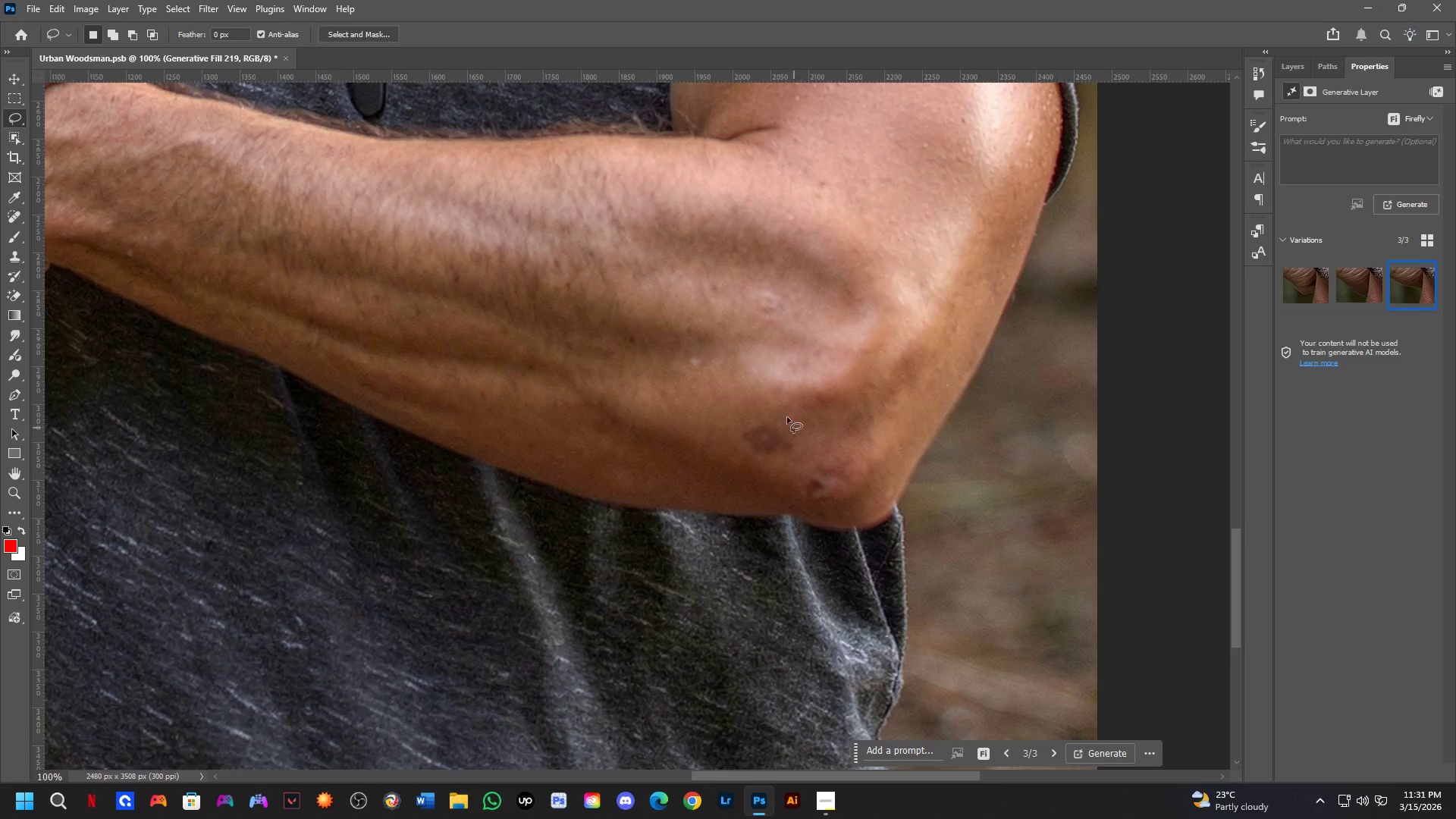 
key(Shift+ShiftLeft)
 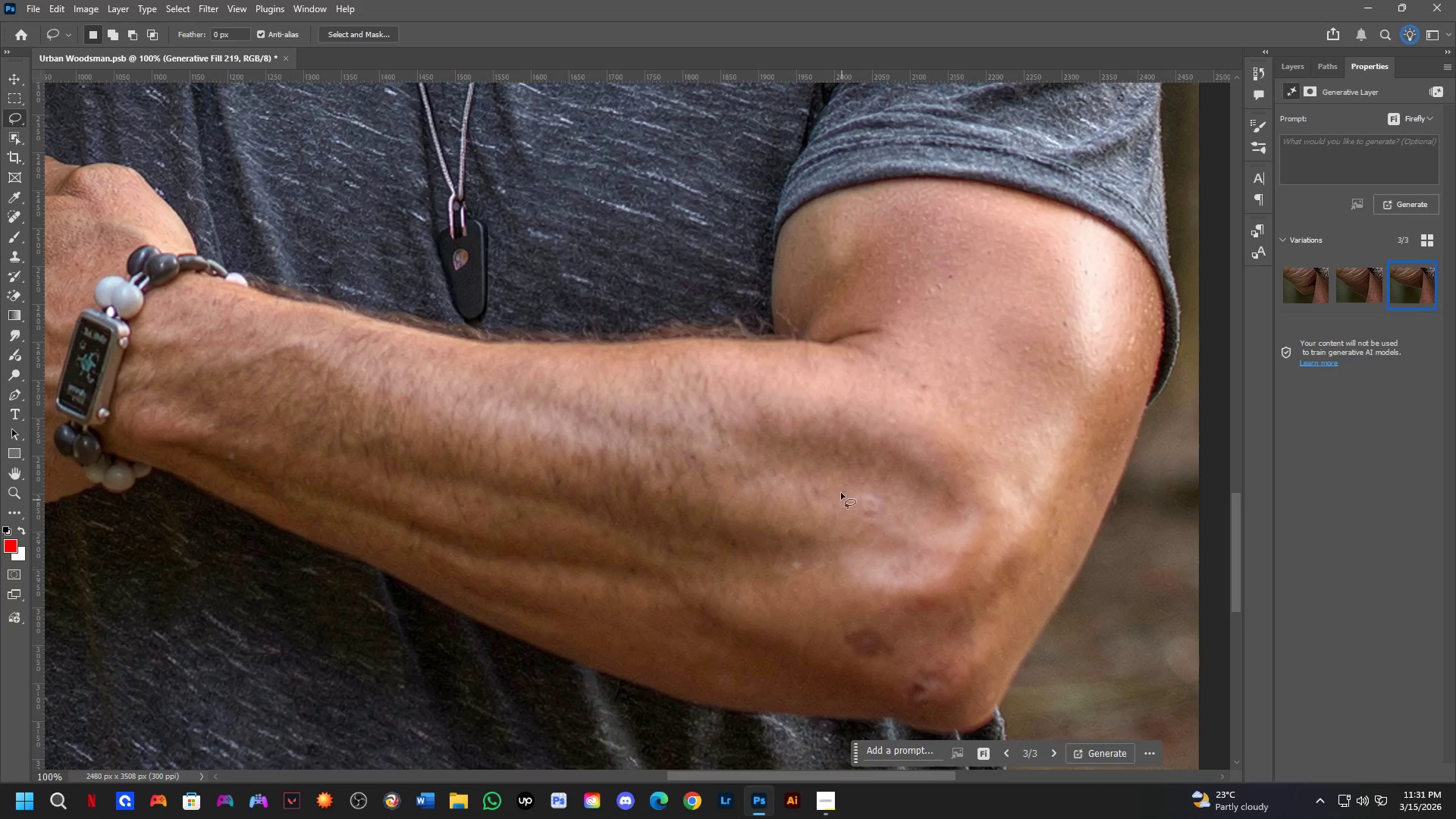 
hold_key(key=Space, duration=0.66)
 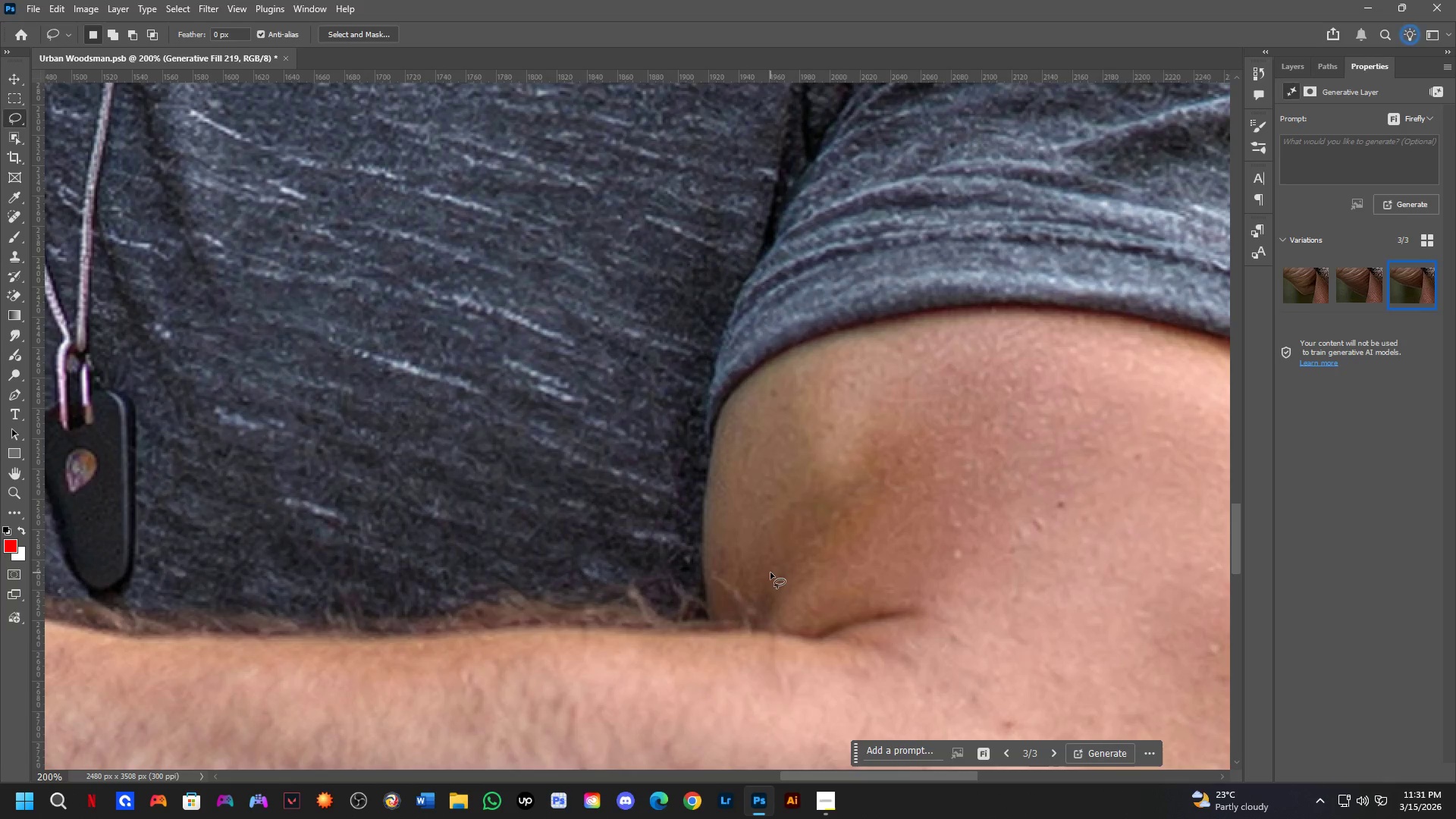 
left_click_drag(start_coordinate=[905, 362], to_coordinate=[861, 564])
 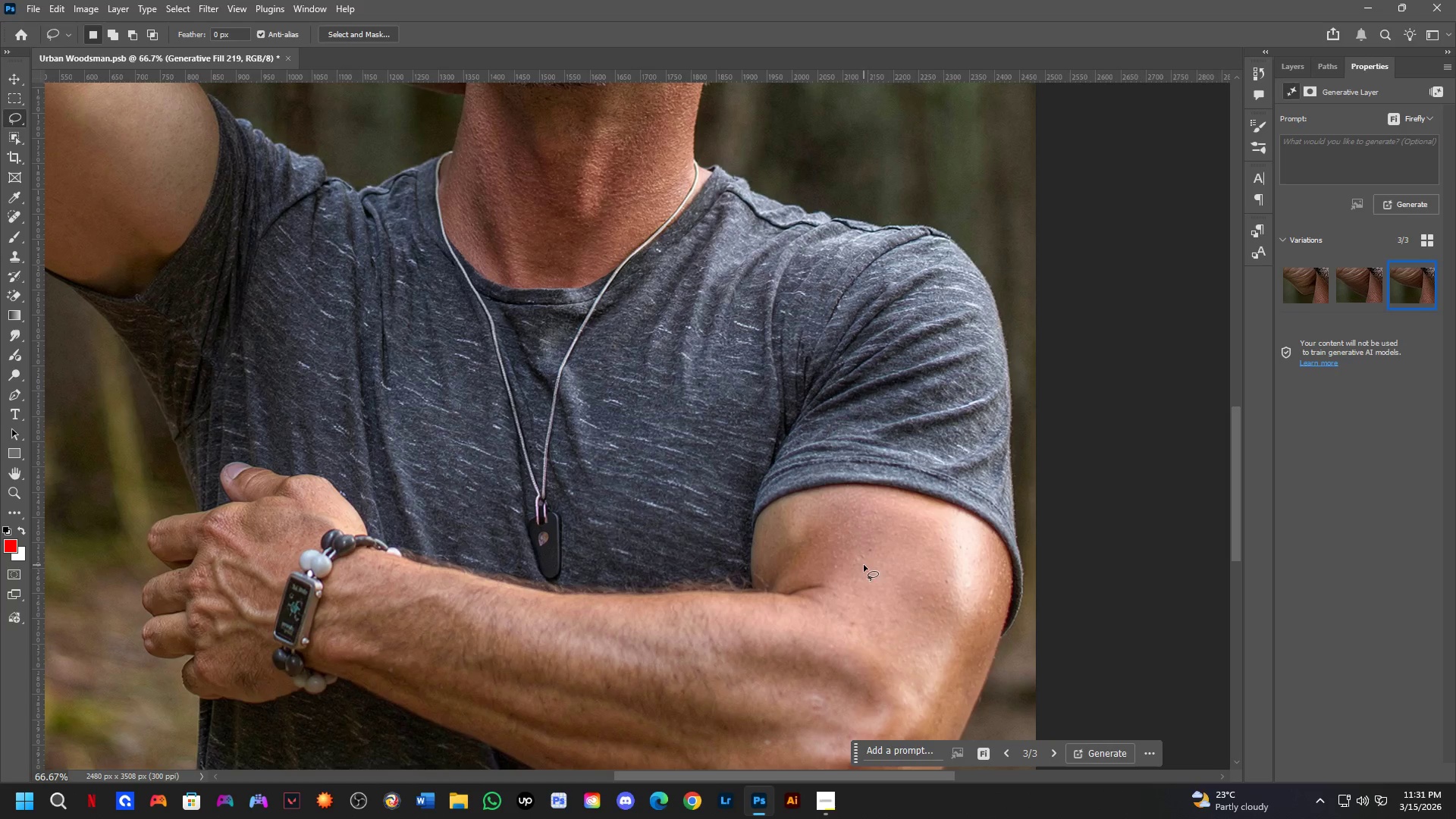 
scroll: coordinate [841, 489], scroll_direction: down, amount: 1.0
 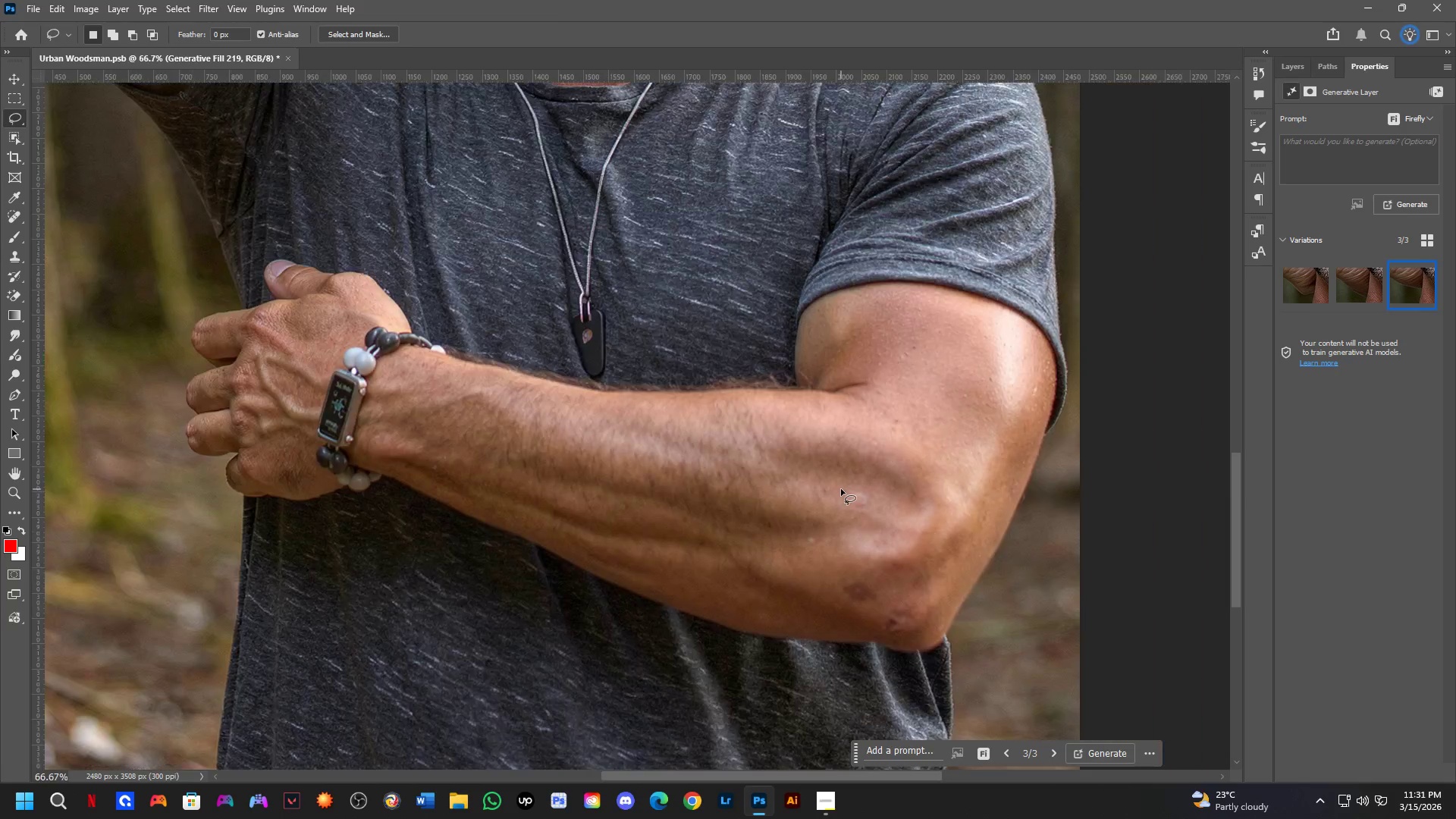 
key(Shift+ShiftLeft)
 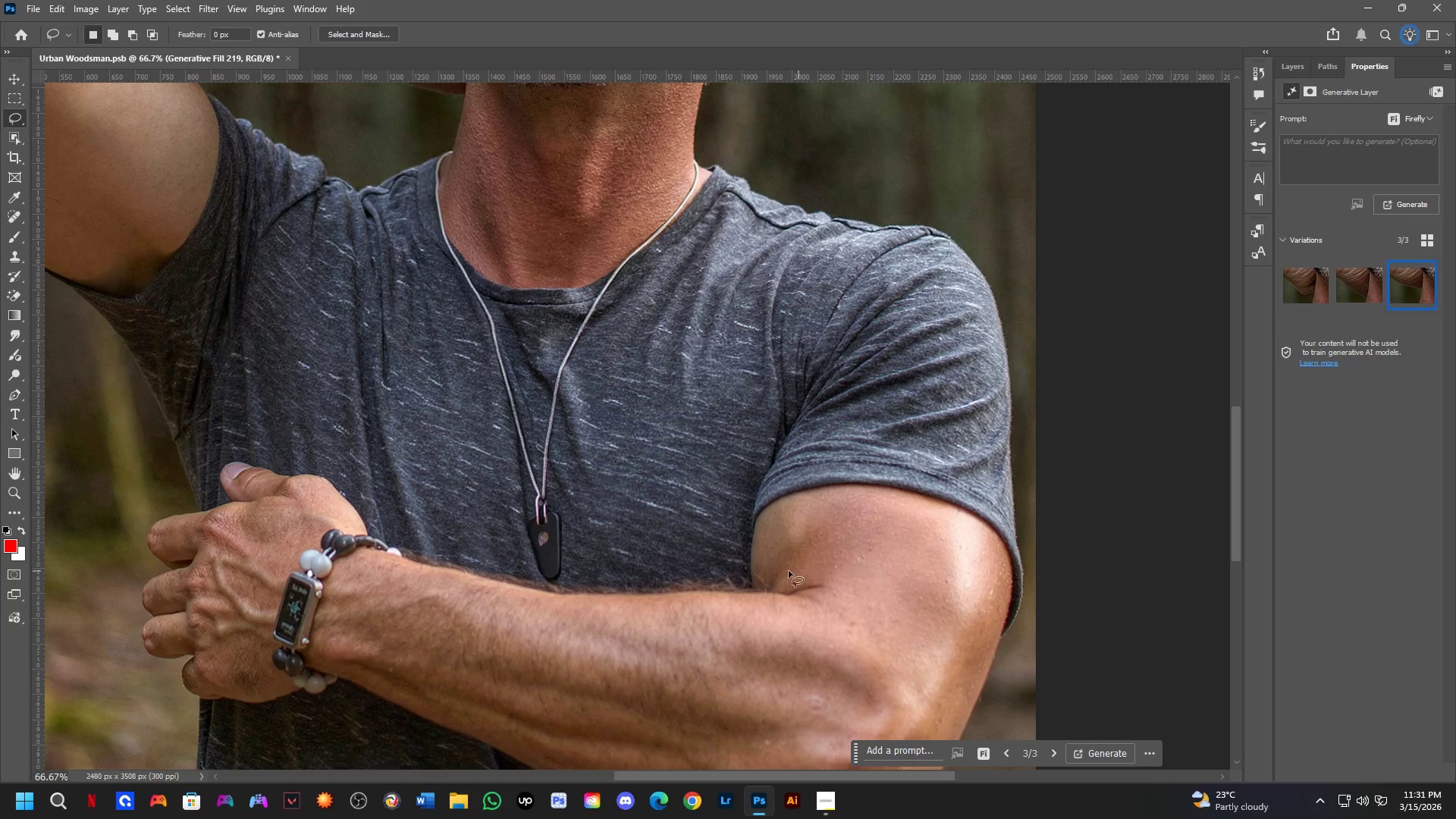 
key(Shift+ShiftLeft)
 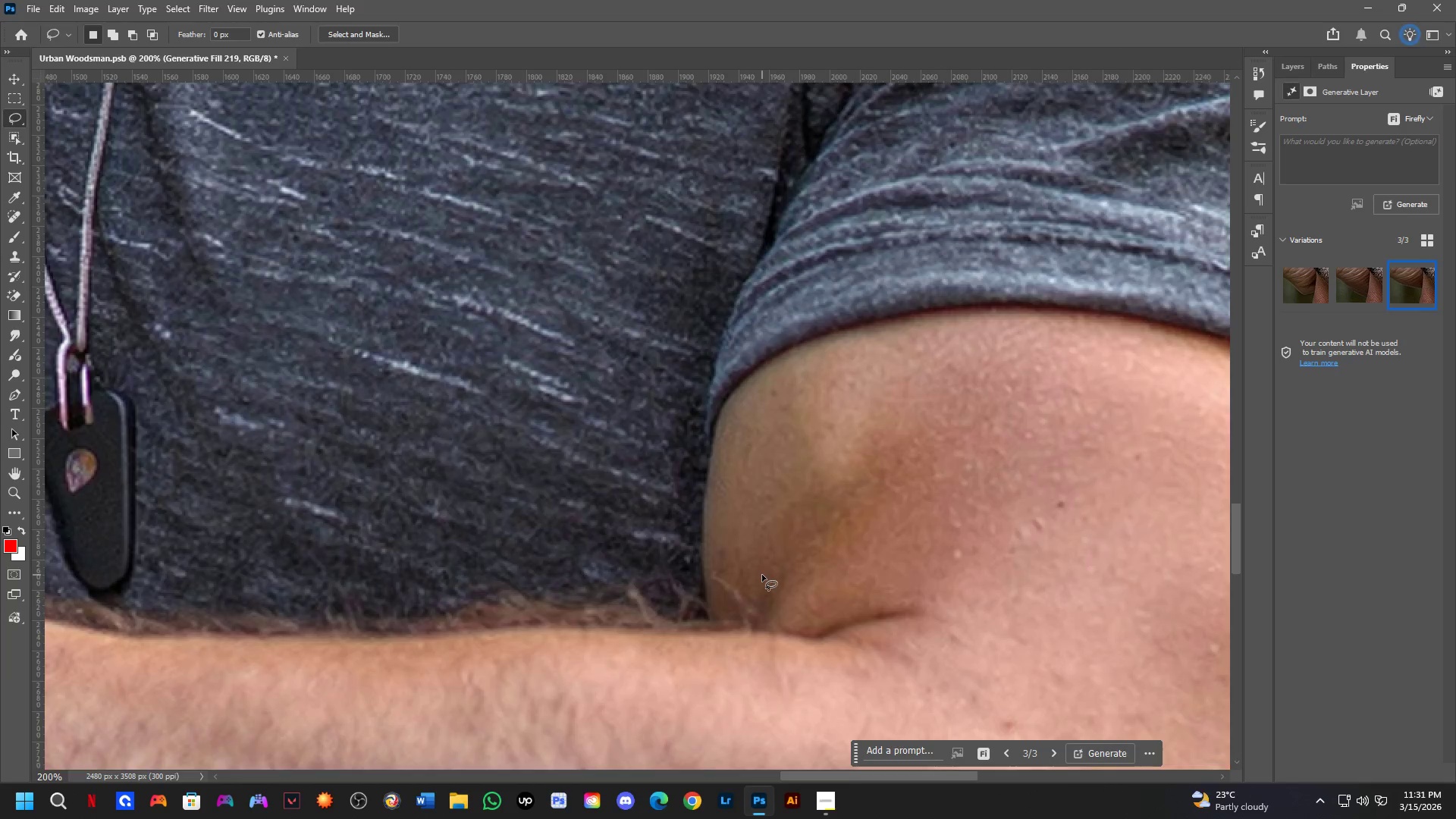 
scroll: coordinate [774, 573], scroll_direction: up, amount: 2.0
 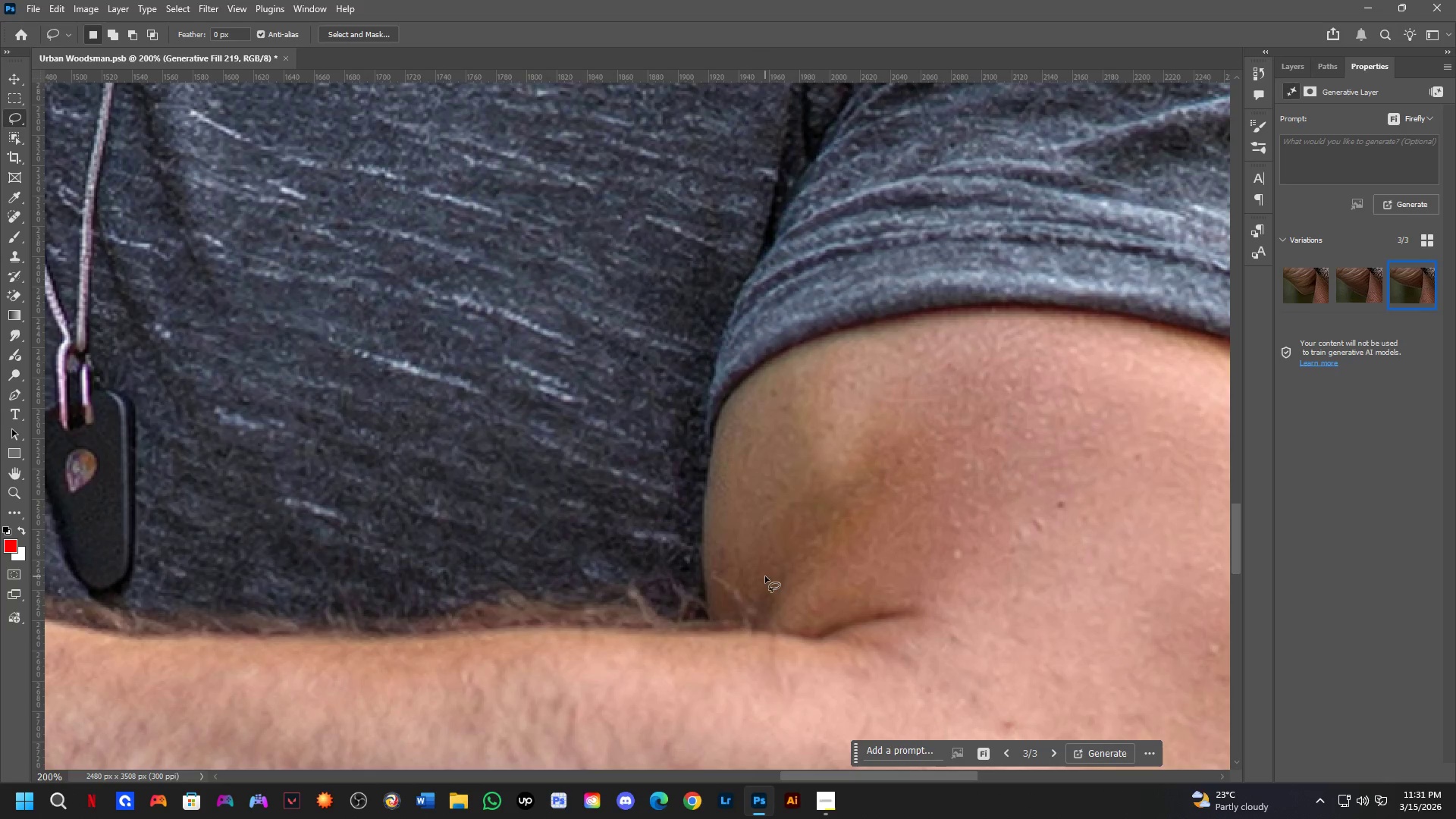 
hold_key(key=Space, duration=1.22)
 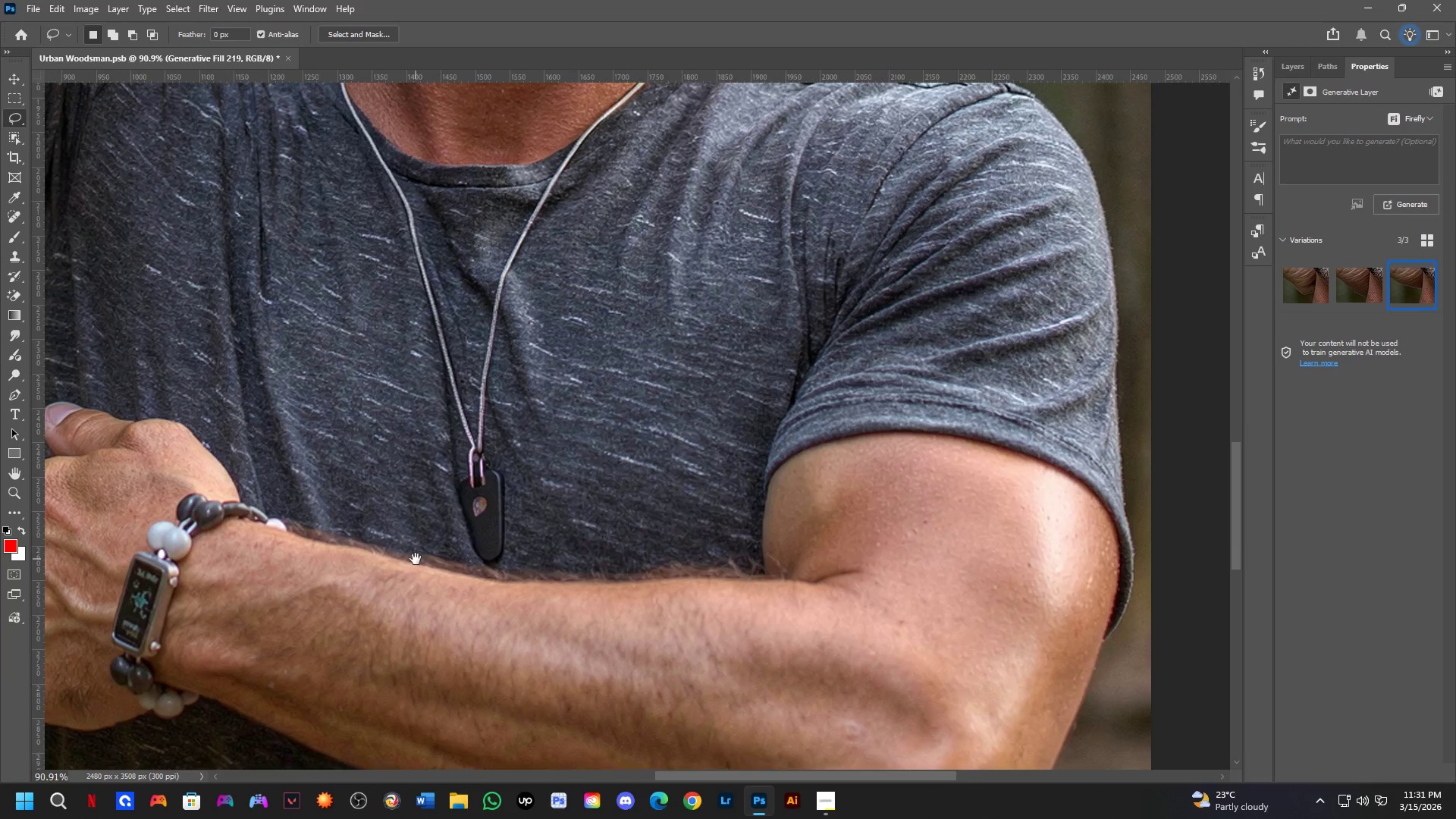 
left_click_drag(start_coordinate=[716, 575], to_coordinate=[723, 561])
 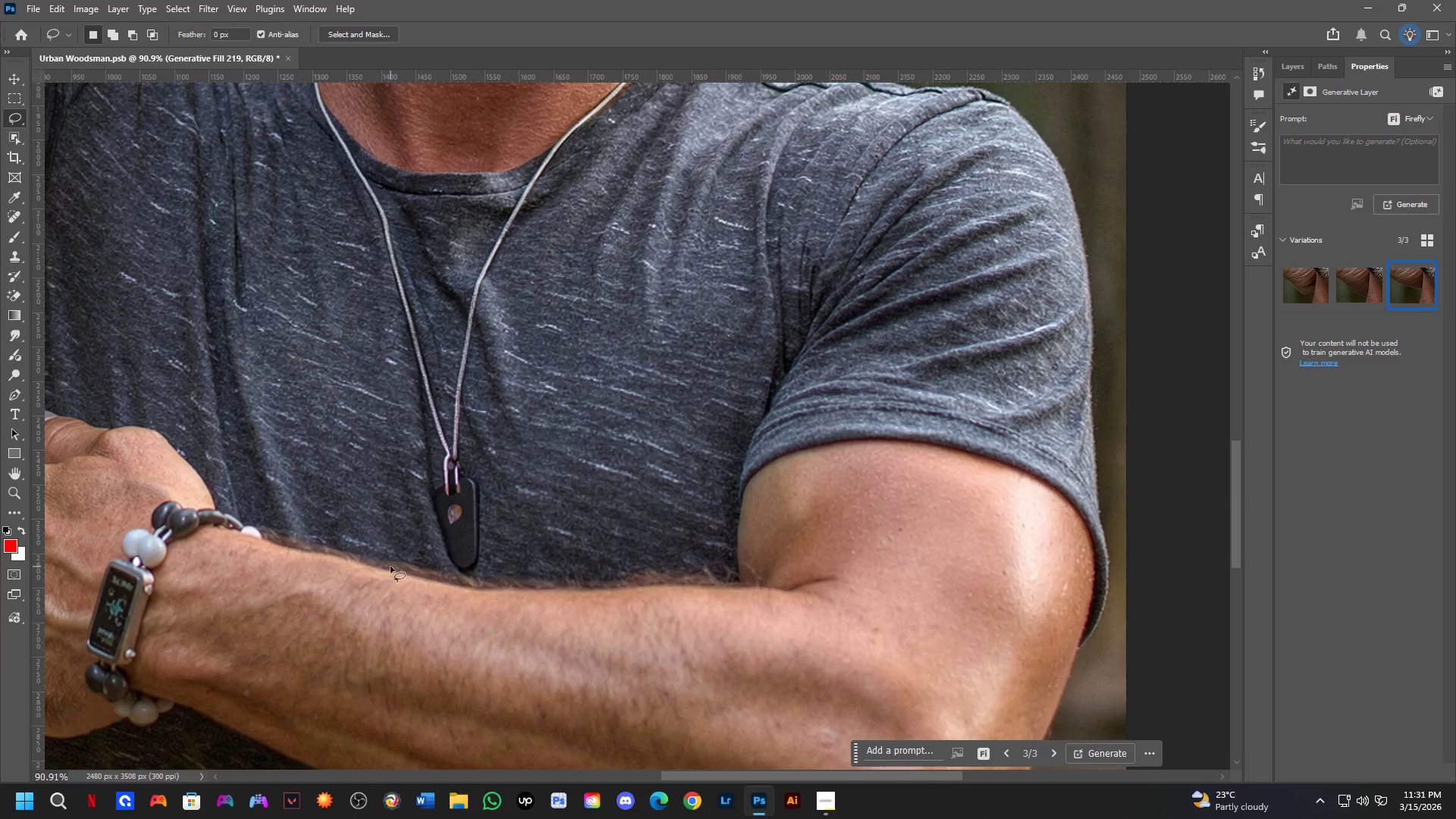 
scroll: coordinate [734, 575], scroll_direction: down, amount: 2.0
 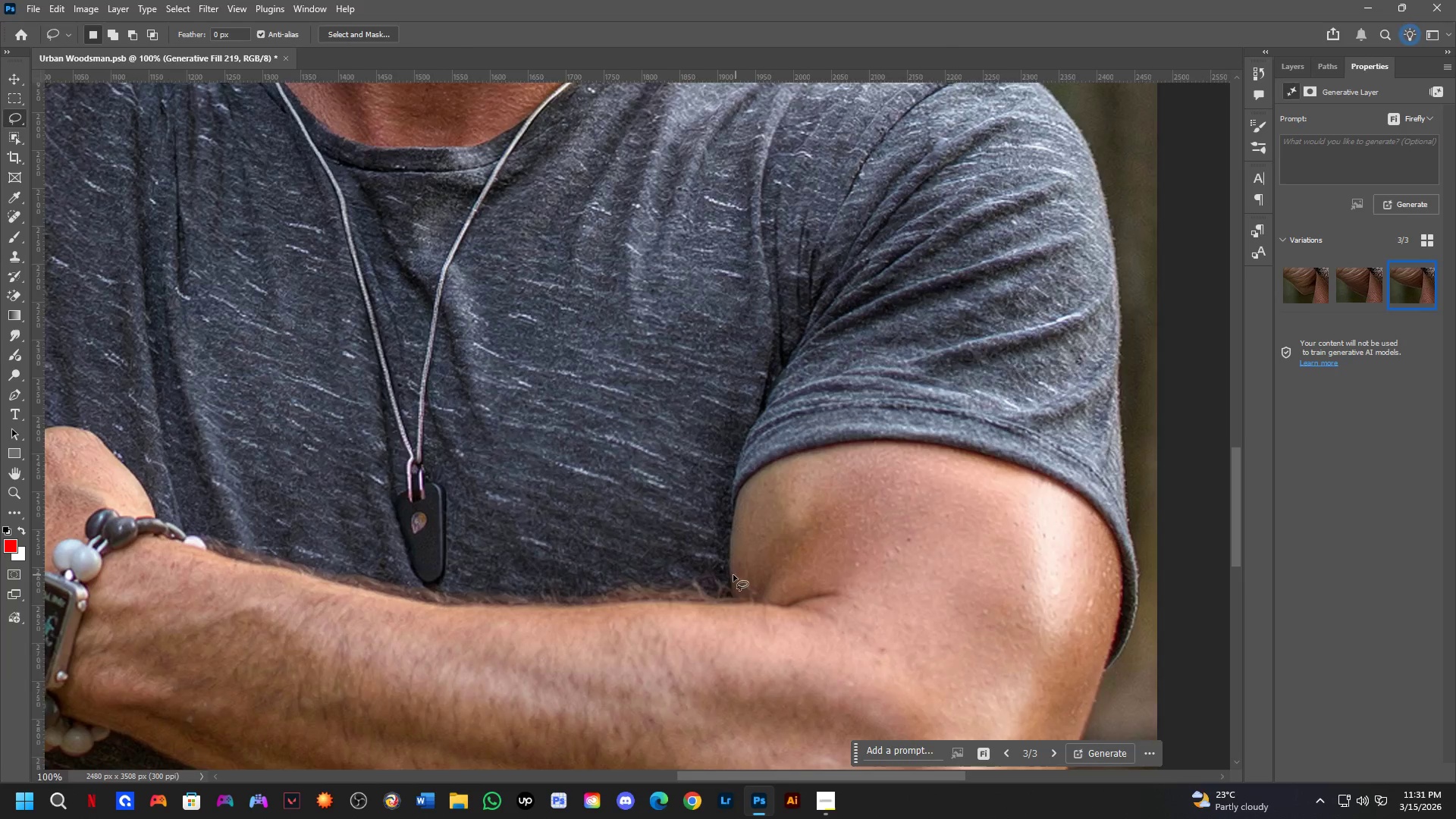 
hold_key(key=Space, duration=0.53)
 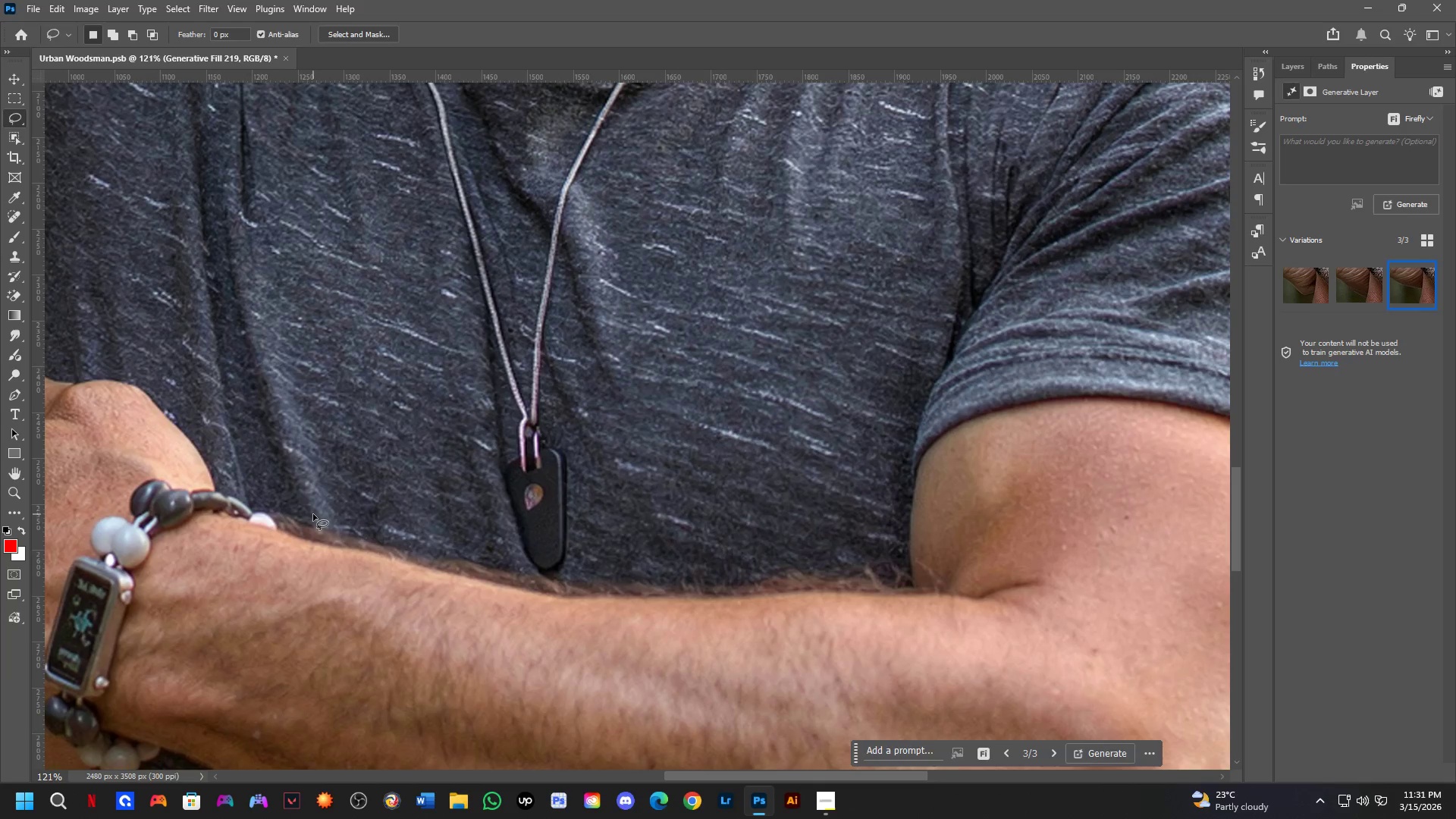 
left_click_drag(start_coordinate=[391, 566], to_coordinate=[416, 559])
 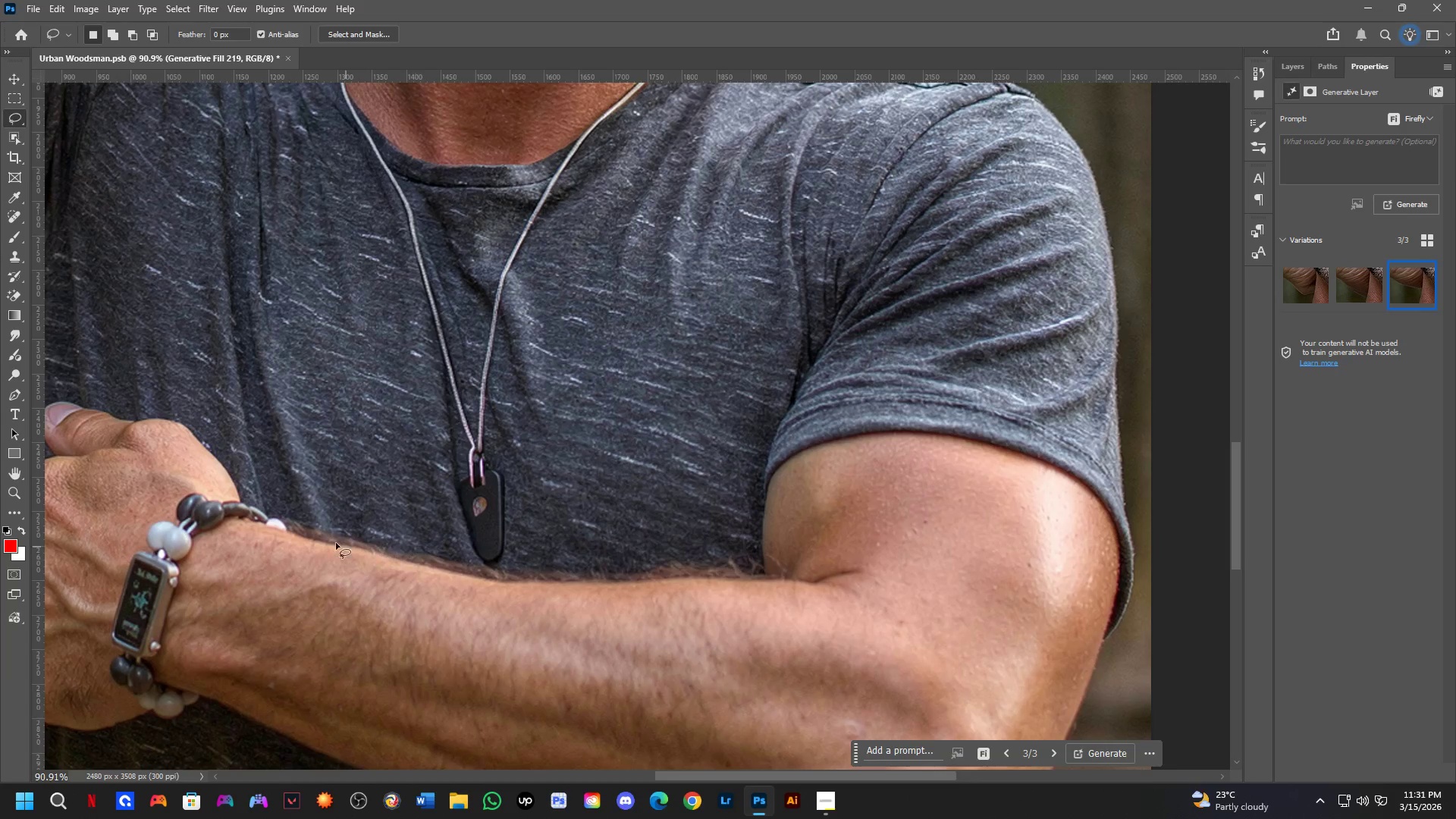 
left_click_drag(start_coordinate=[314, 513], to_coordinate=[450, 543])
 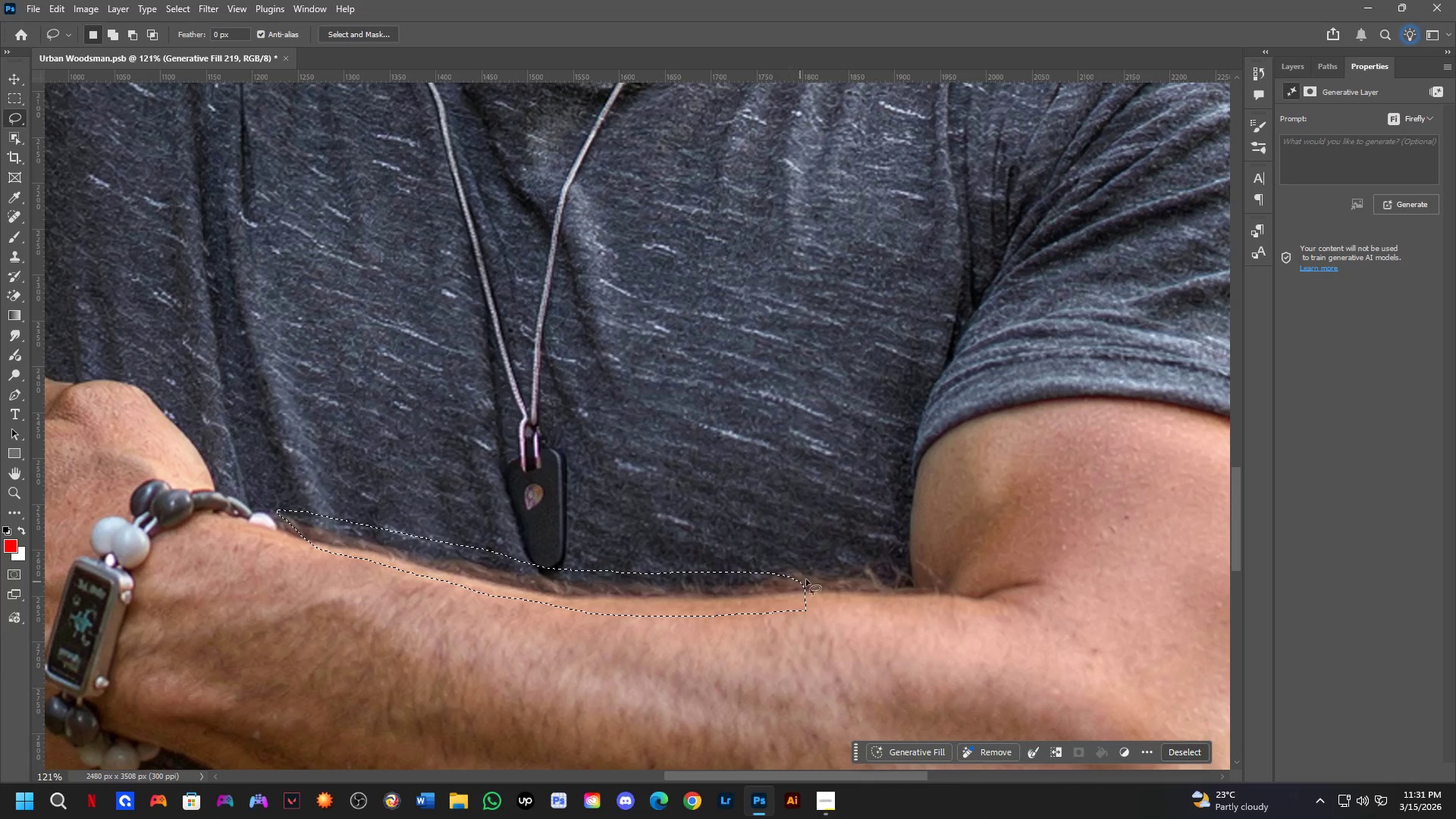 
scroll: coordinate [311, 535], scroll_direction: up, amount: 3.0
 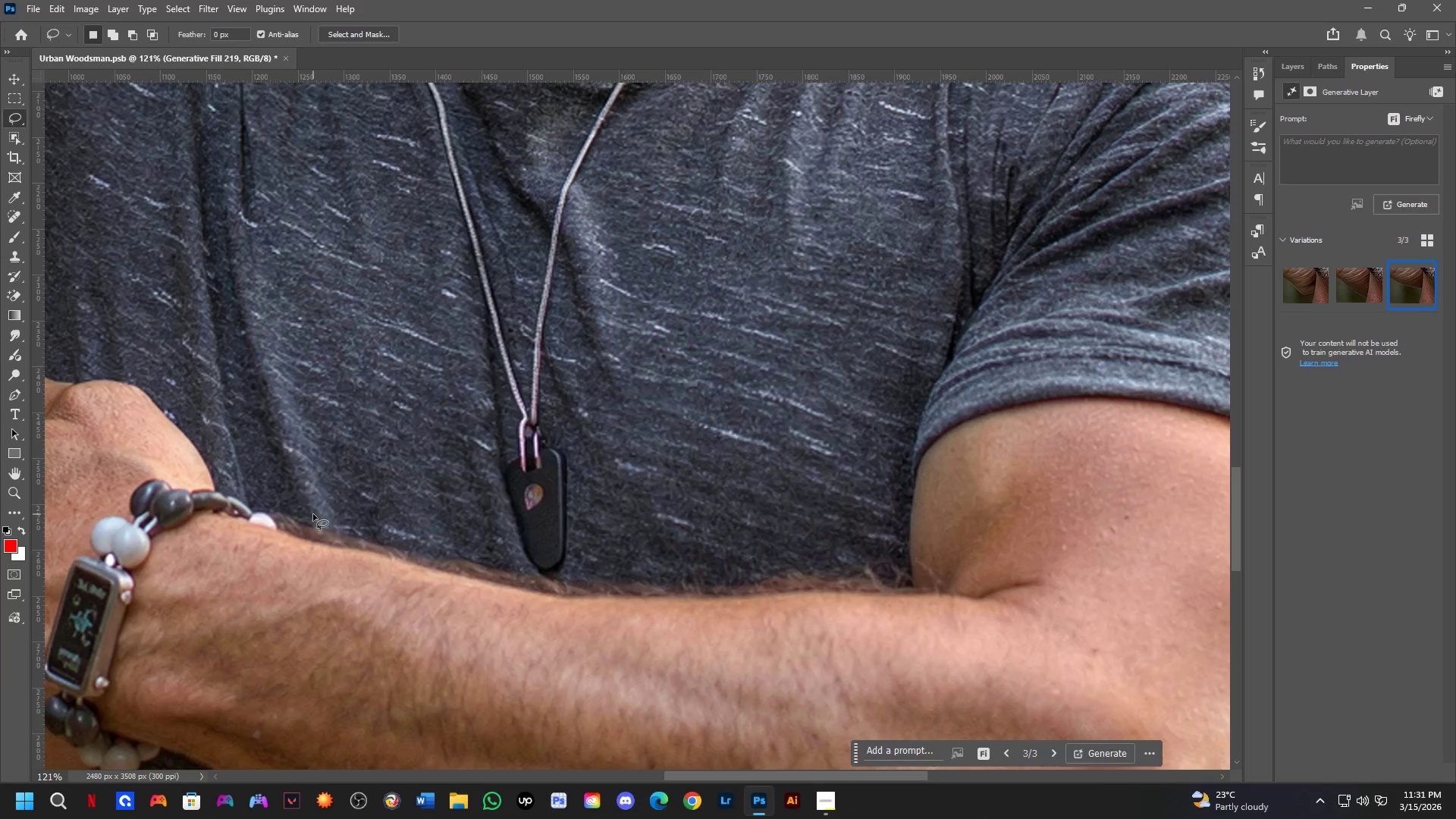 
key(Shift+ShiftLeft)
 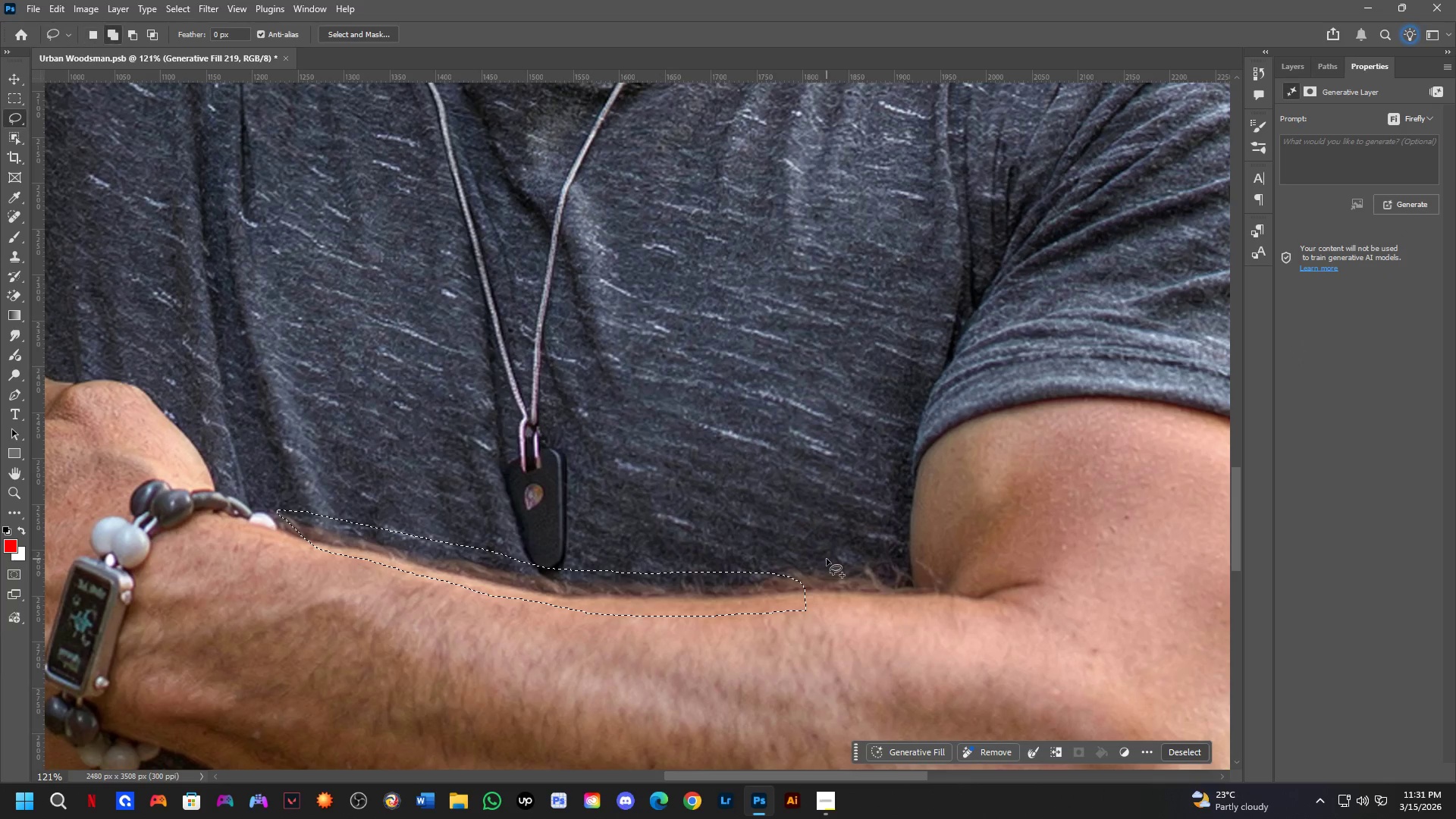 
left_click_drag(start_coordinate=[824, 558], to_coordinate=[934, 553])
 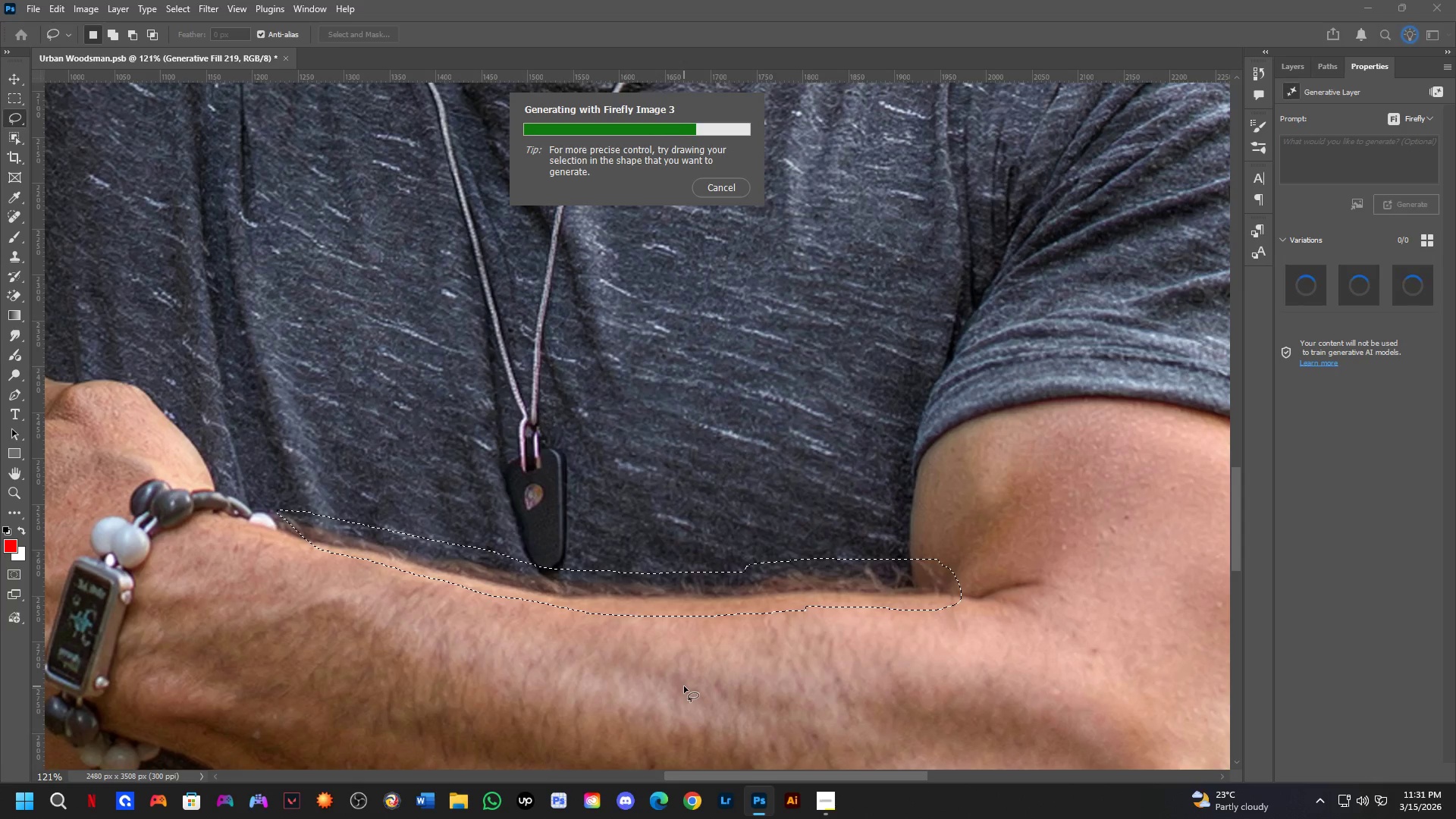 
wait(18.42)
 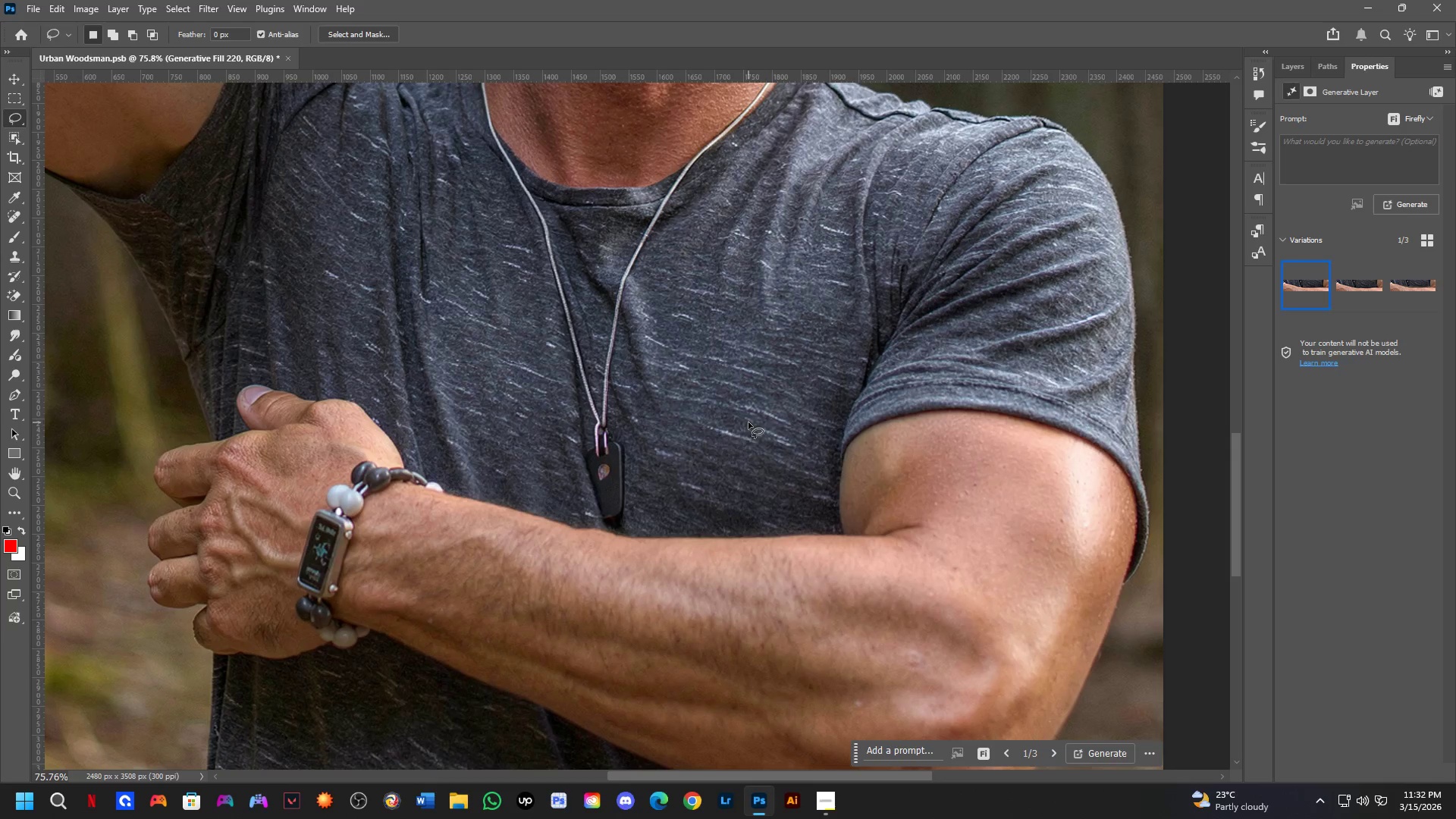 
hold_key(key=Space, duration=0.53)
 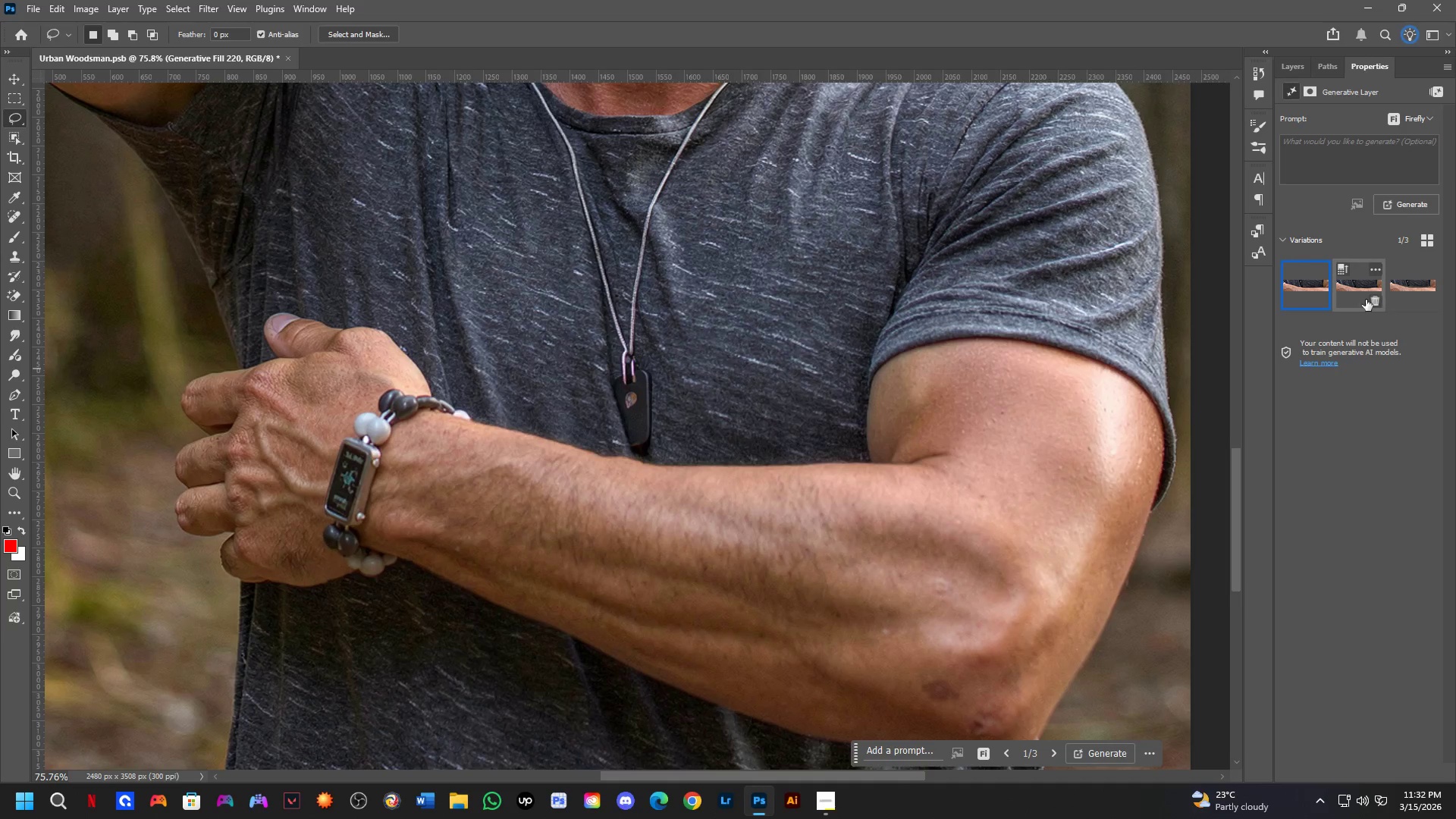 
scroll: coordinate [721, 431], scroll_direction: down, amount: 5.0
 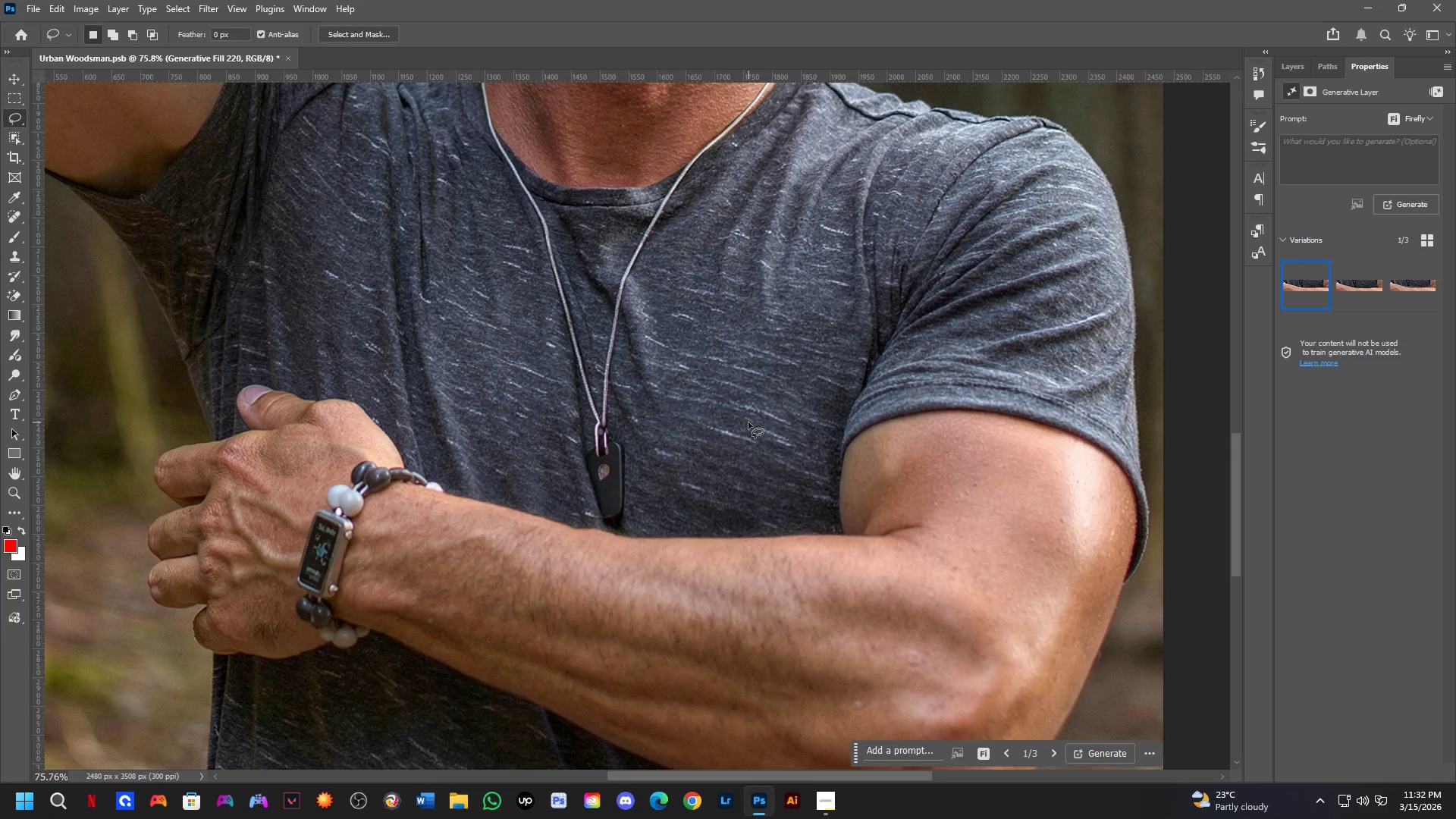 
left_click_drag(start_coordinate=[726, 455], to_coordinate=[754, 383])
 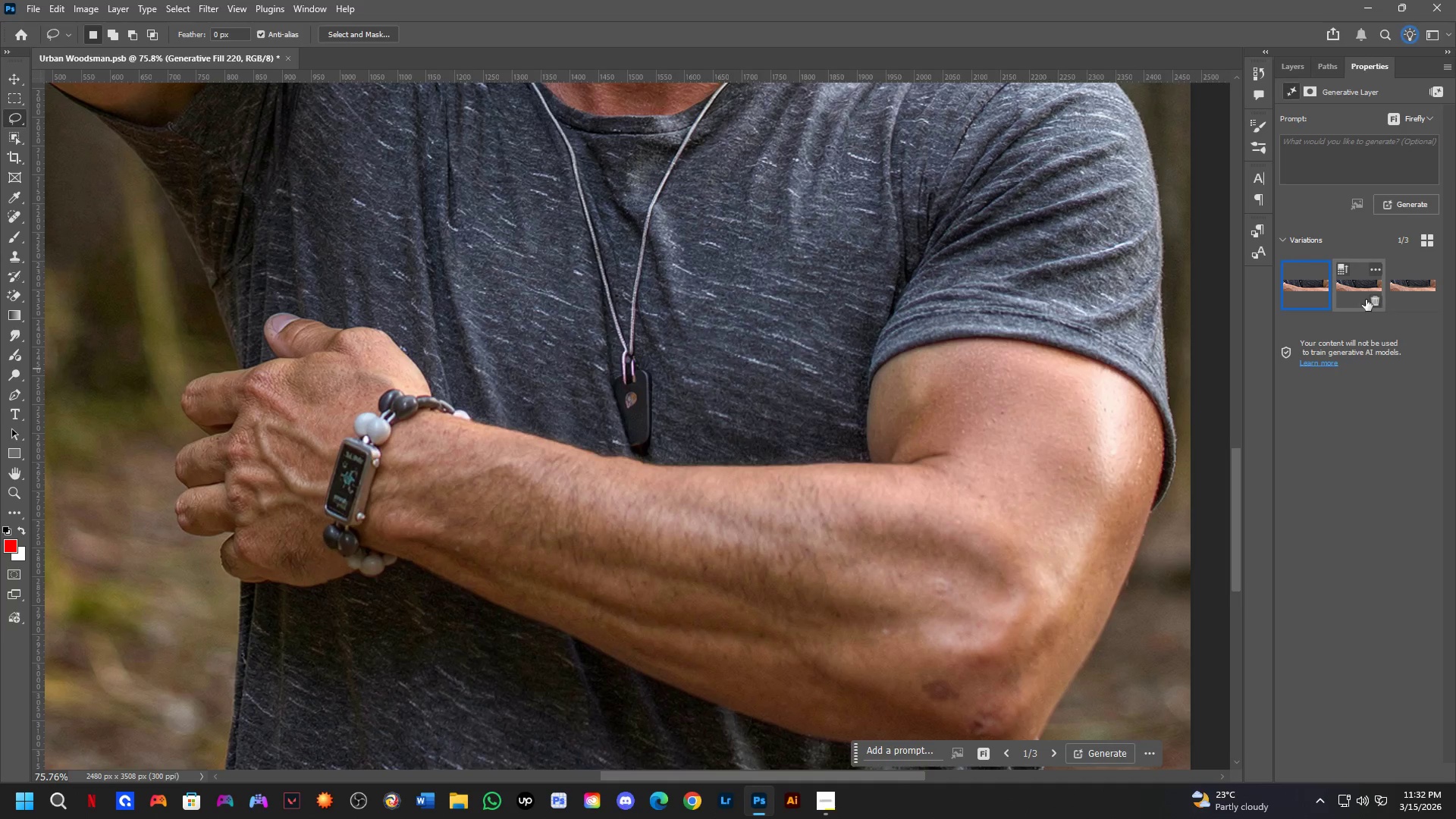 
left_click([1341, 292])
 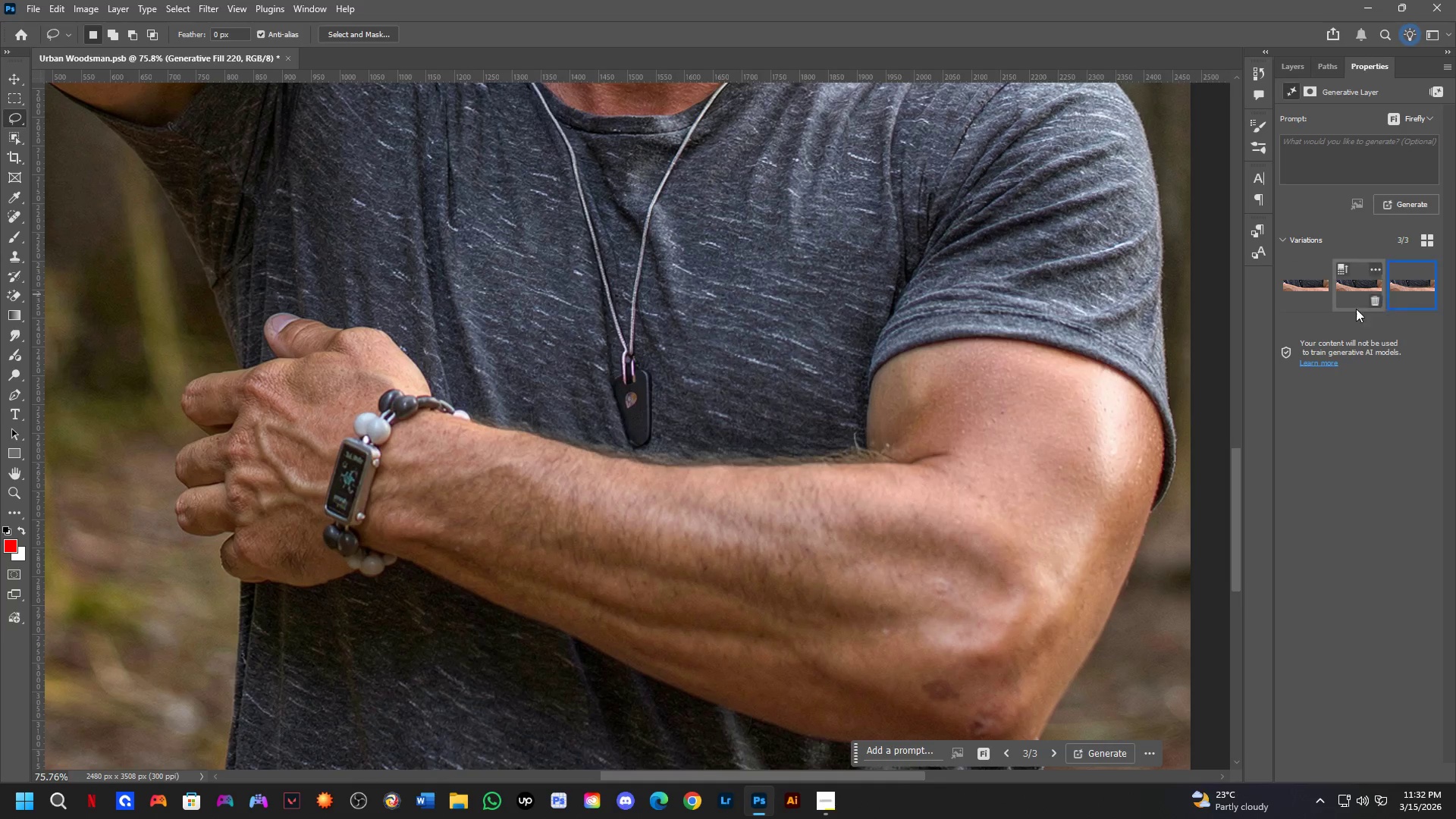 
left_click([1351, 293])
 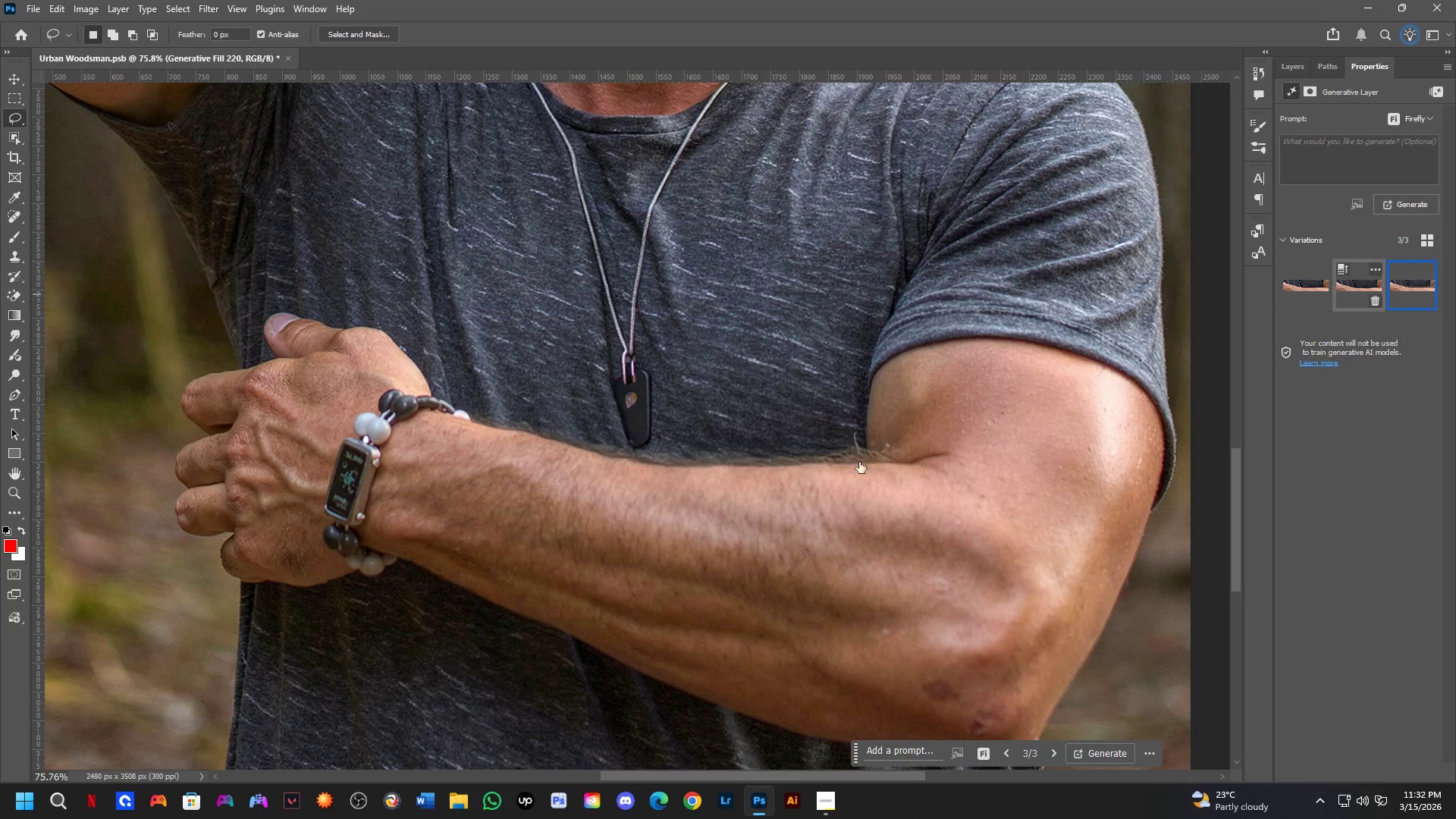 
scroll: coordinate [634, 458], scroll_direction: down, amount: 4.0
 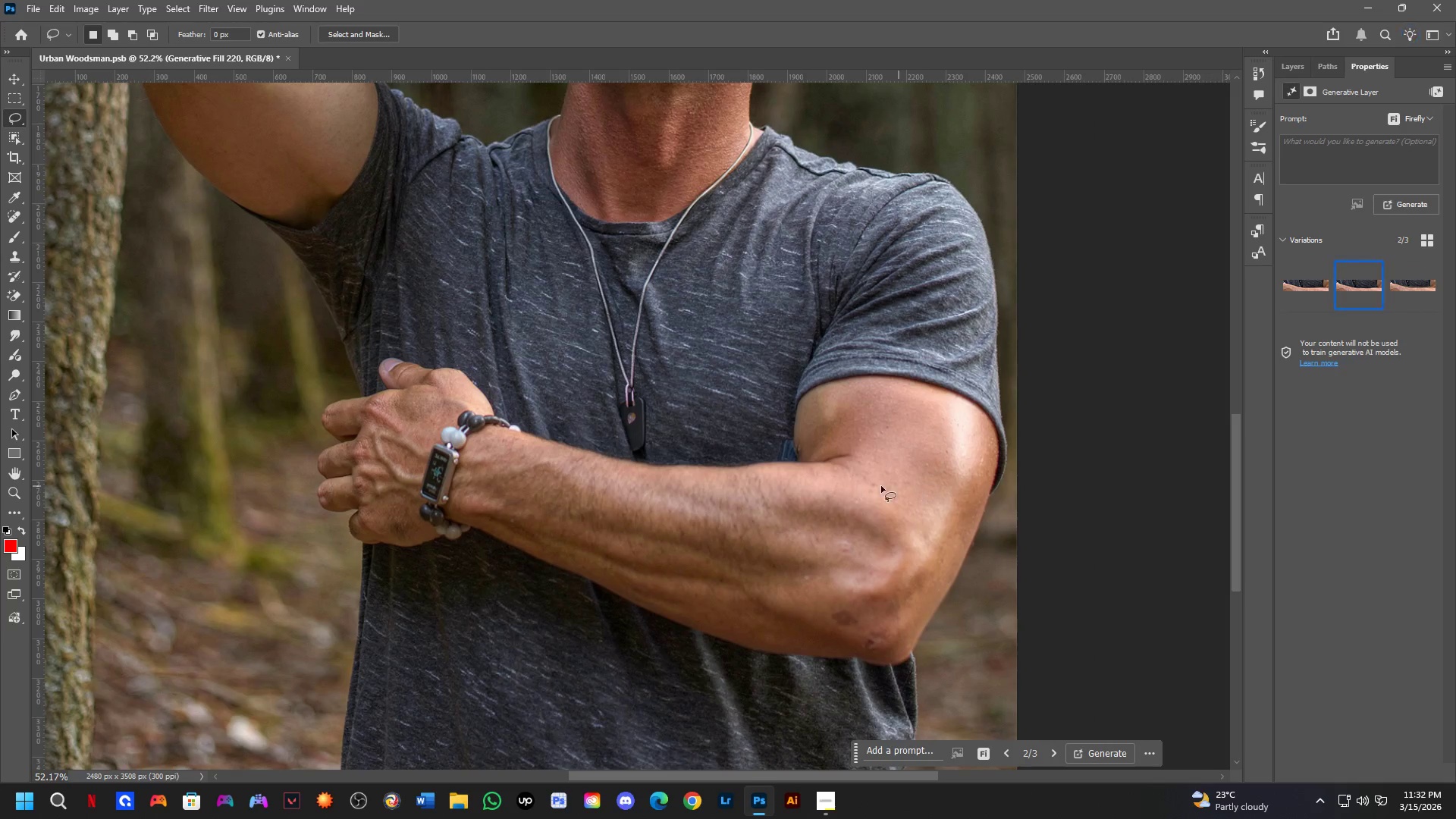 
hold_key(key=Space, duration=0.72)
 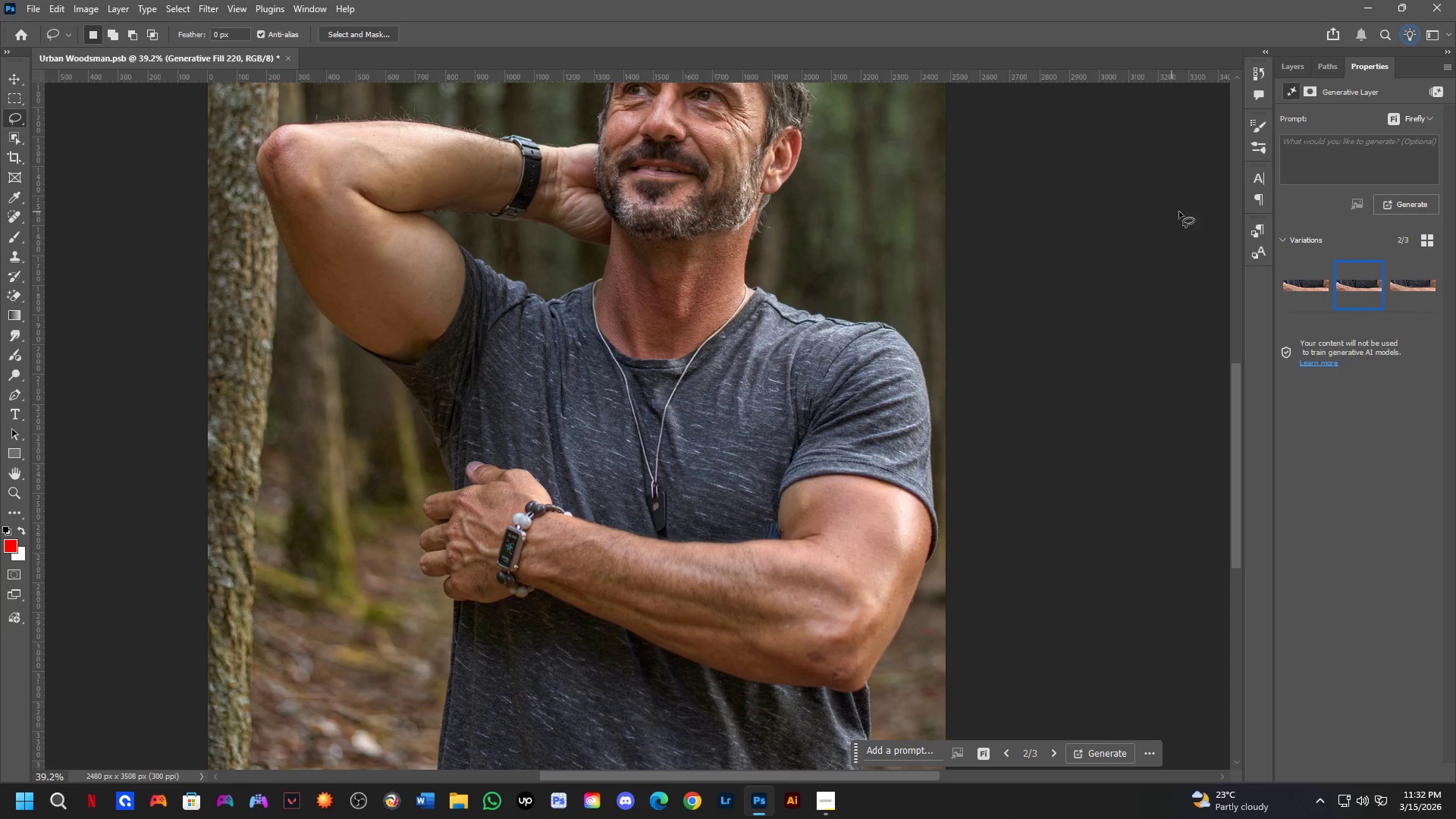 
left_click_drag(start_coordinate=[769, 418], to_coordinate=[780, 491])
 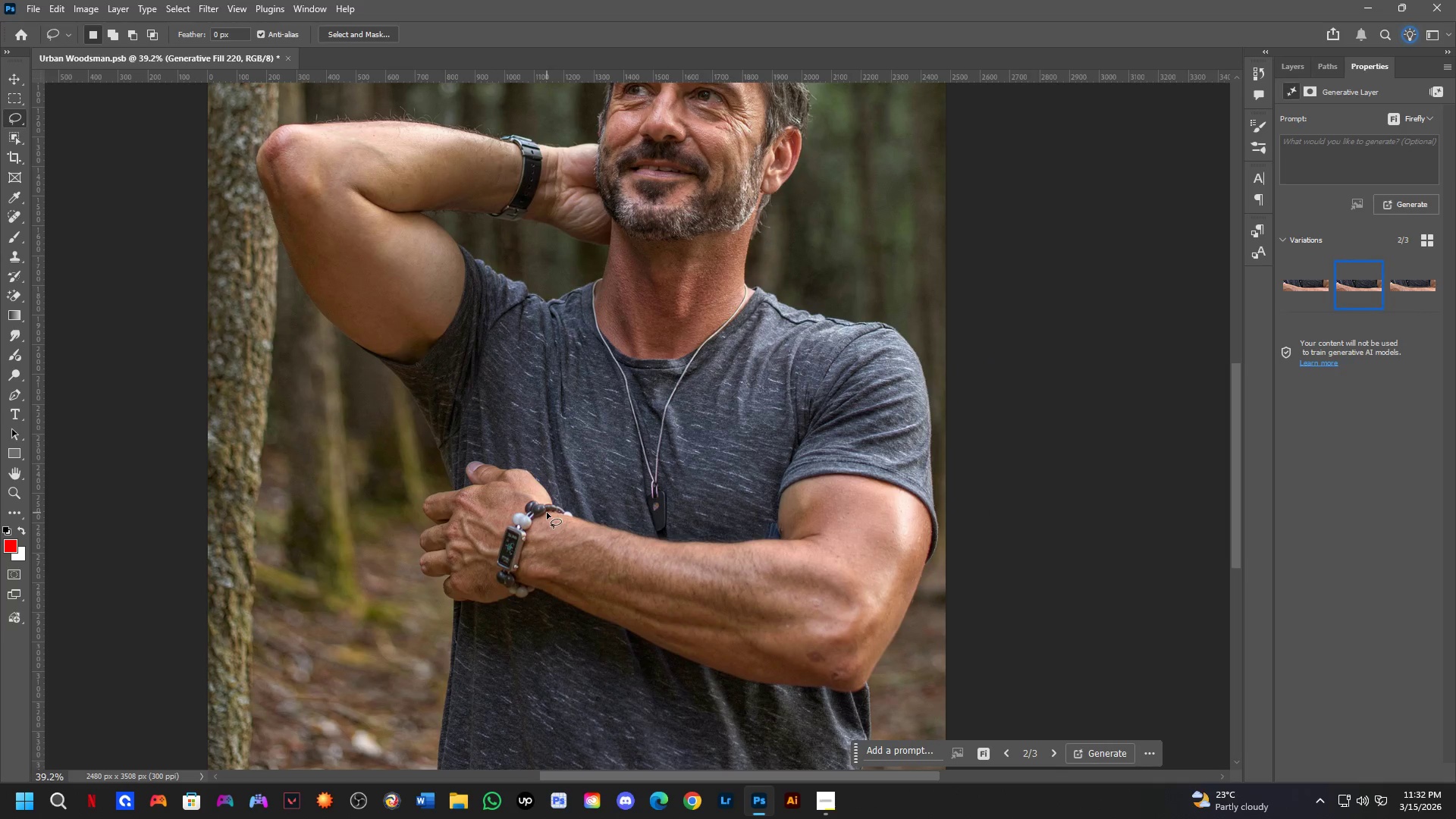 
scroll: coordinate [682, 477], scroll_direction: down, amount: 3.0
 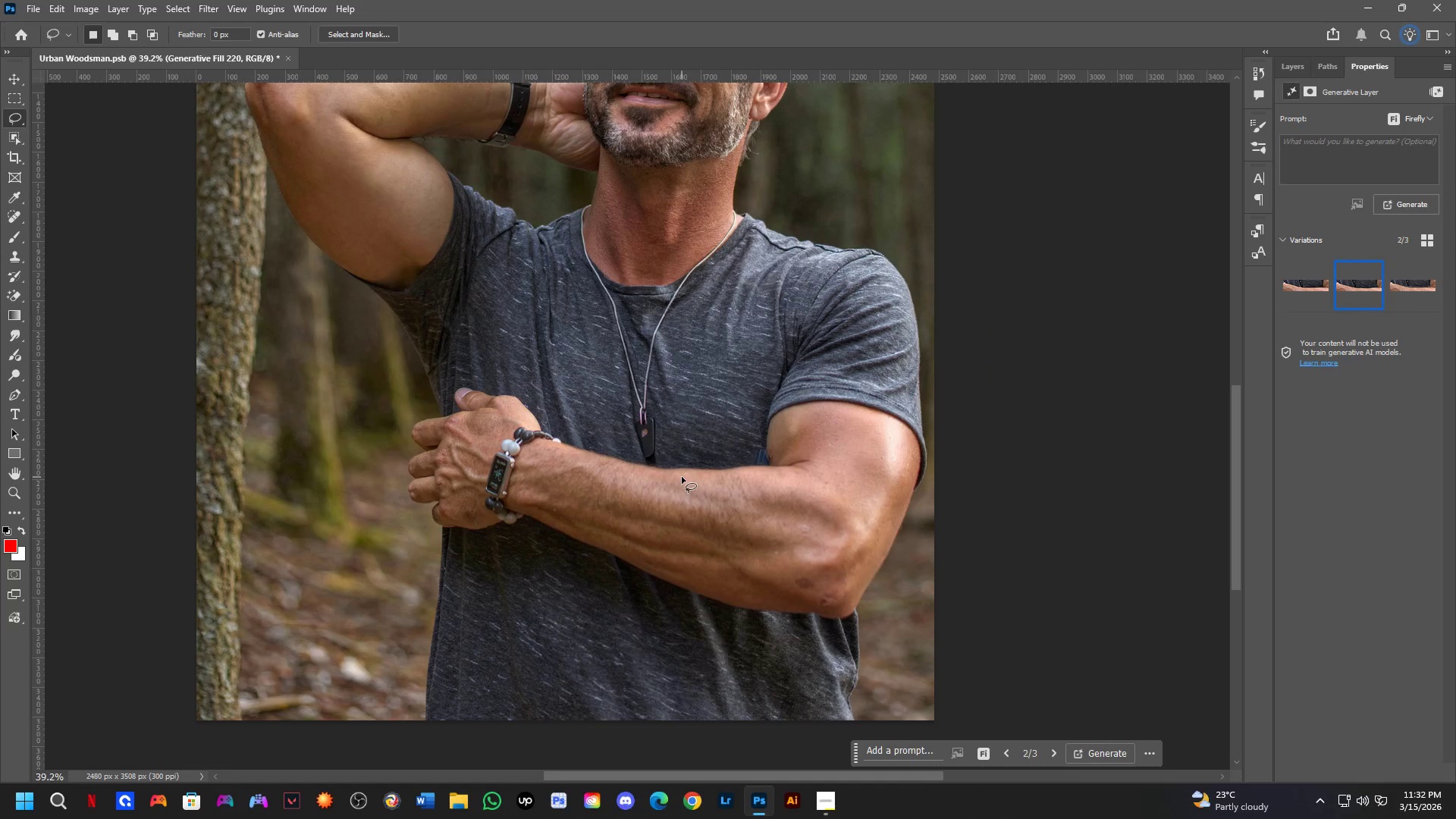 
hold_key(key=Space, duration=1.5)
 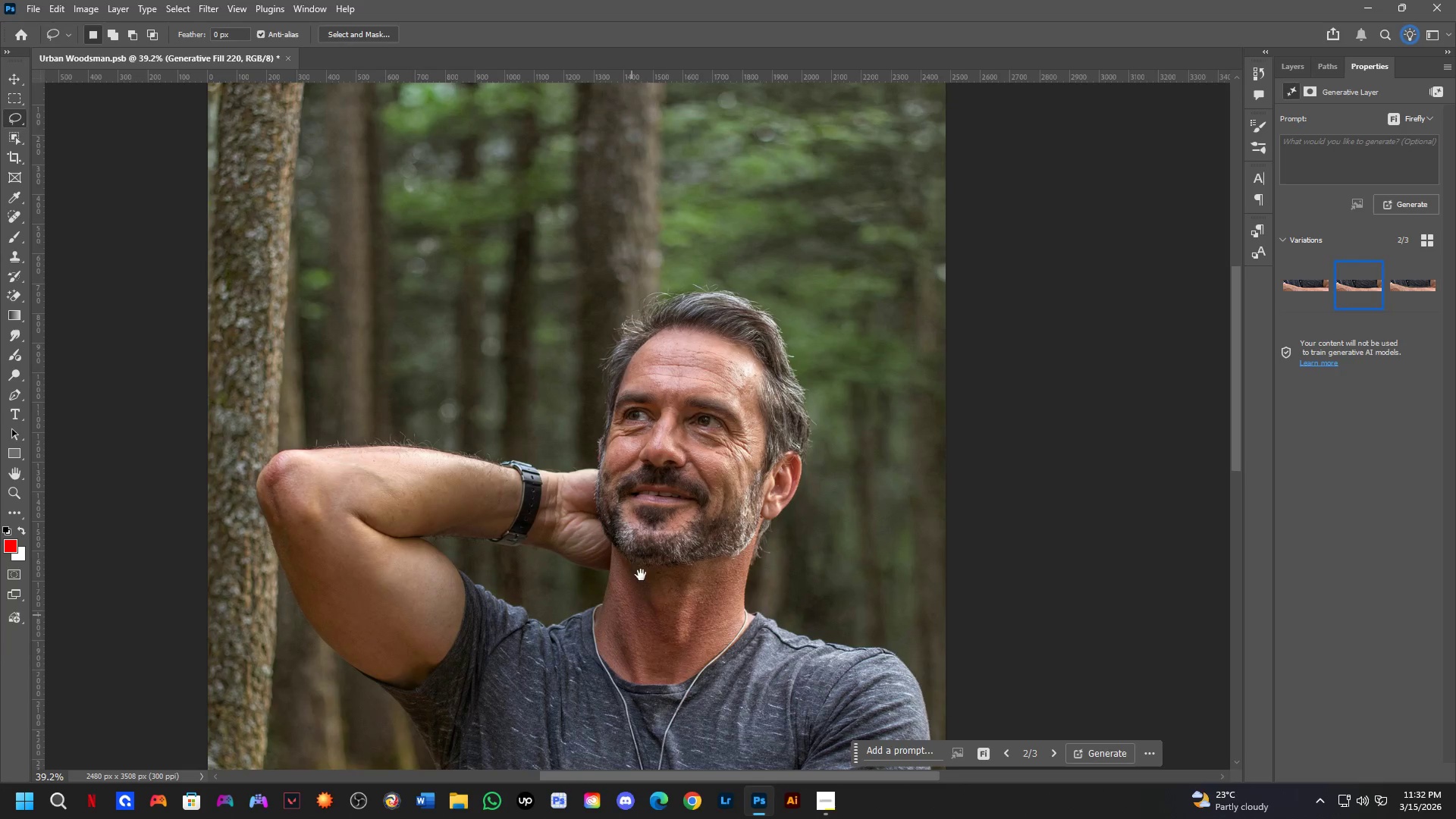 
left_click_drag(start_coordinate=[620, 379], to_coordinate=[620, 704])
 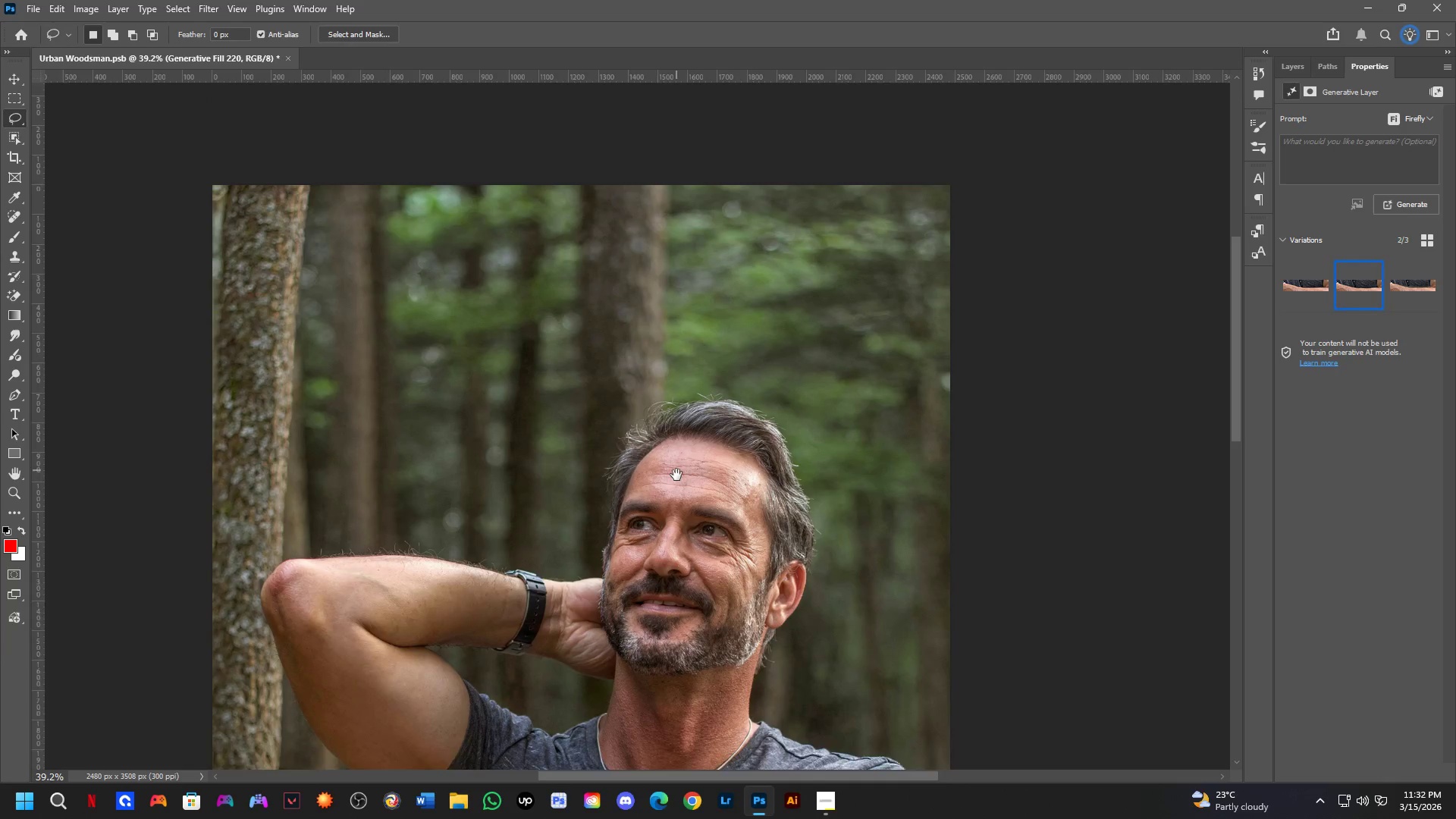 
hold_key(key=Space, duration=1.51)
 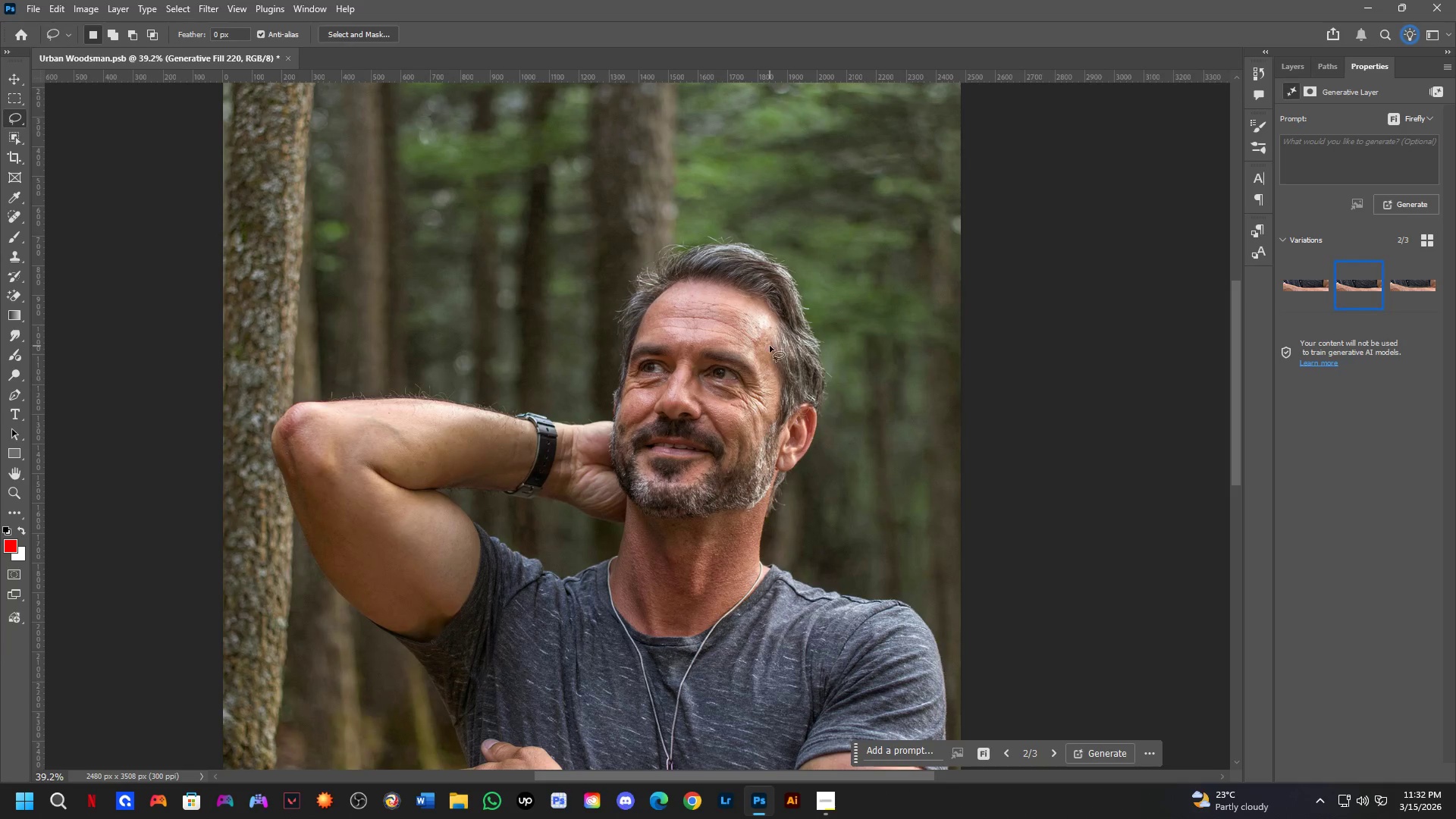 
left_click_drag(start_coordinate=[672, 359], to_coordinate=[687, 311])
 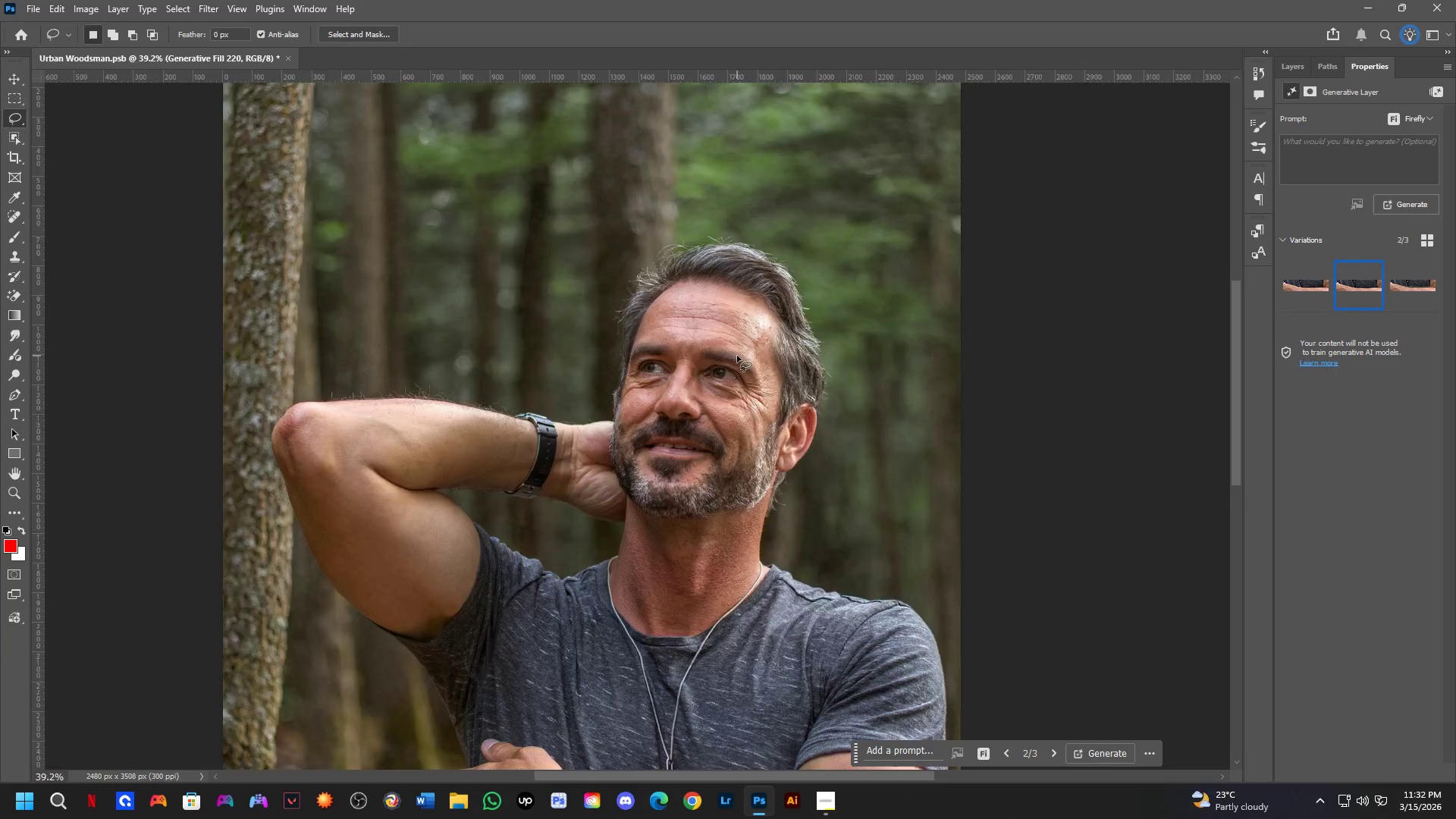 
hold_key(key=Space, duration=0.48)
 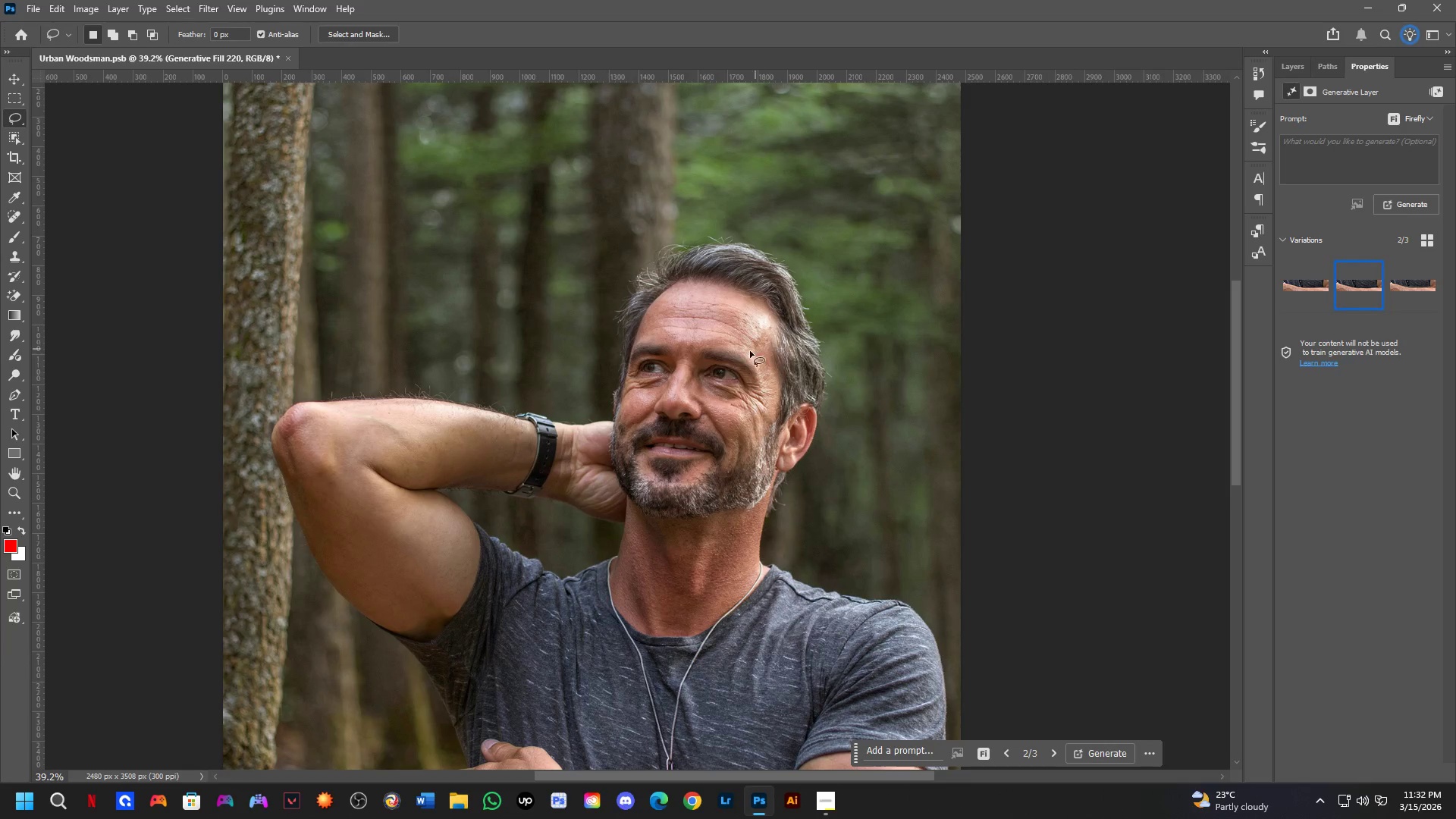 
key(Shift+ShiftLeft)
 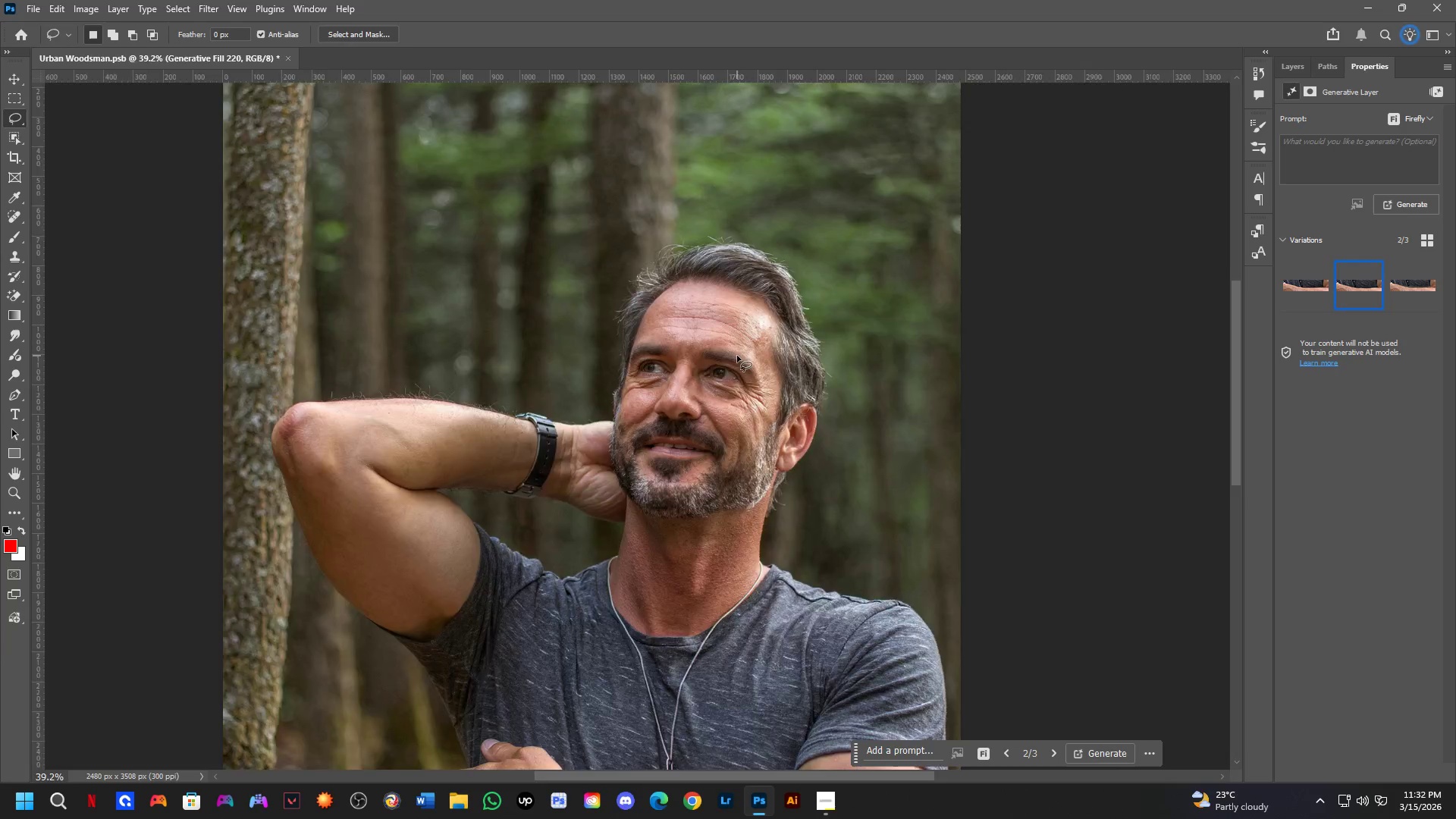 
scroll: coordinate [685, 422], scroll_direction: up, amount: 6.0
 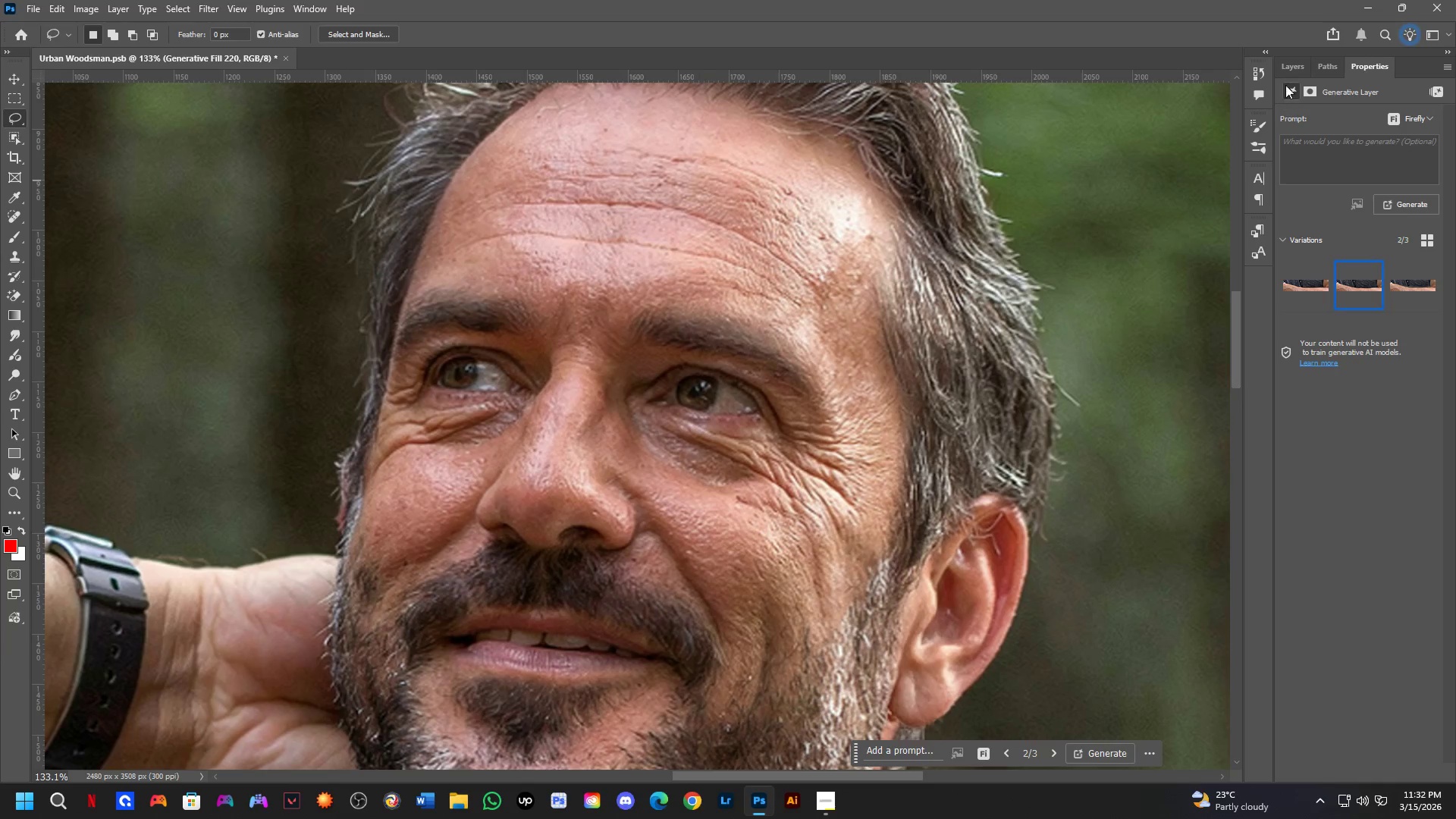 
left_click([1291, 71])
 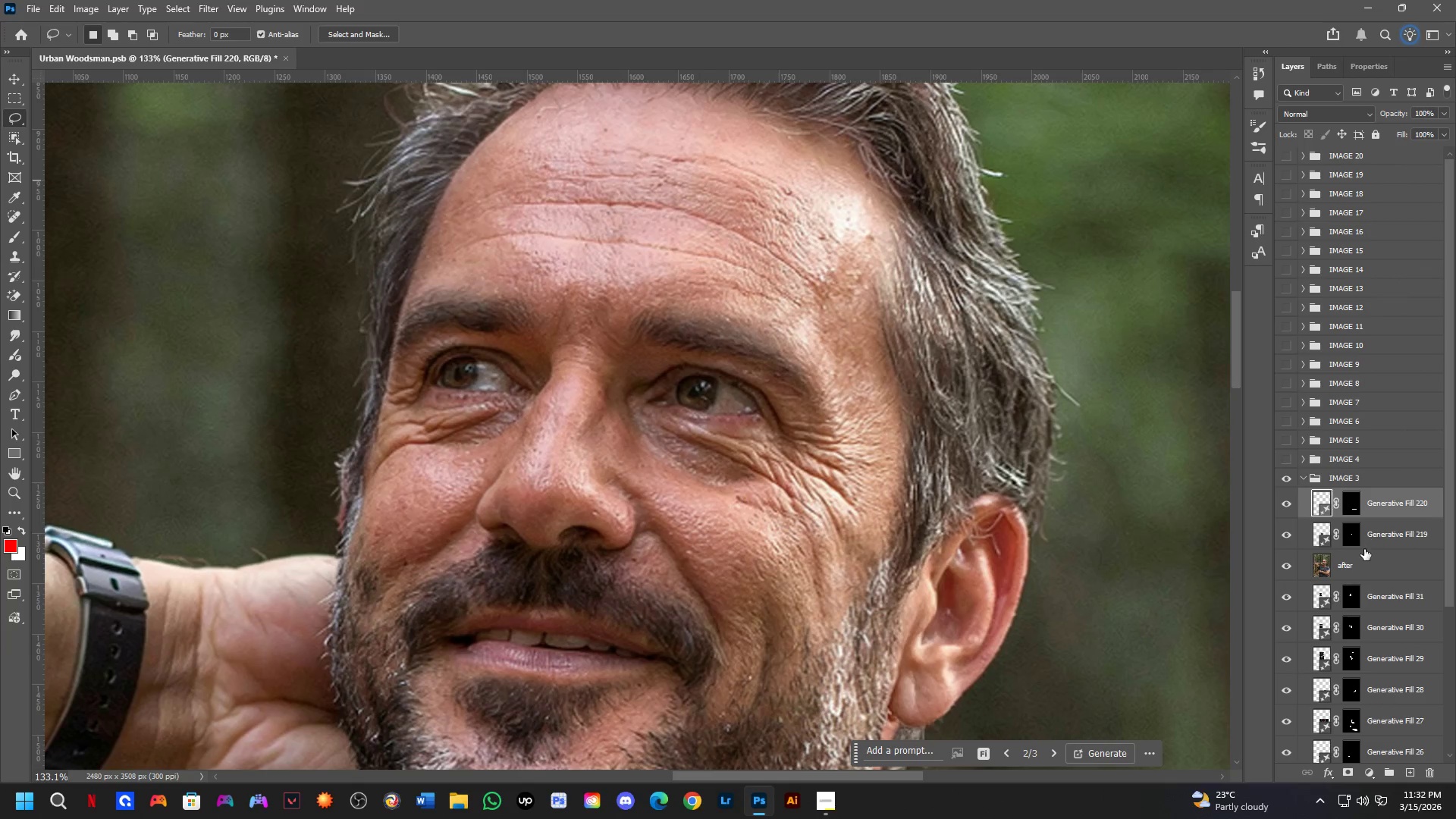 
key(Control+Shift+ShiftLeft)
 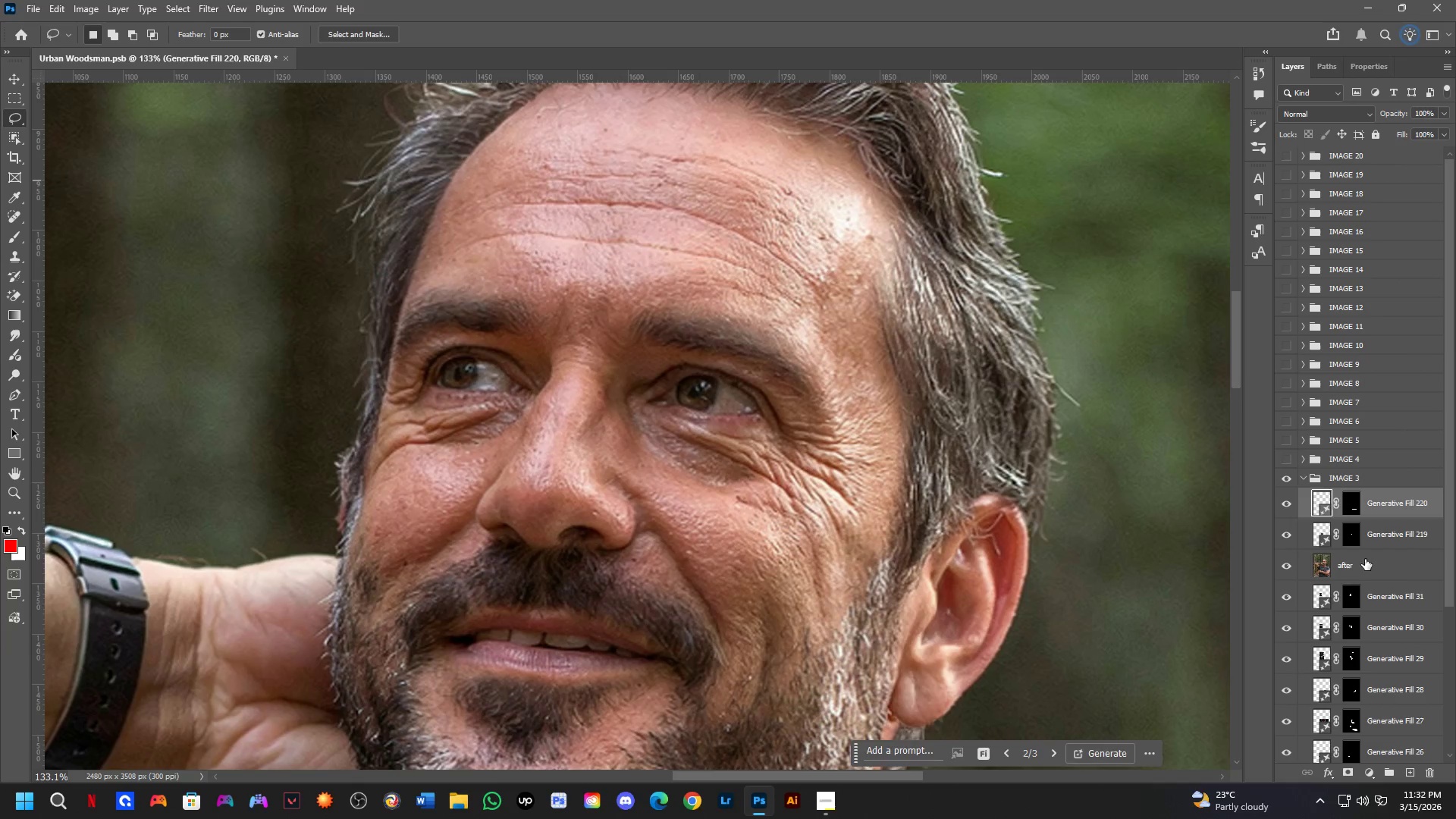 
left_click([1365, 559])
 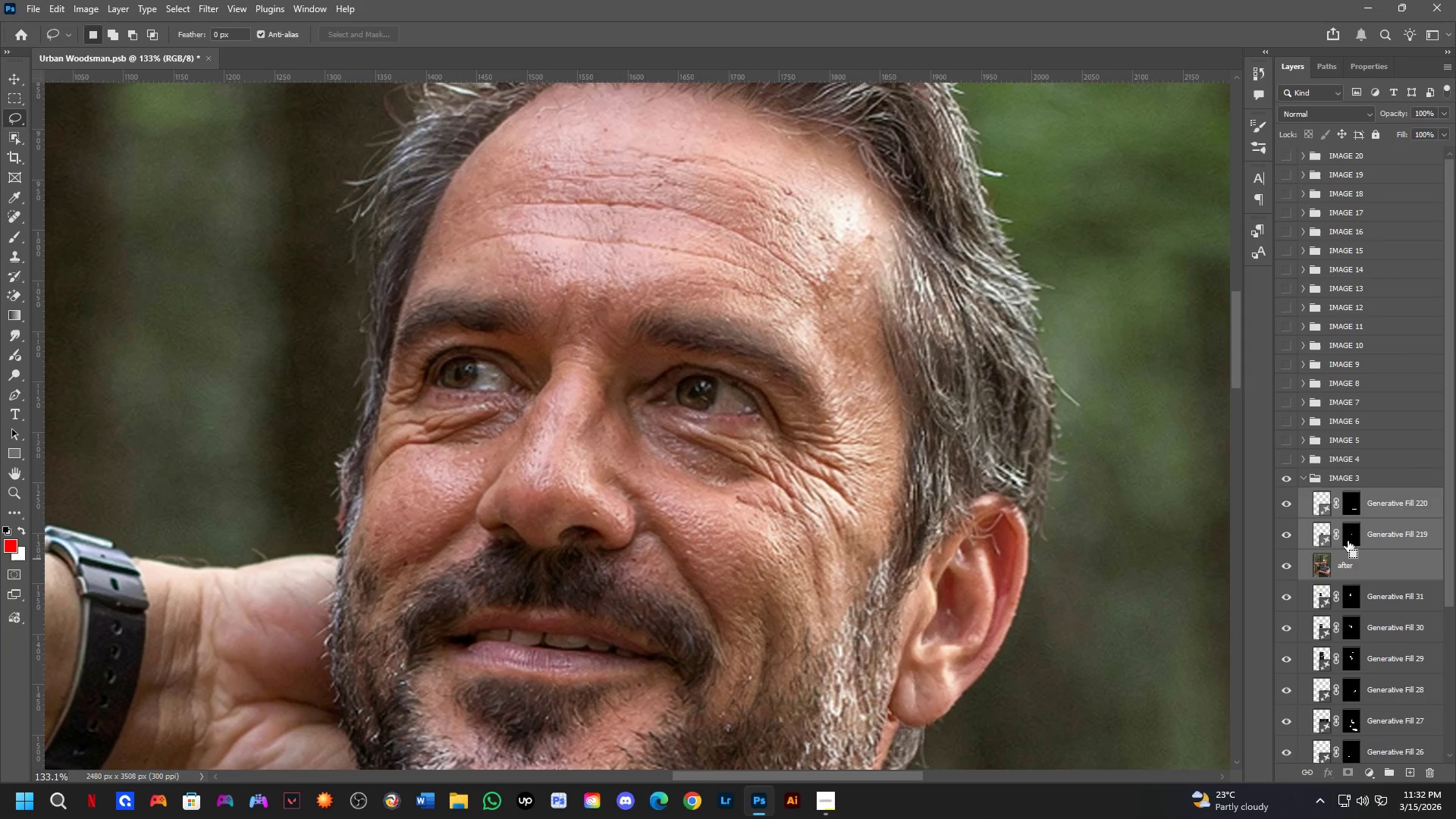 
key(Control+E)
 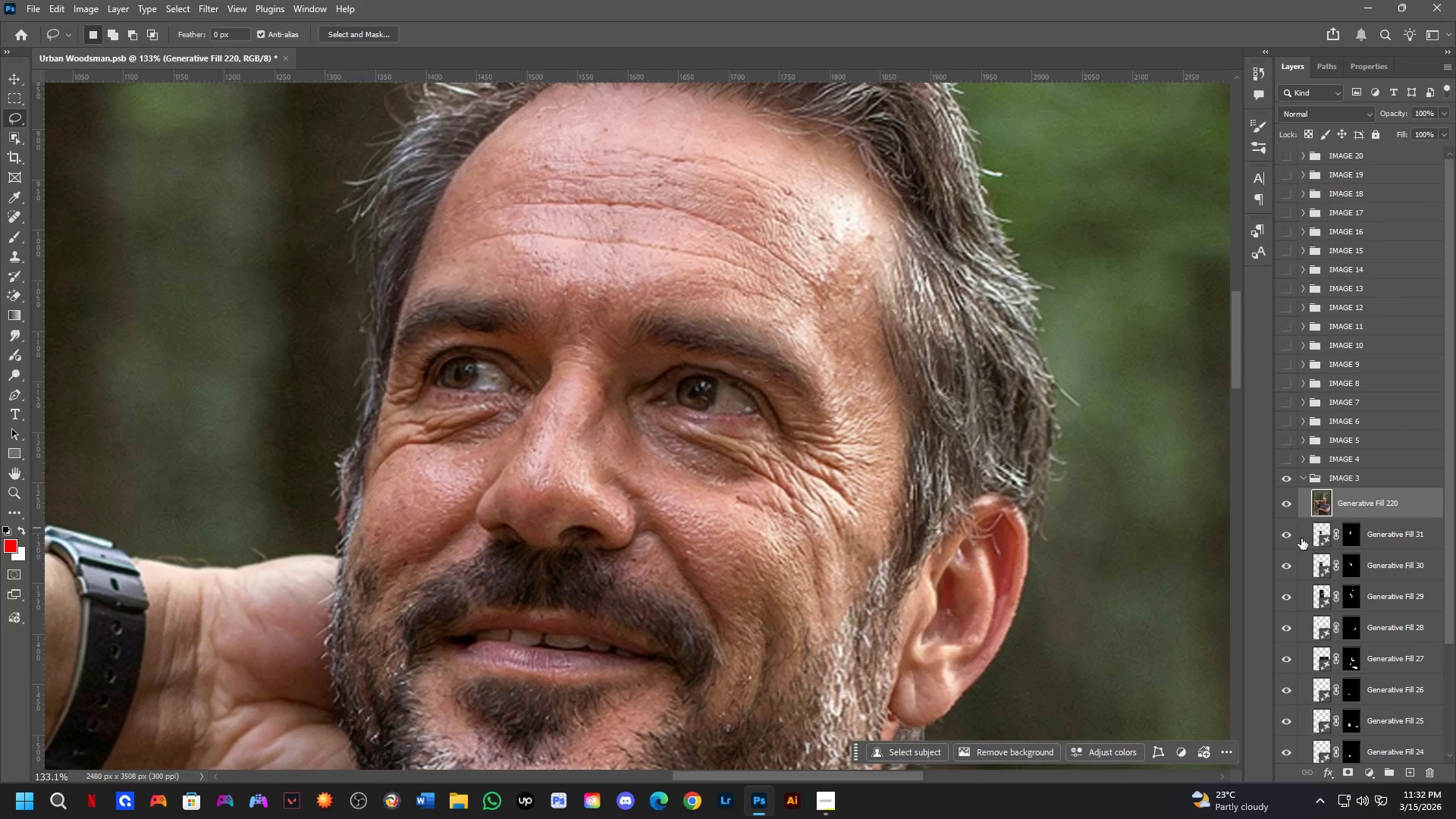 
scroll: coordinate [1294, 500], scroll_direction: down, amount: 12.0
 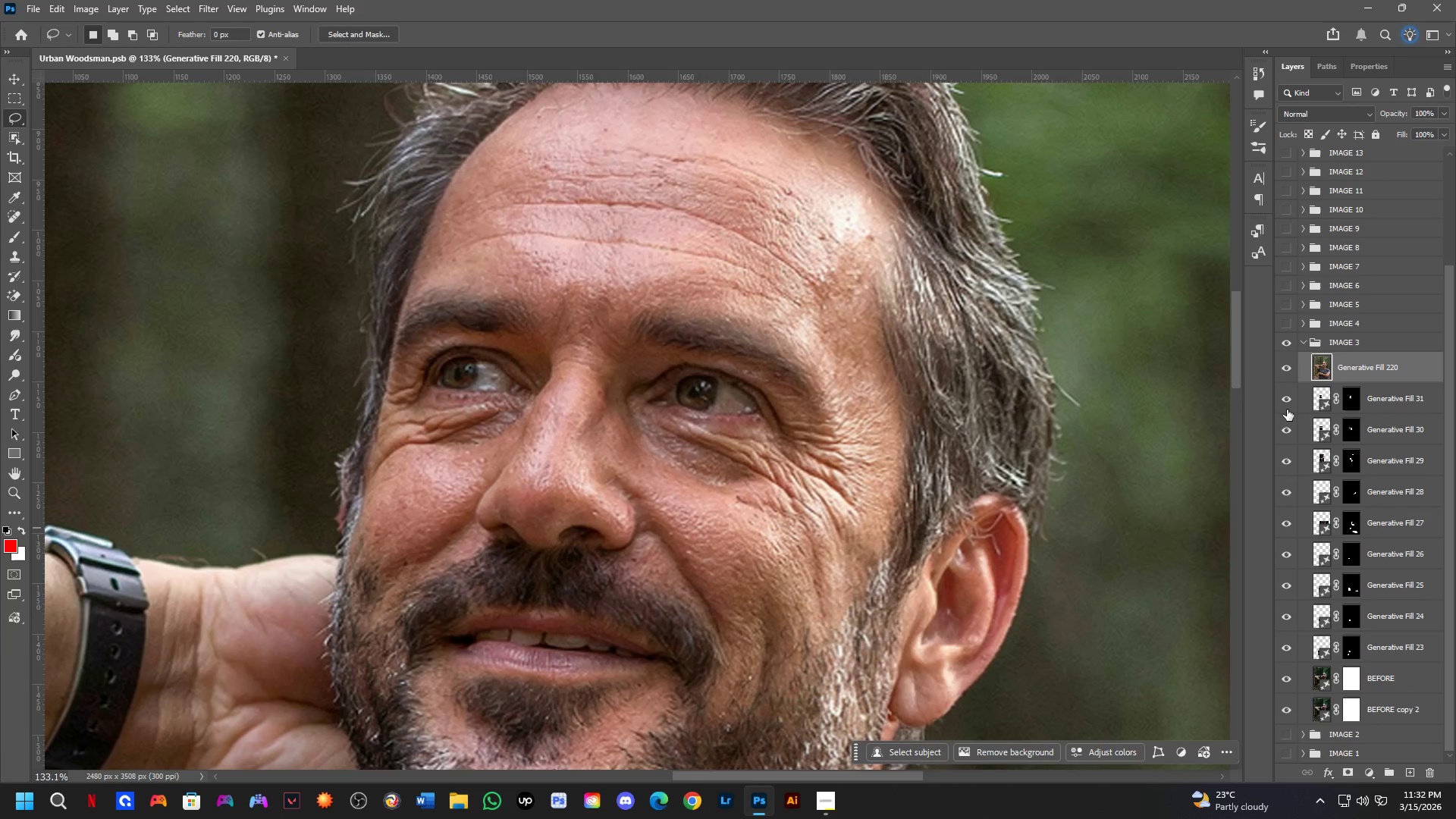 
left_click_drag(start_coordinate=[1285, 403], to_coordinate=[1293, 679])
 